 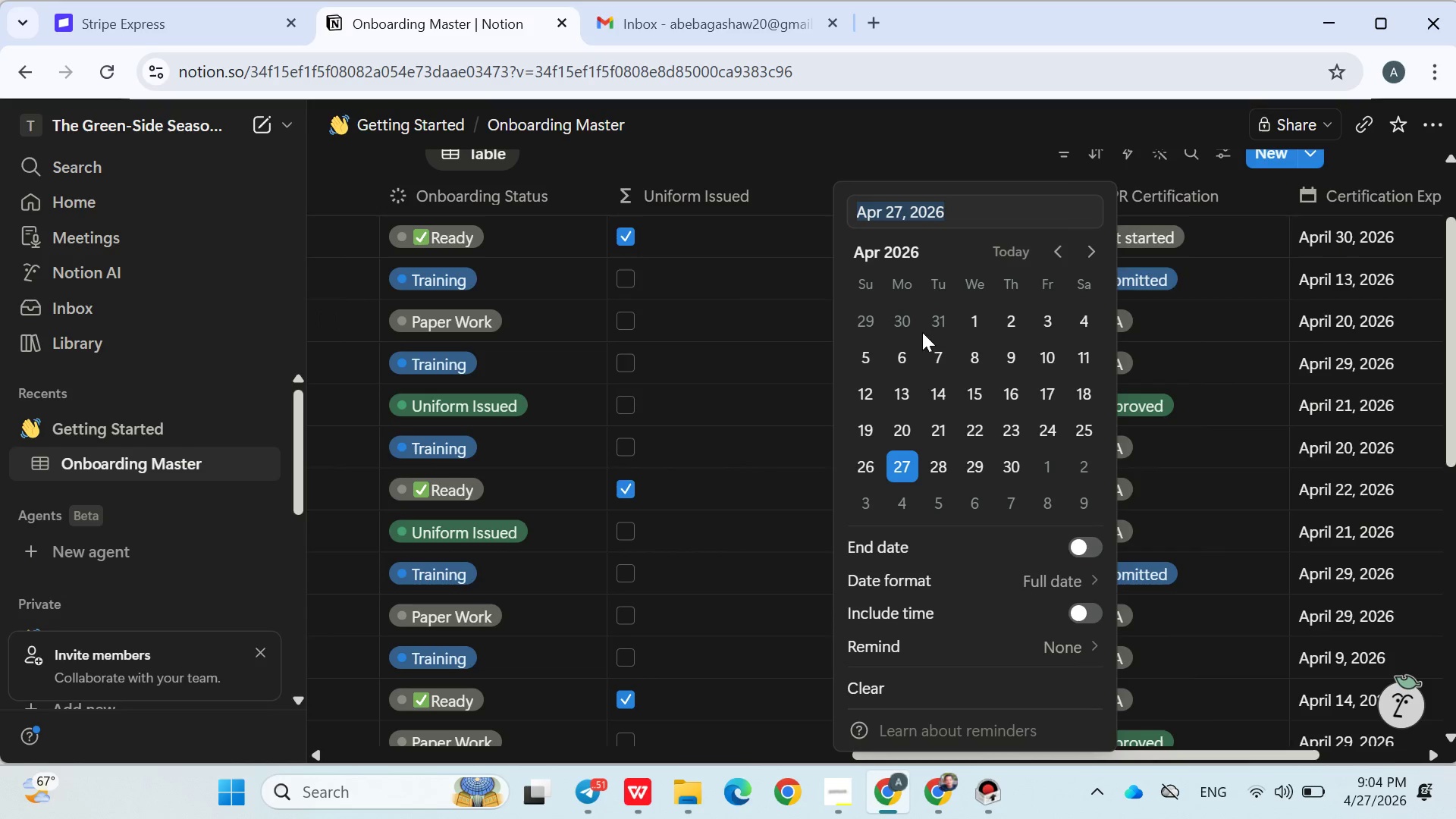 
left_click([940, 381])
 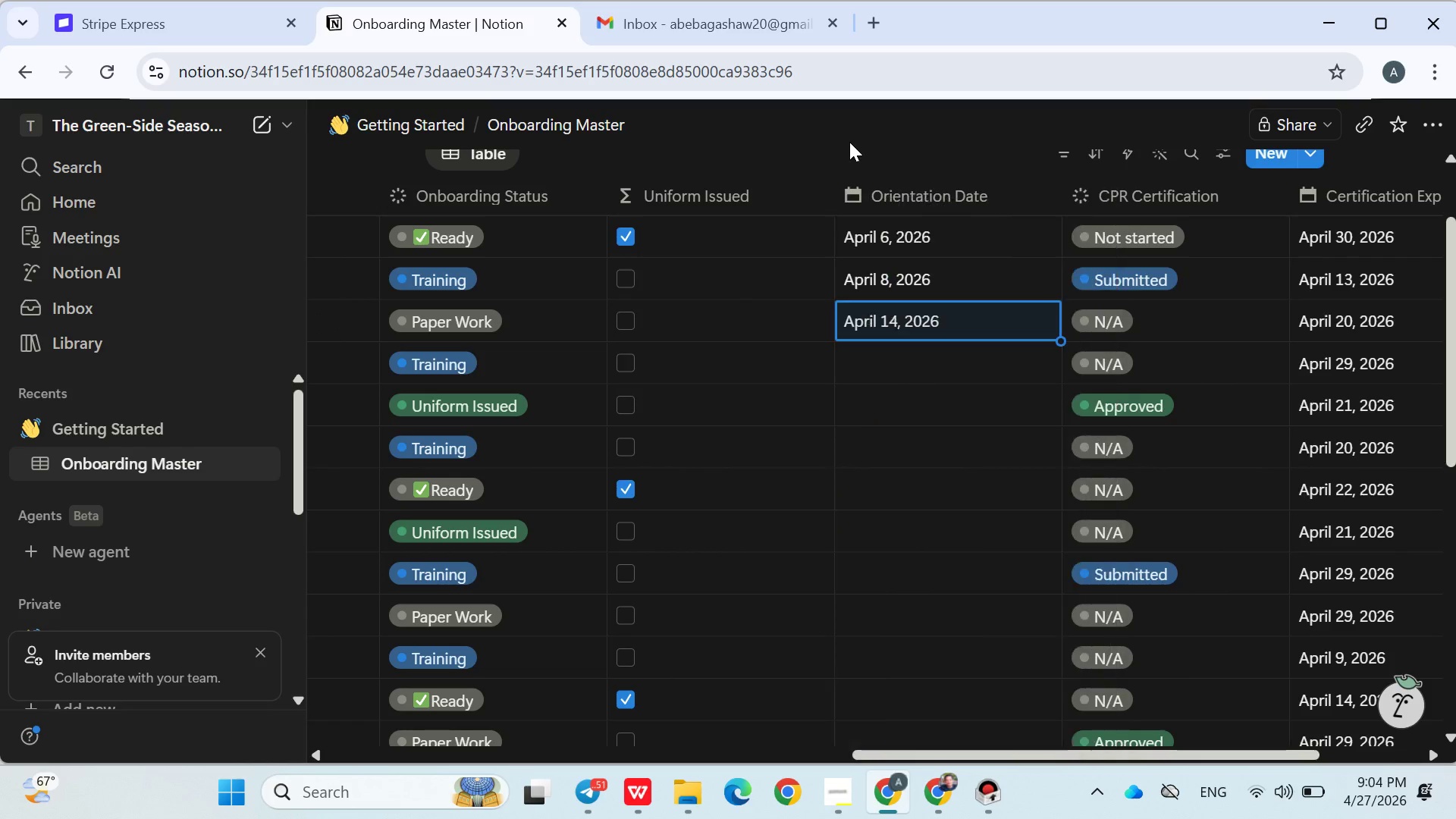 
left_click([849, 142])
 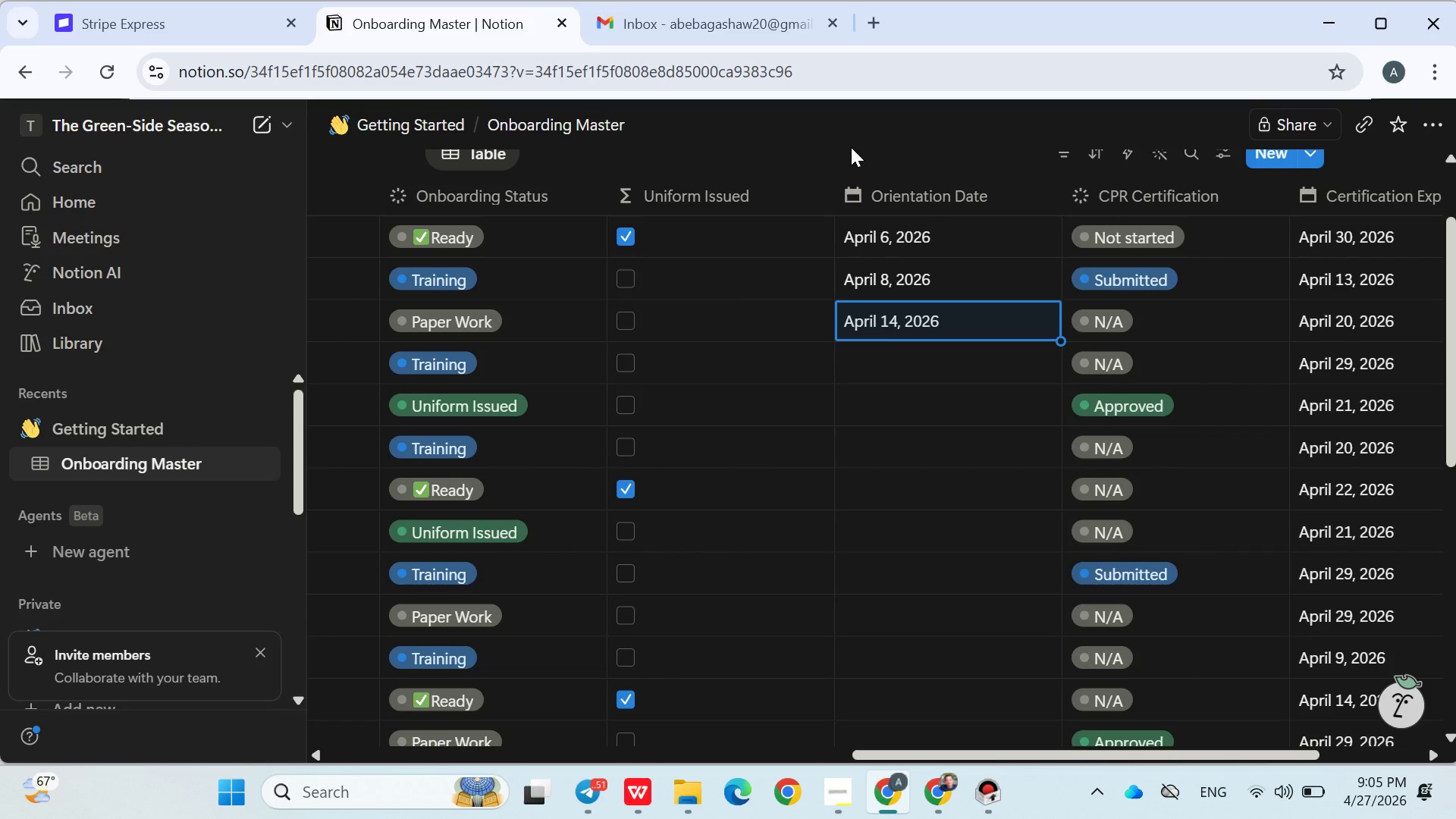 
wait(14.7)
 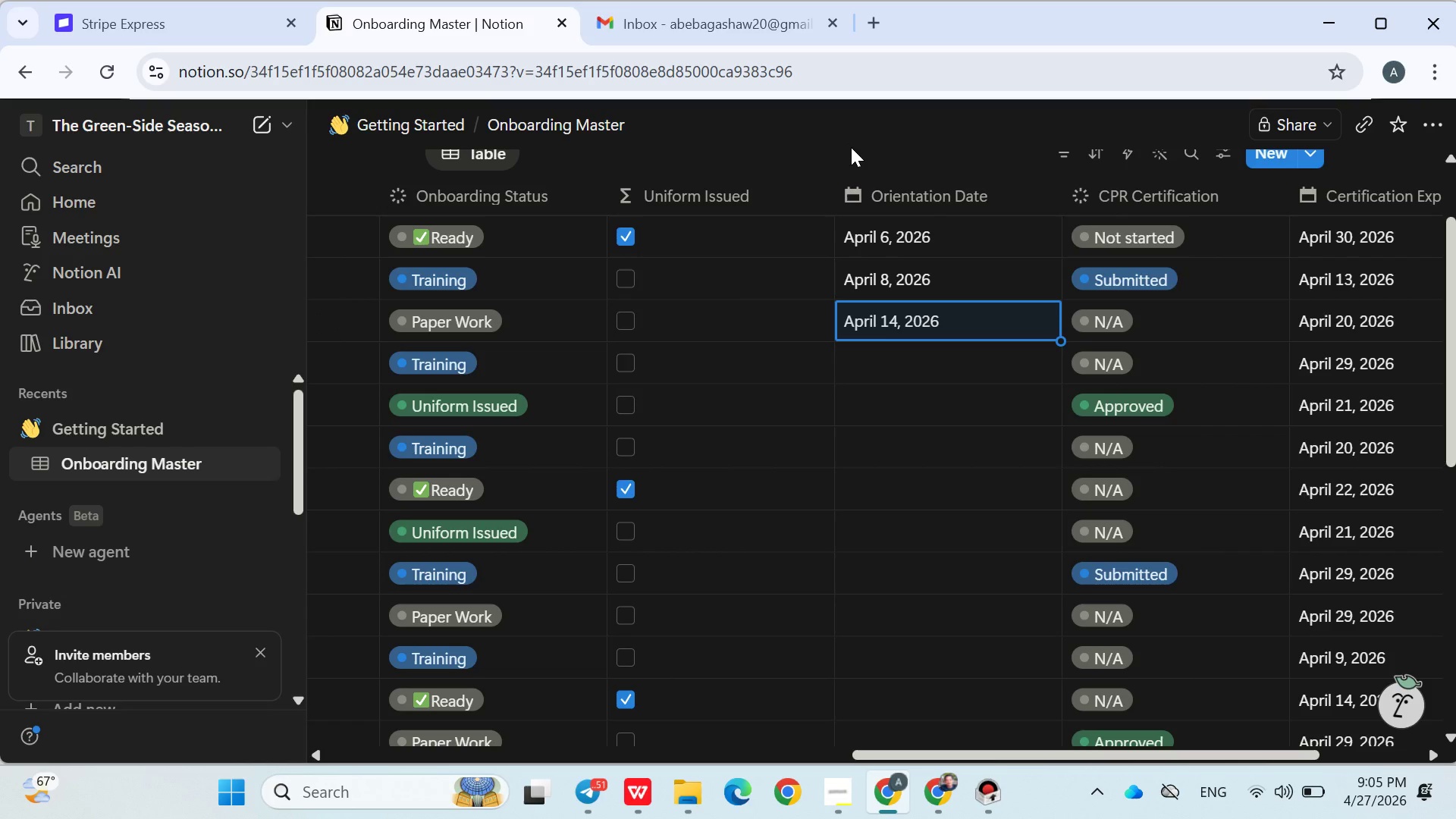 
left_click([905, 362])
 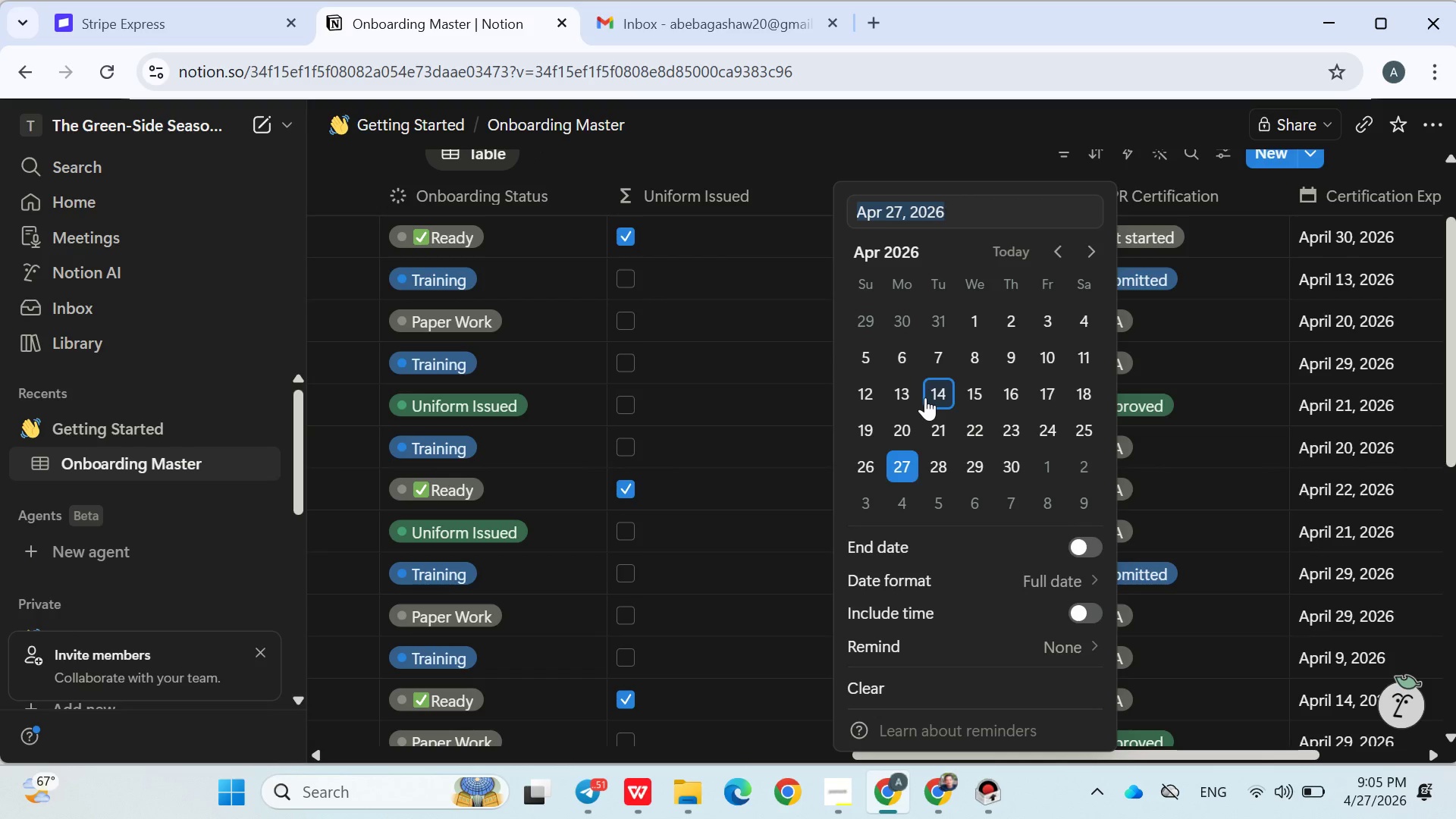 
left_click([925, 397])
 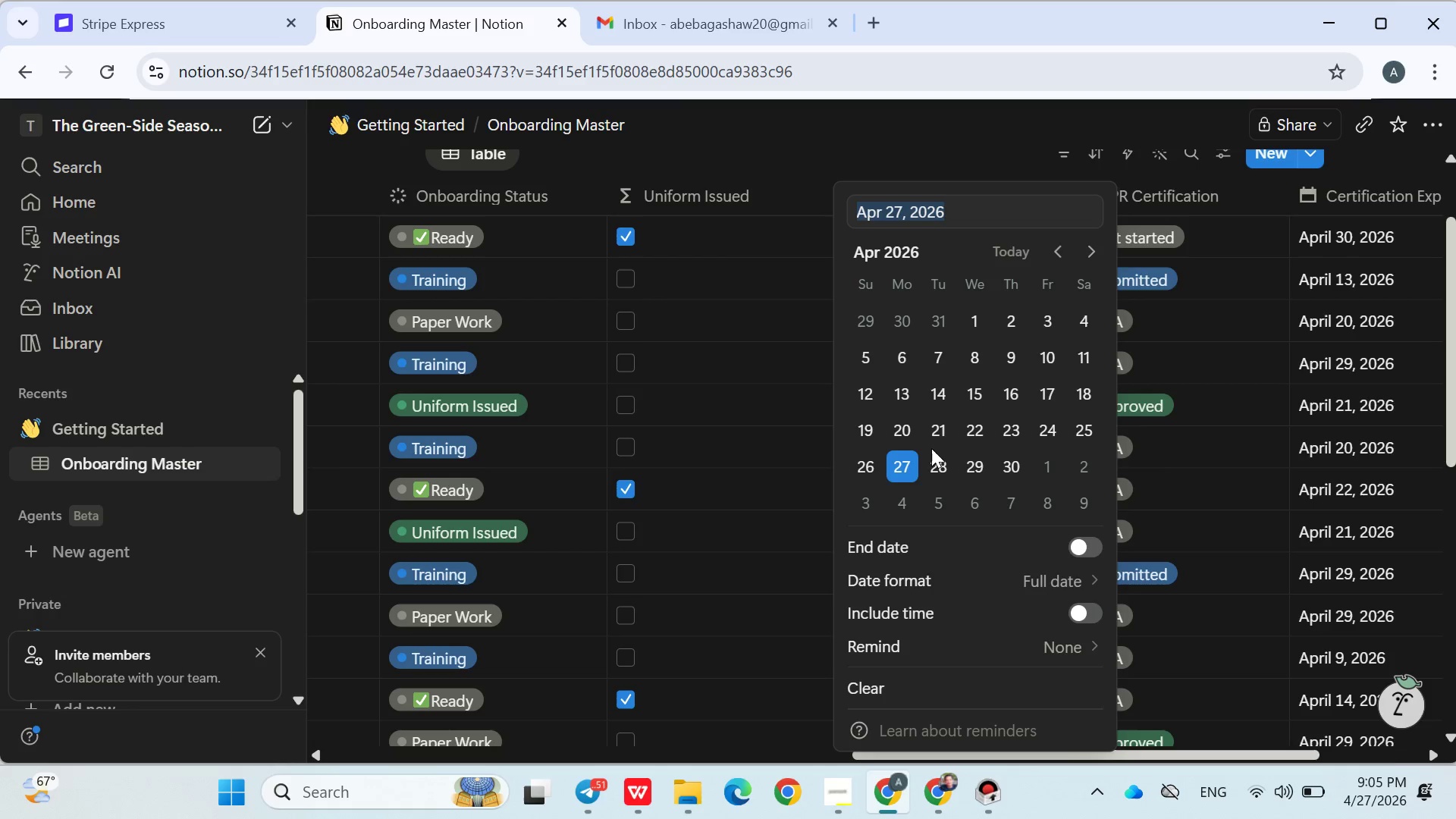 
left_click([940, 466])
 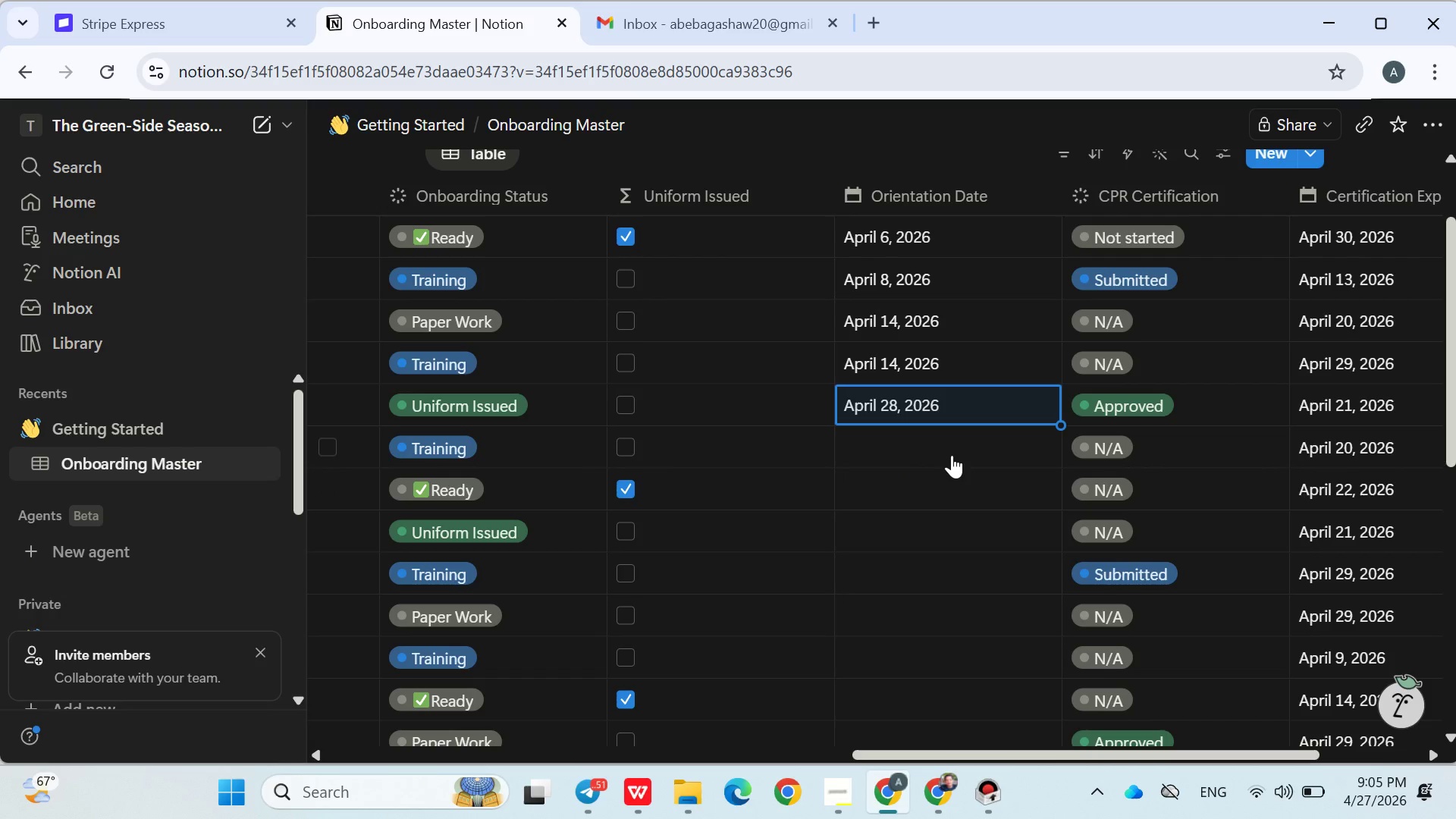 
left_click([949, 452])
 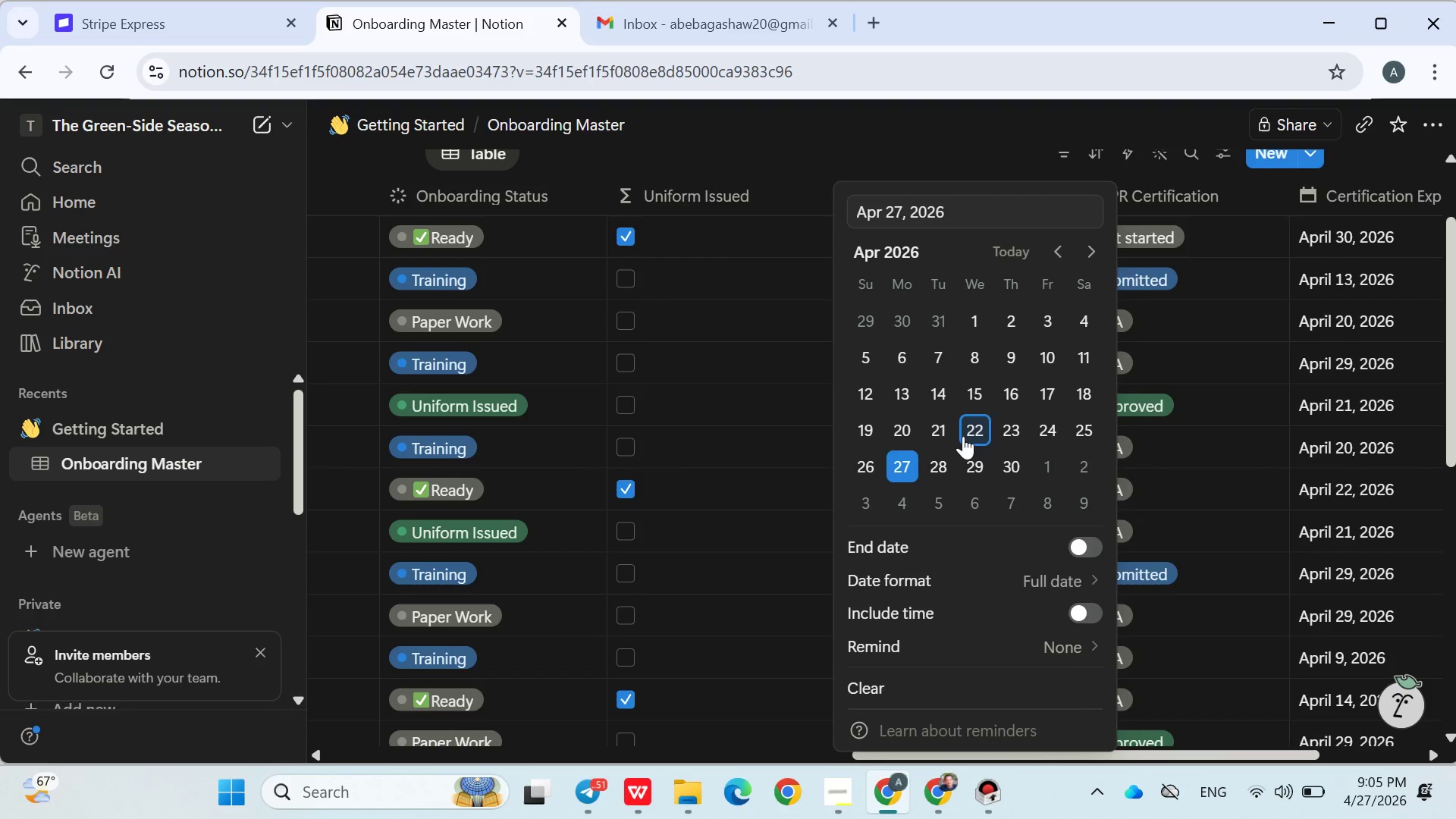 
left_click([963, 436])
 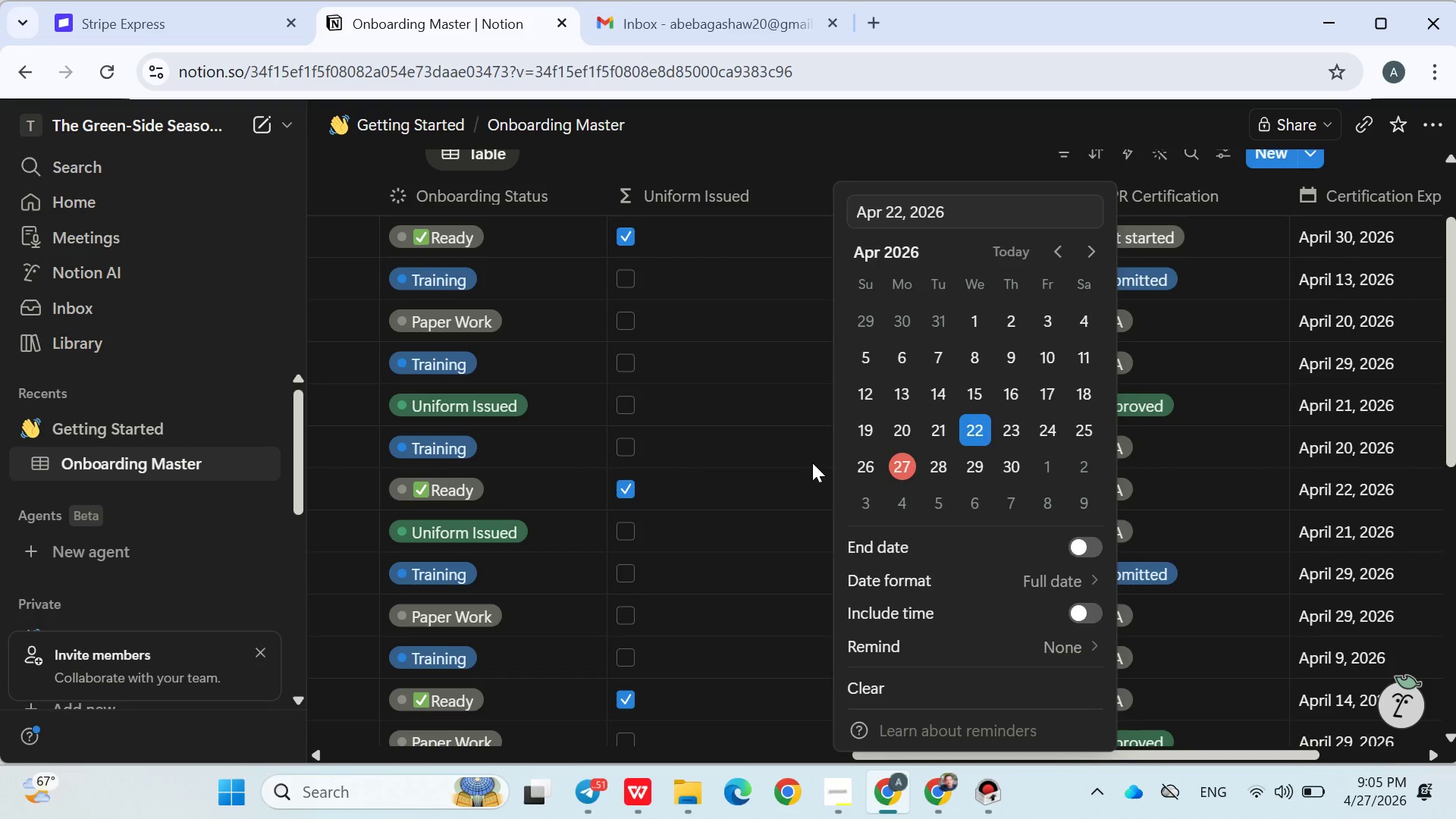 
left_click([812, 463])
 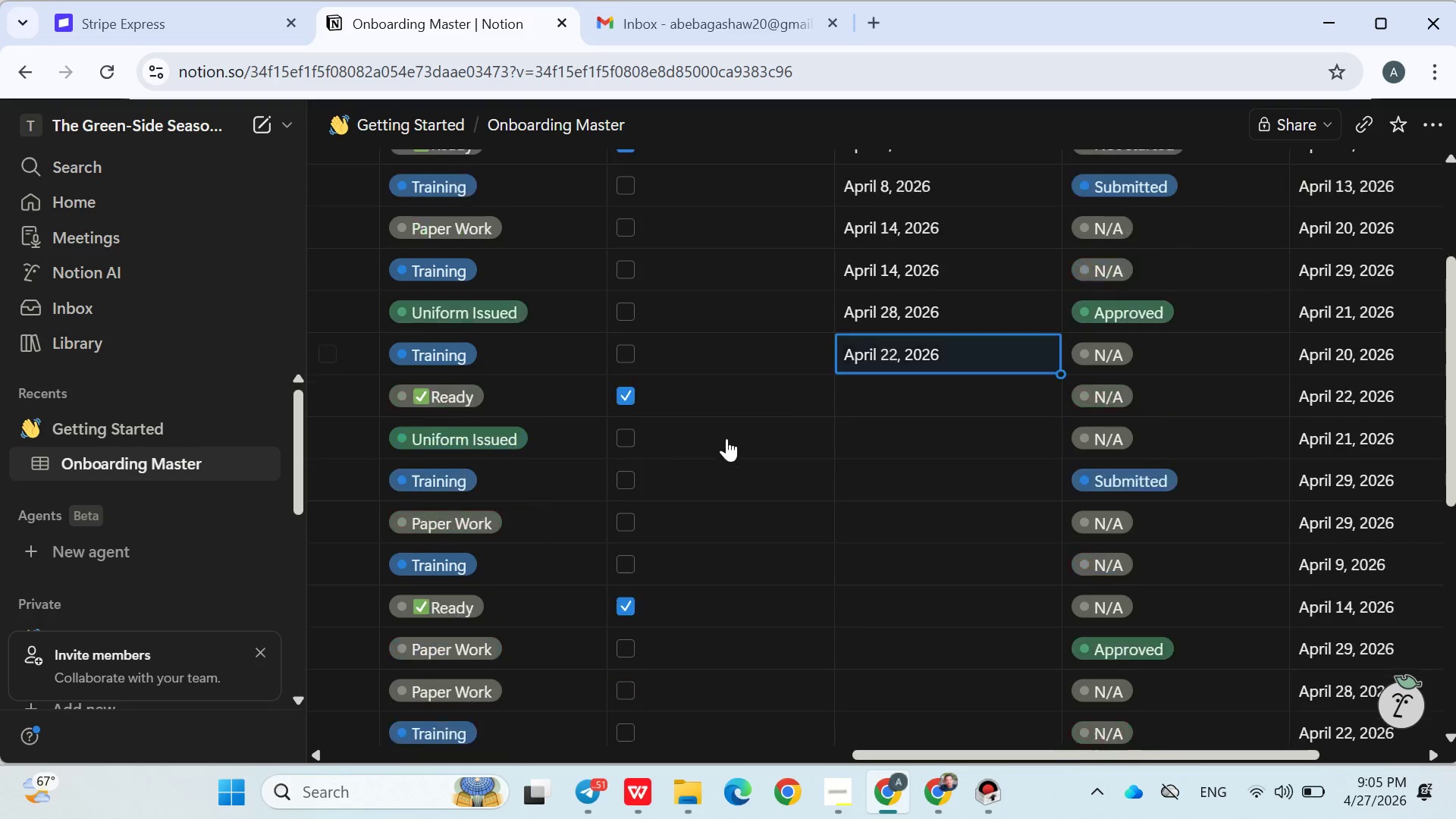 
scroll: coordinate [726, 438], scroll_direction: down, amount: 2.0
 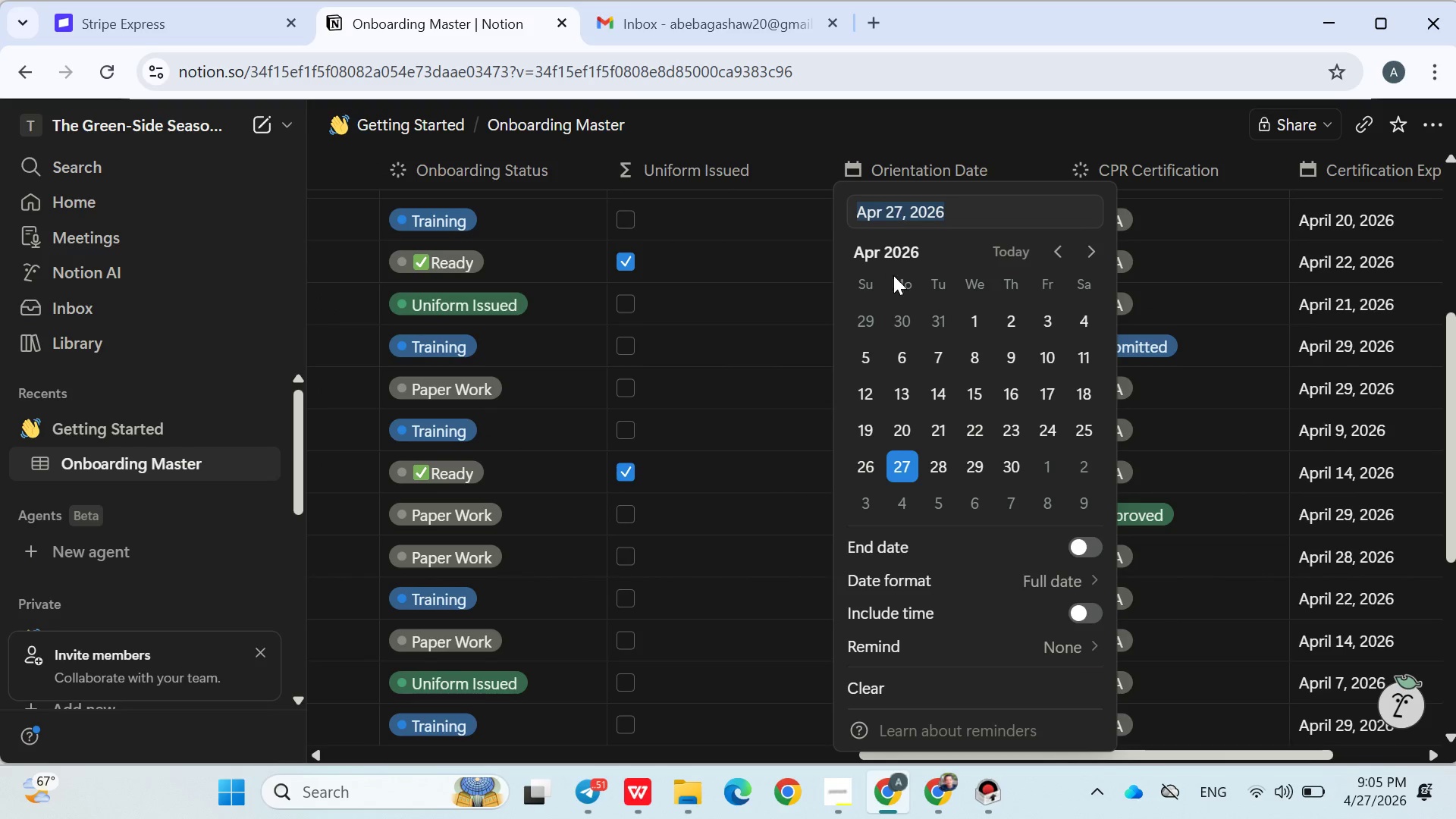 
left_click([968, 368])
 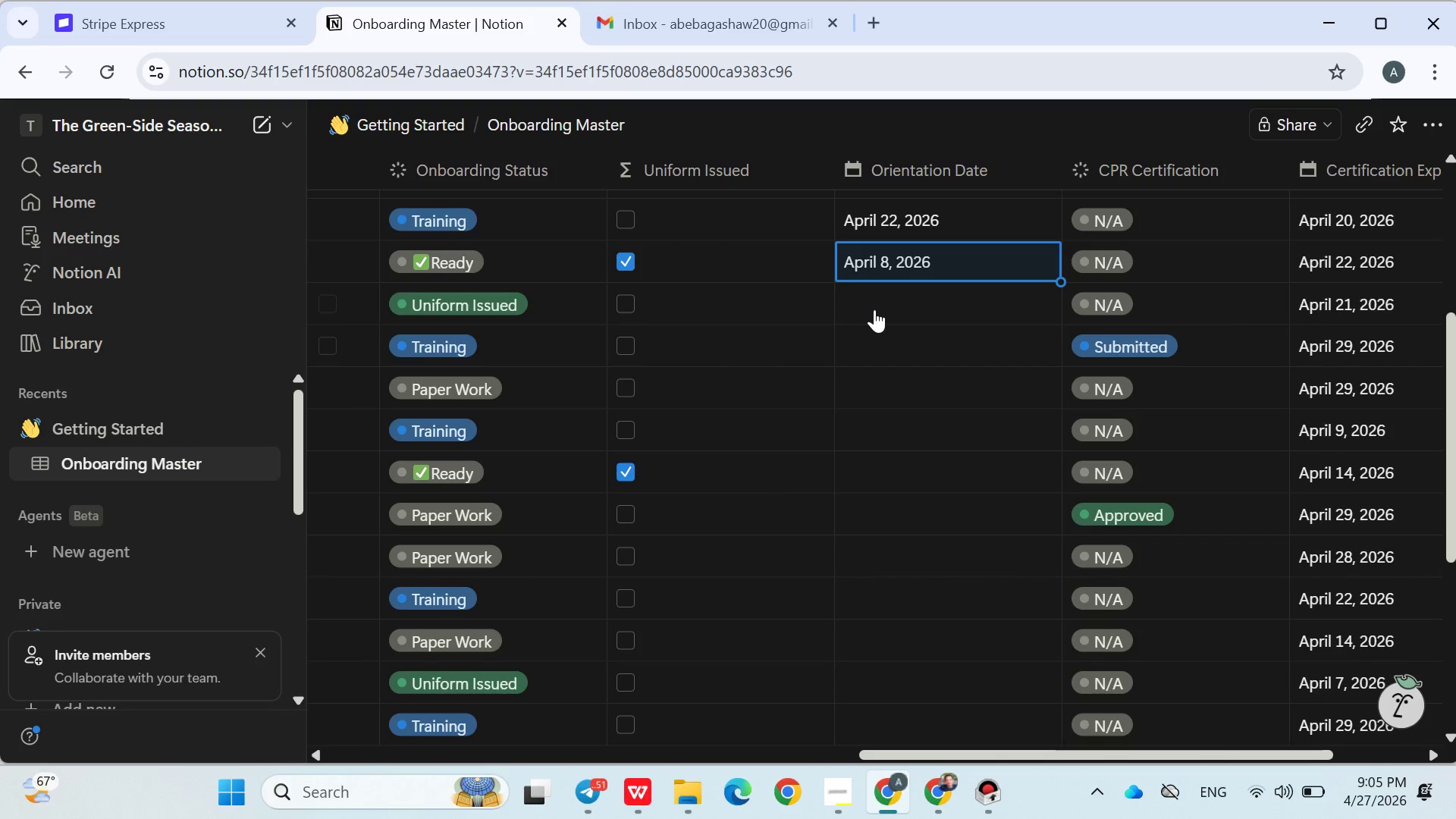 
left_click([877, 302])
 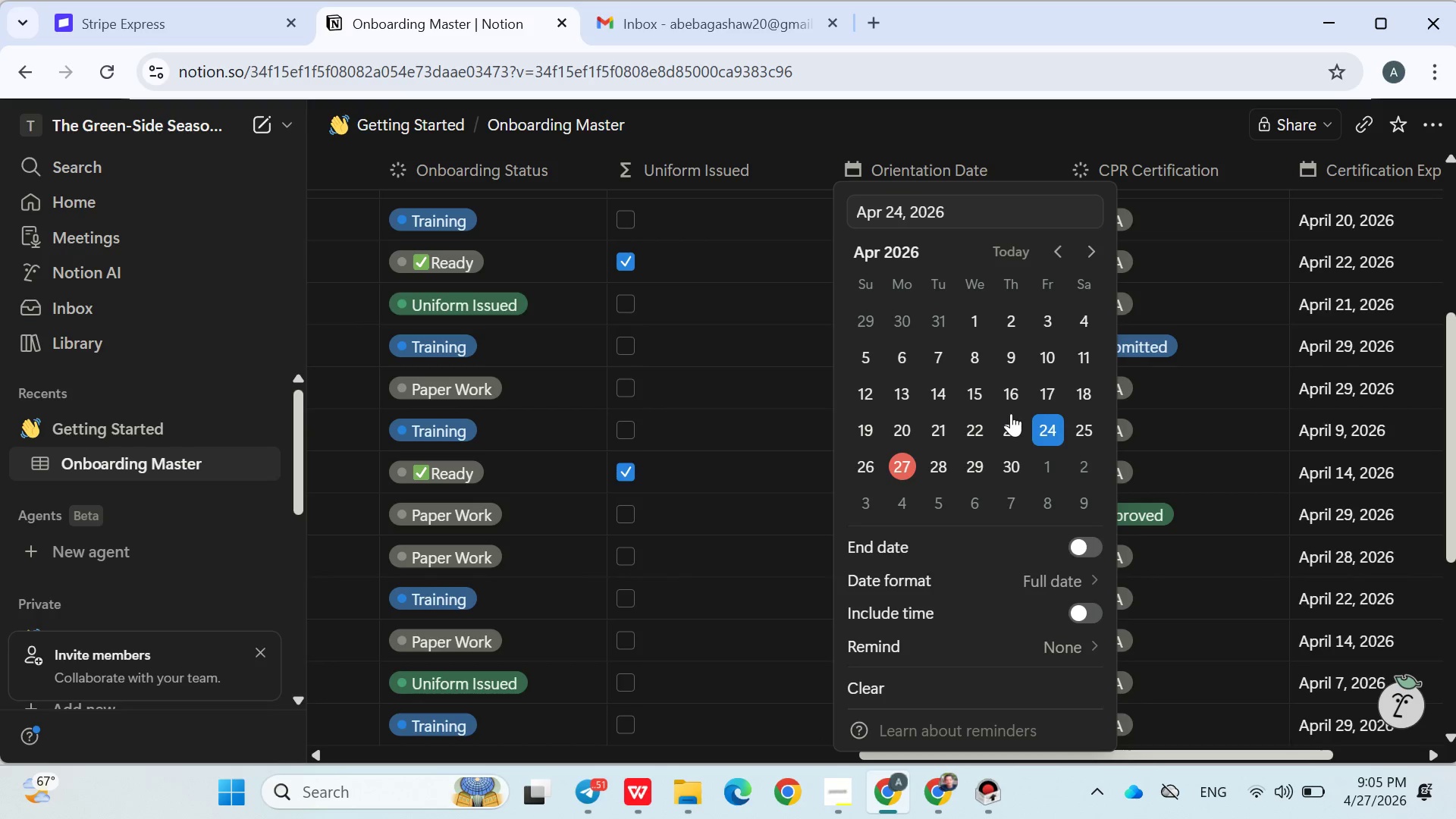 
left_click([758, 395])
 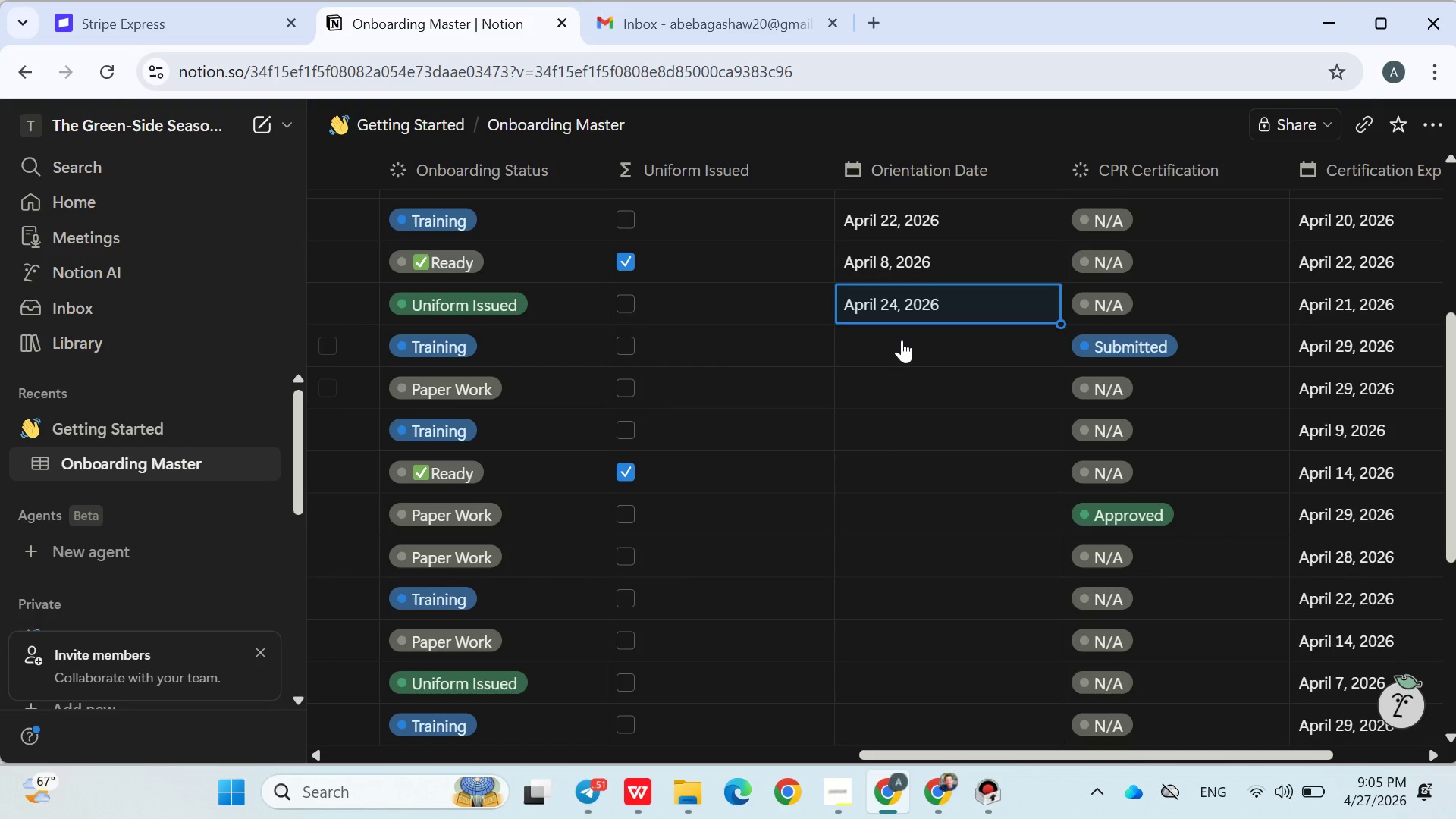 
left_click([902, 340])
 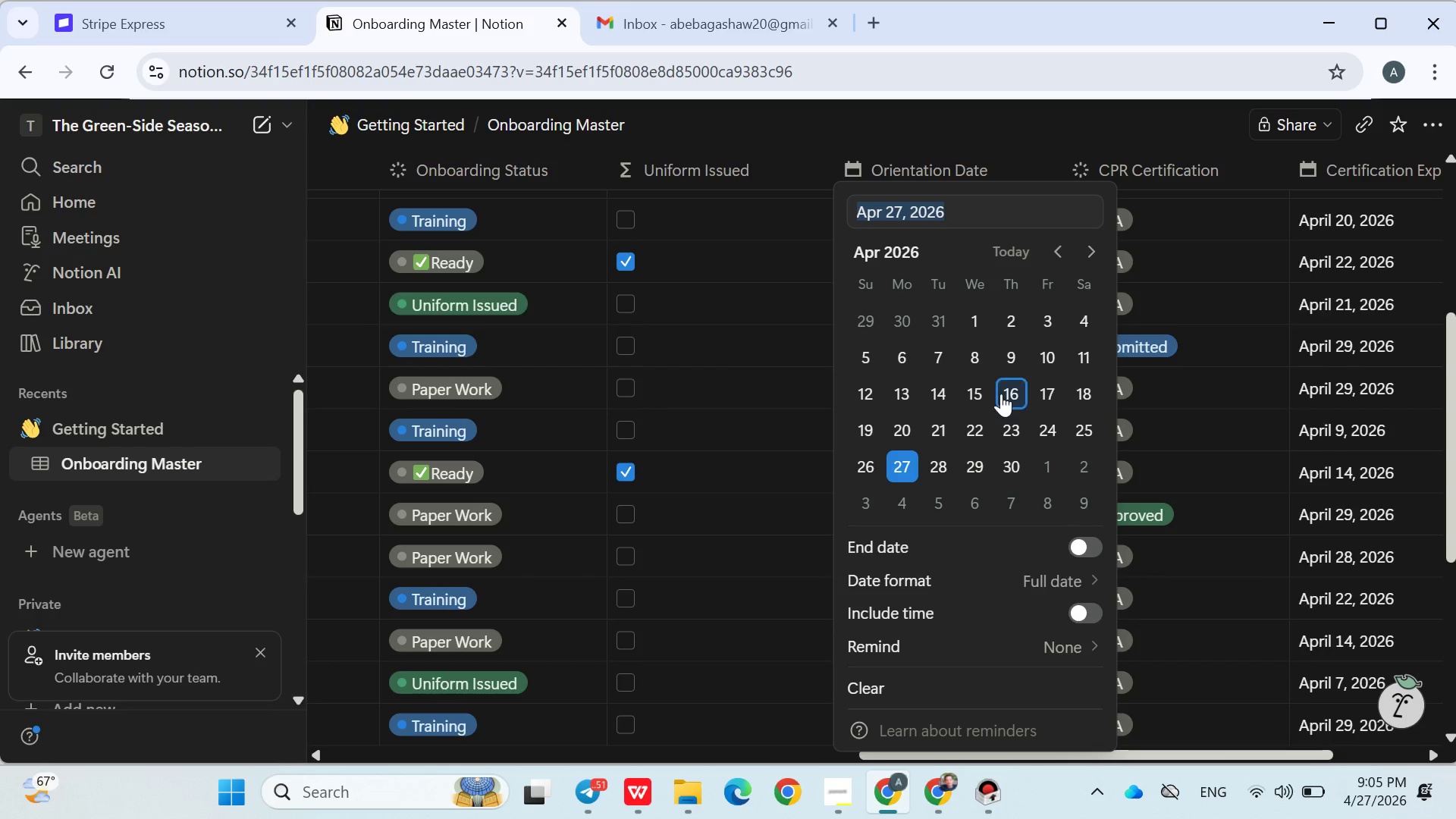 
left_click([1002, 394])
 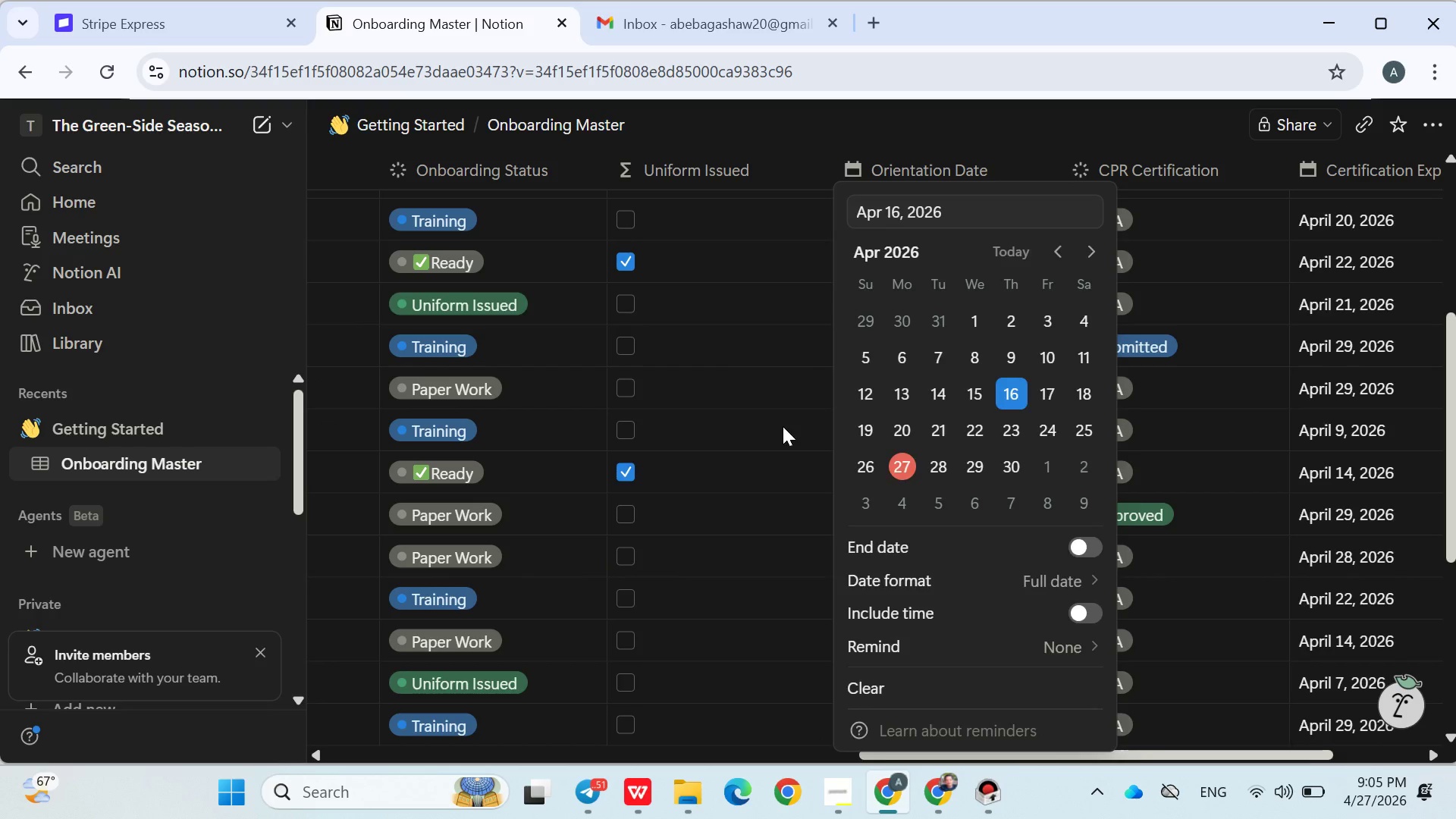 
left_click([784, 426])
 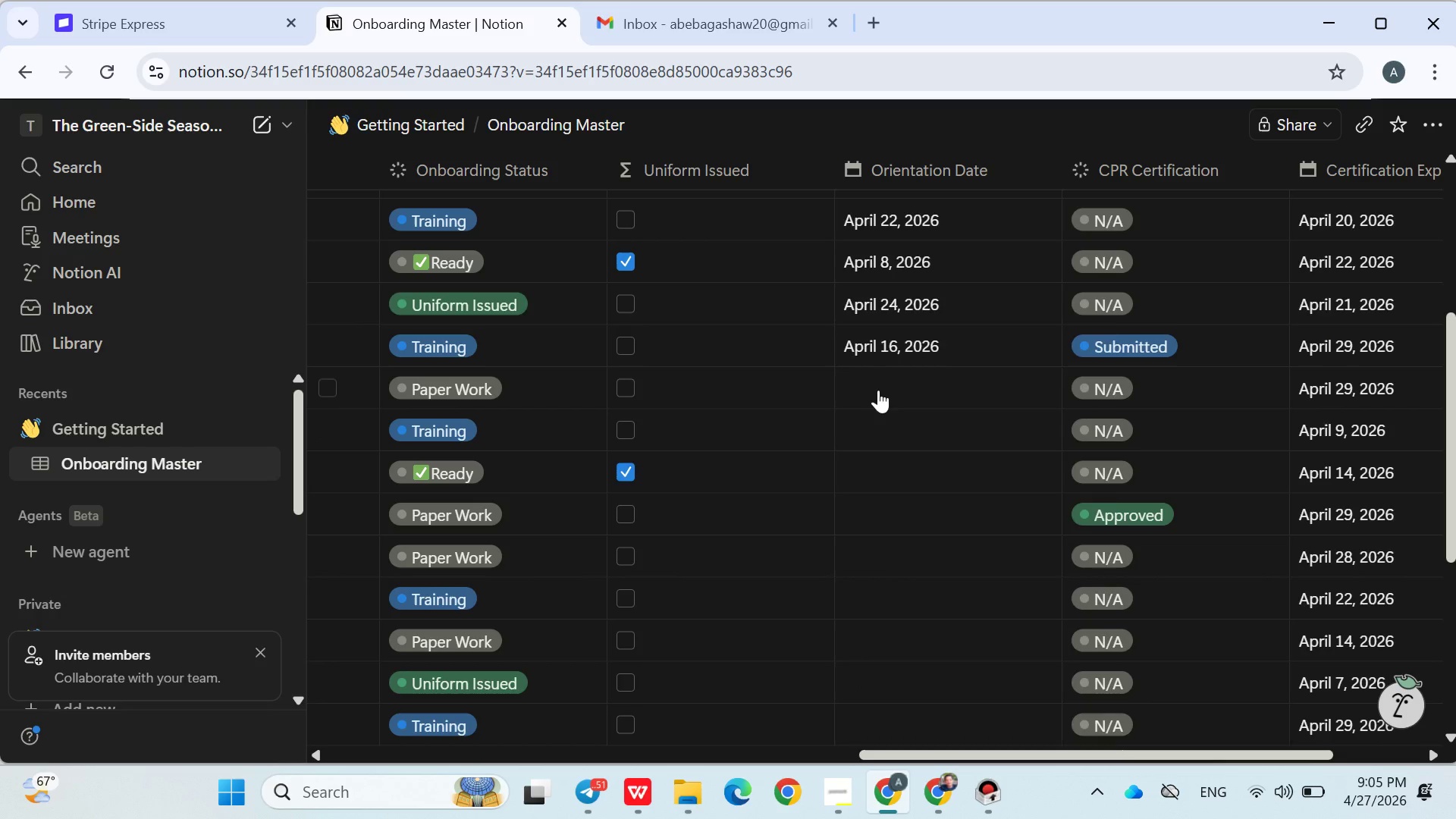 
left_click([877, 390])
 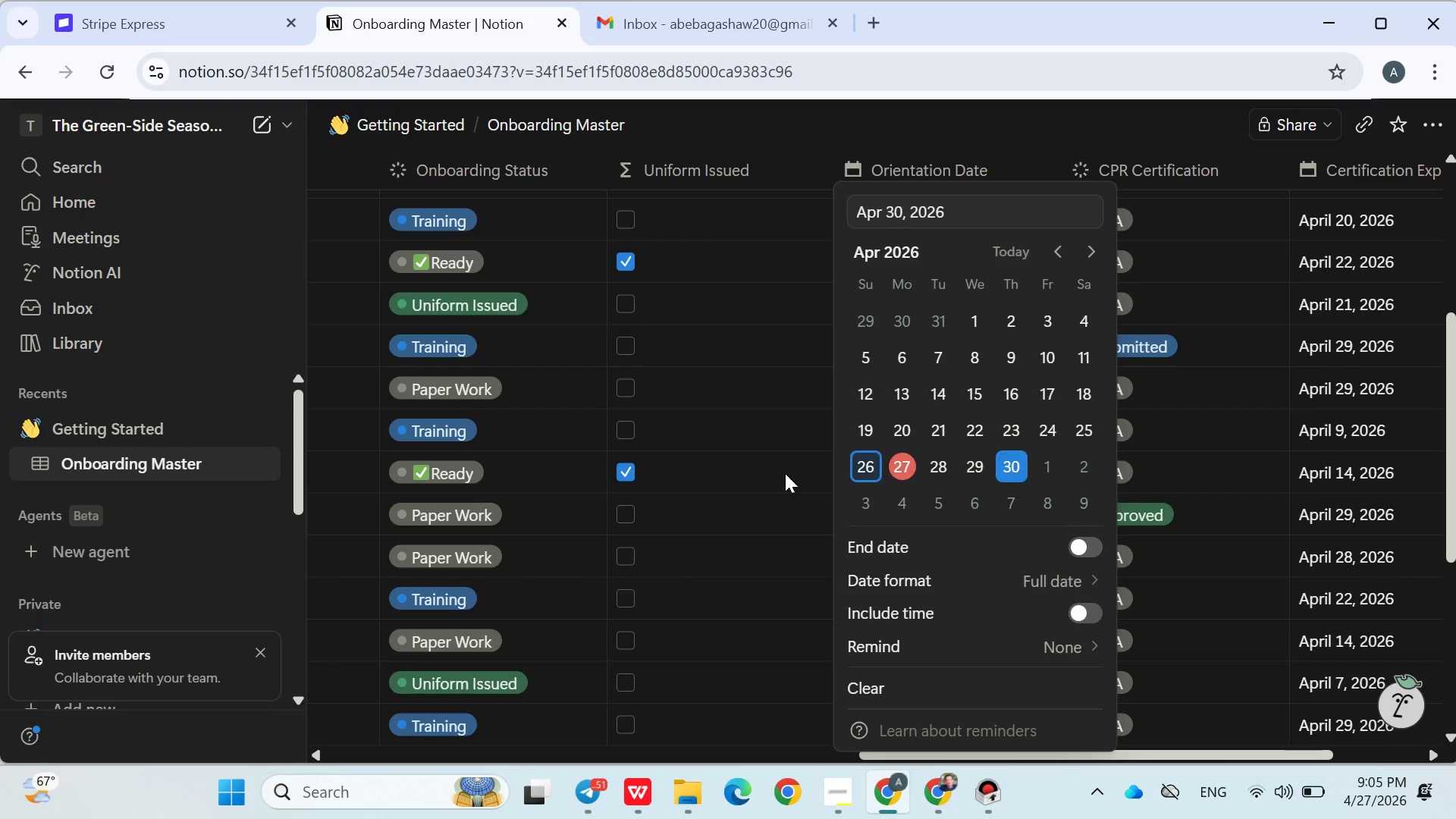 
double_click([747, 460])
 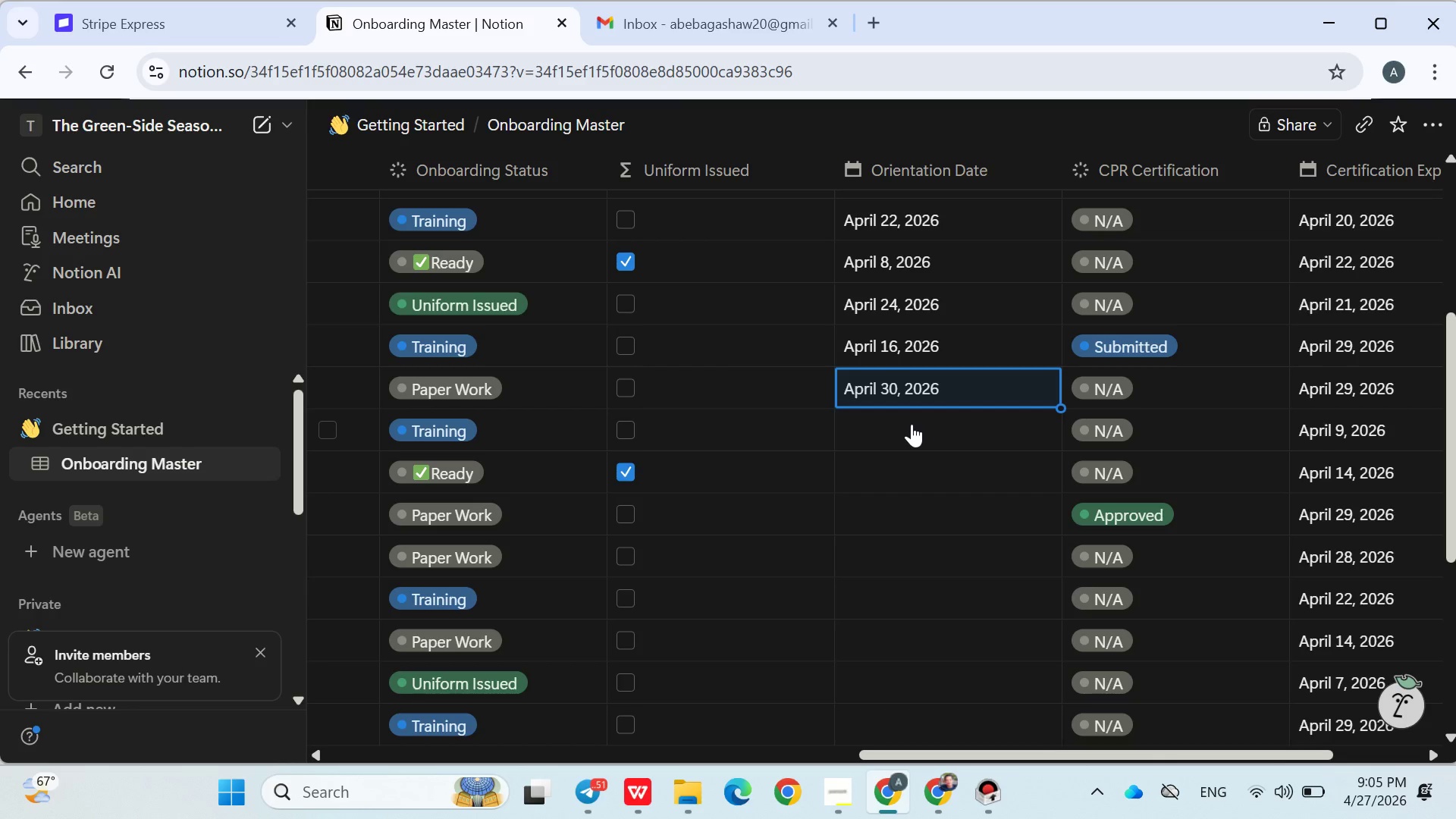 
left_click([912, 424])
 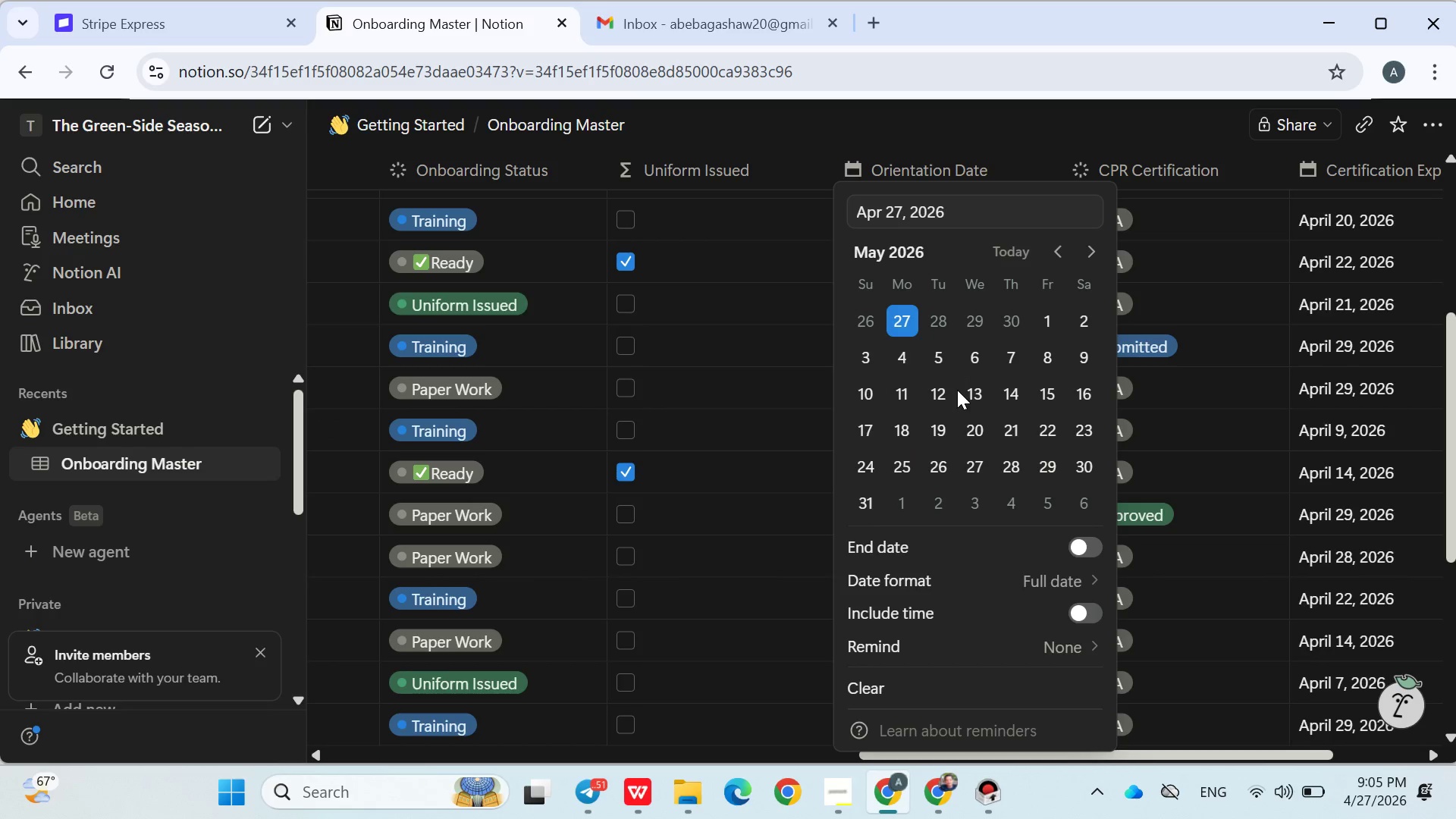 
double_click([899, 408])
 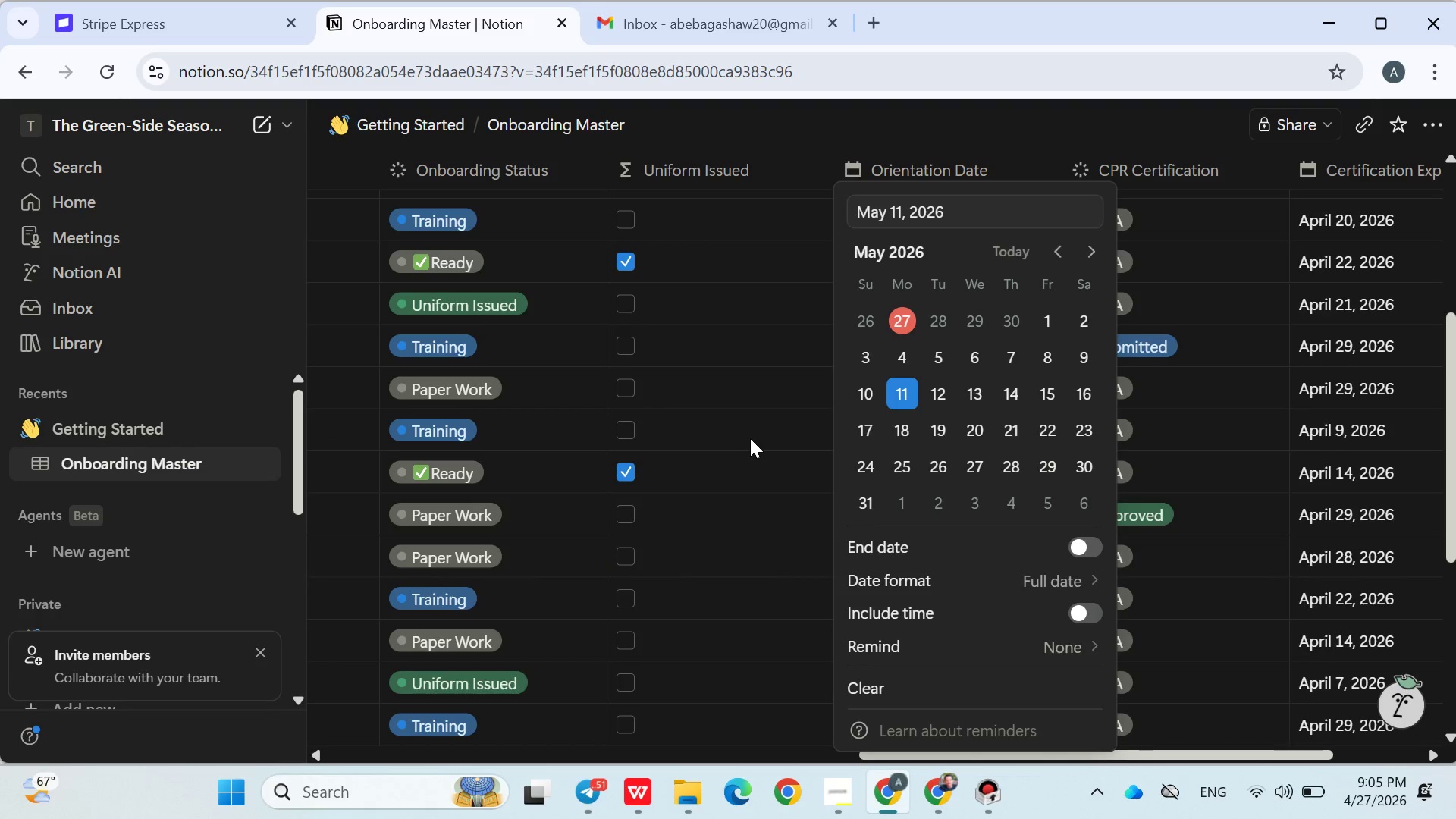 
left_click([749, 438])
 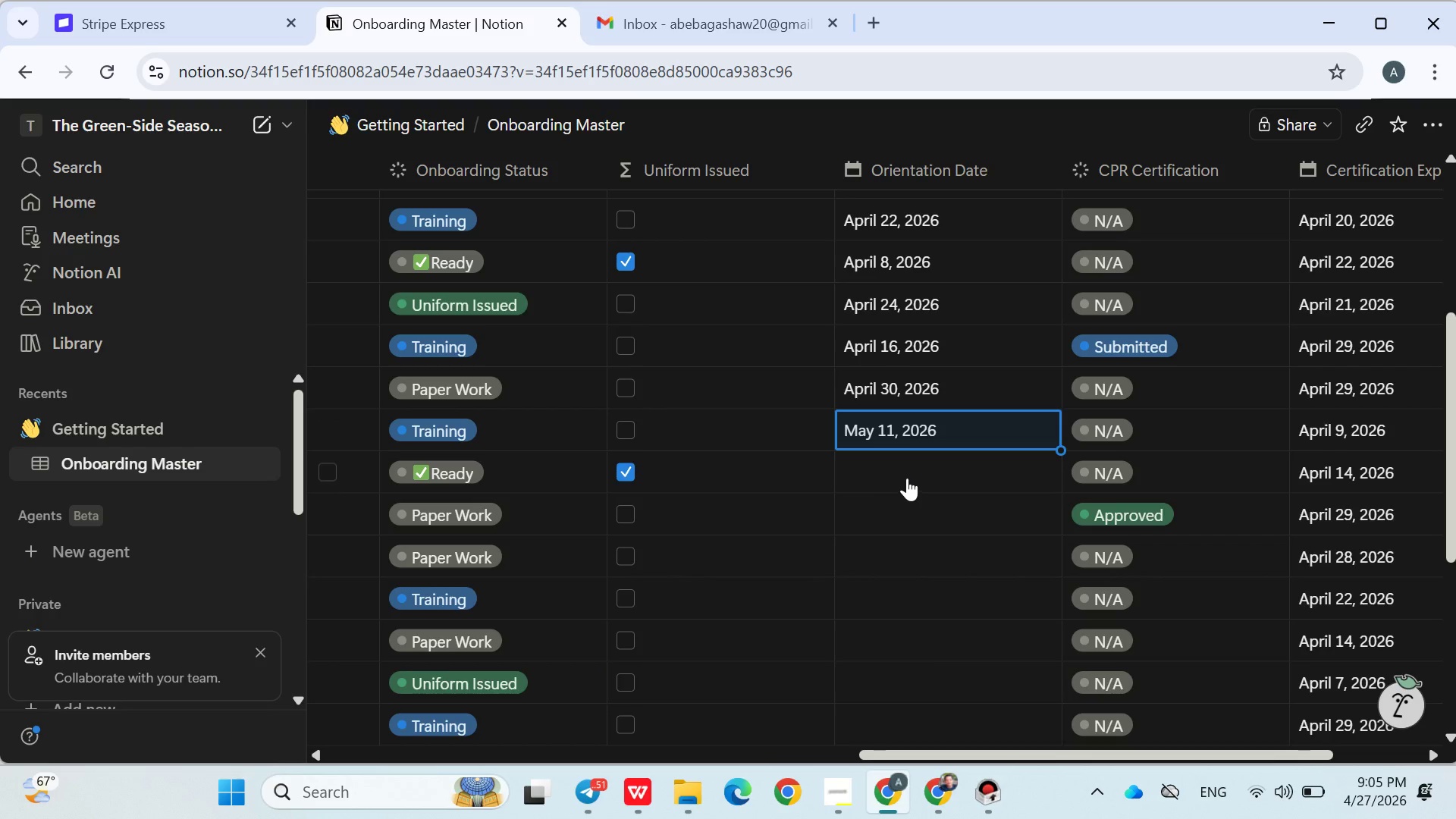 
left_click([907, 478])
 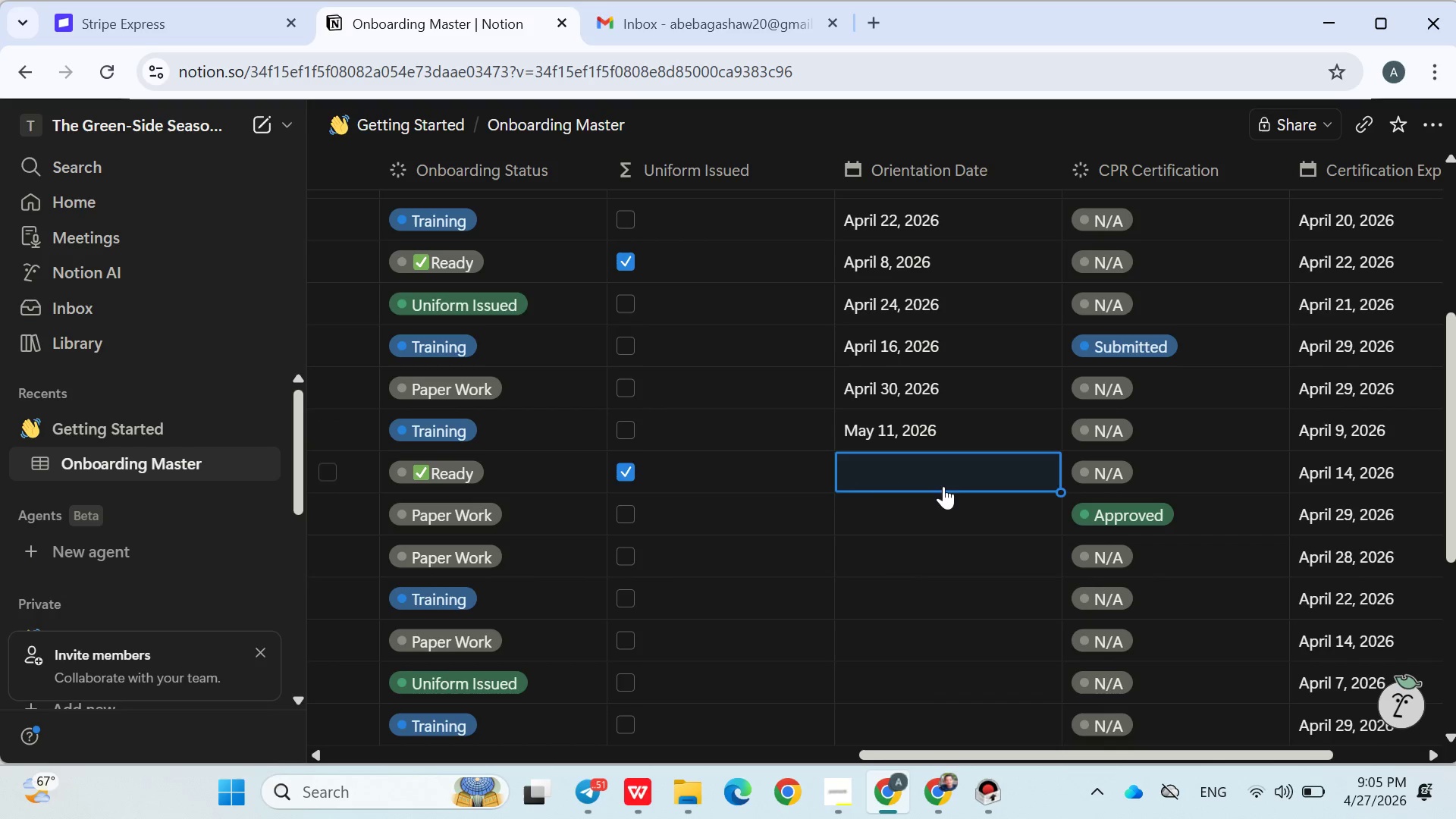 
left_click([952, 475])
 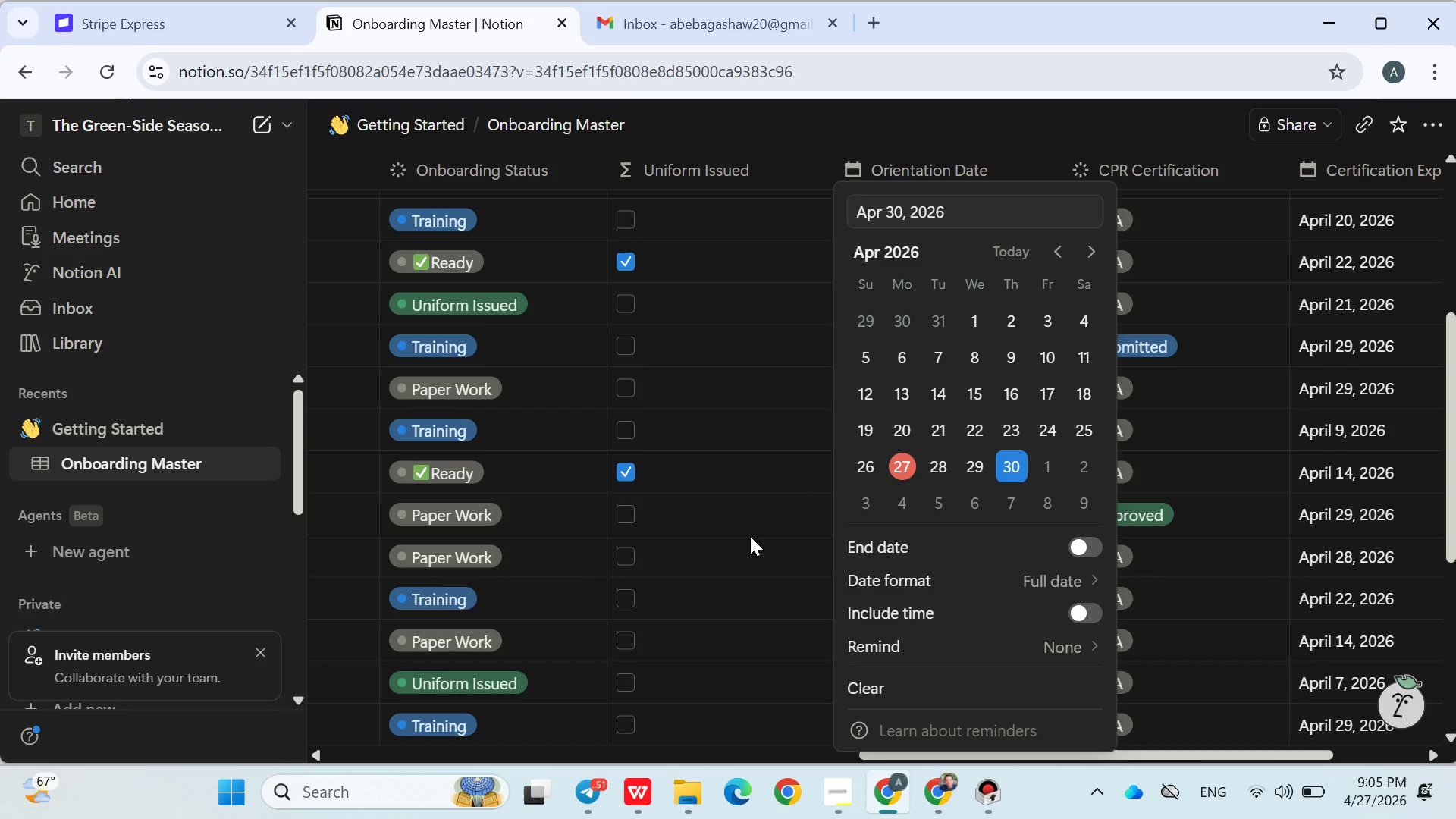 
double_click([750, 536])
 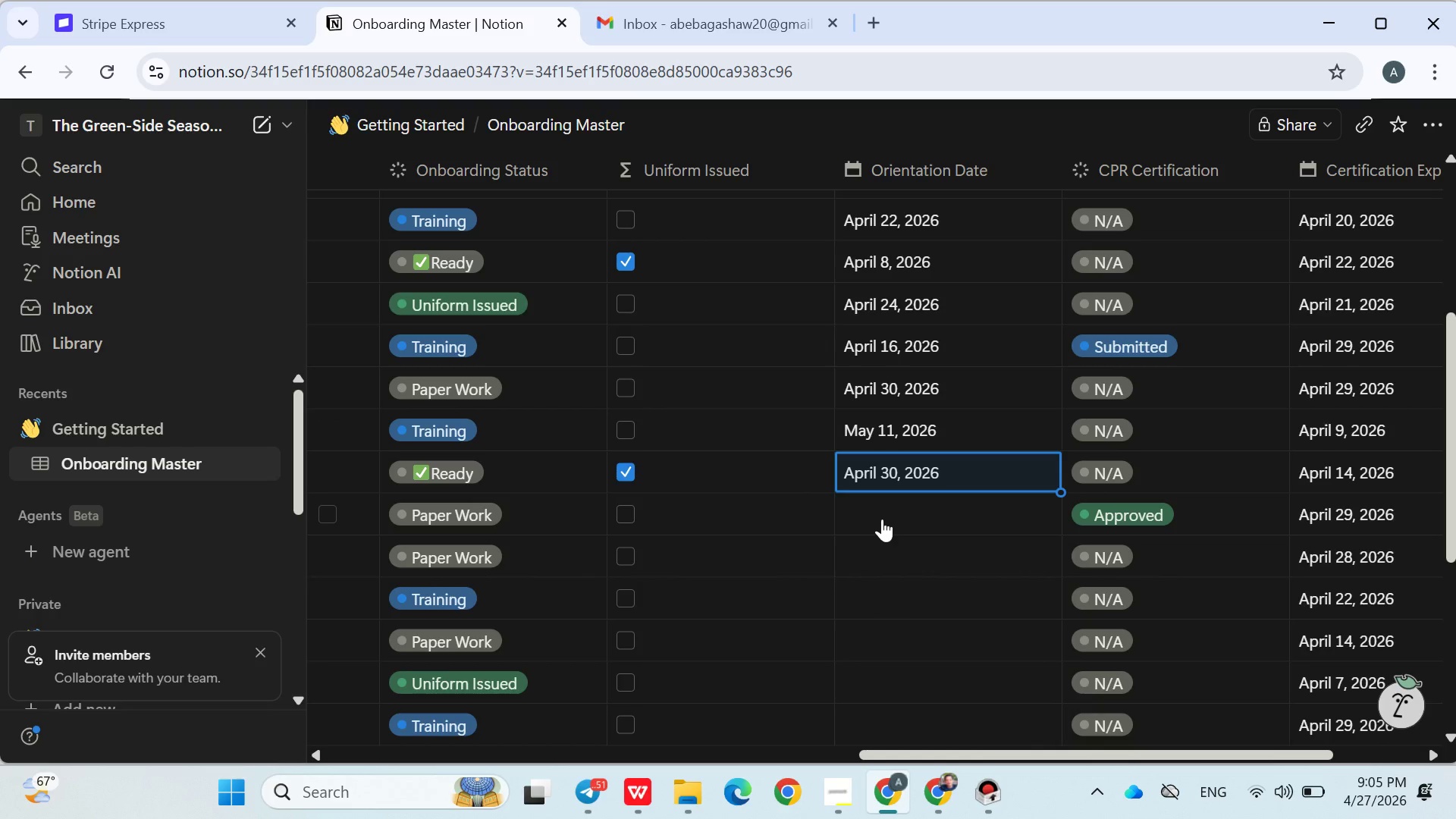 
left_click([882, 519])
 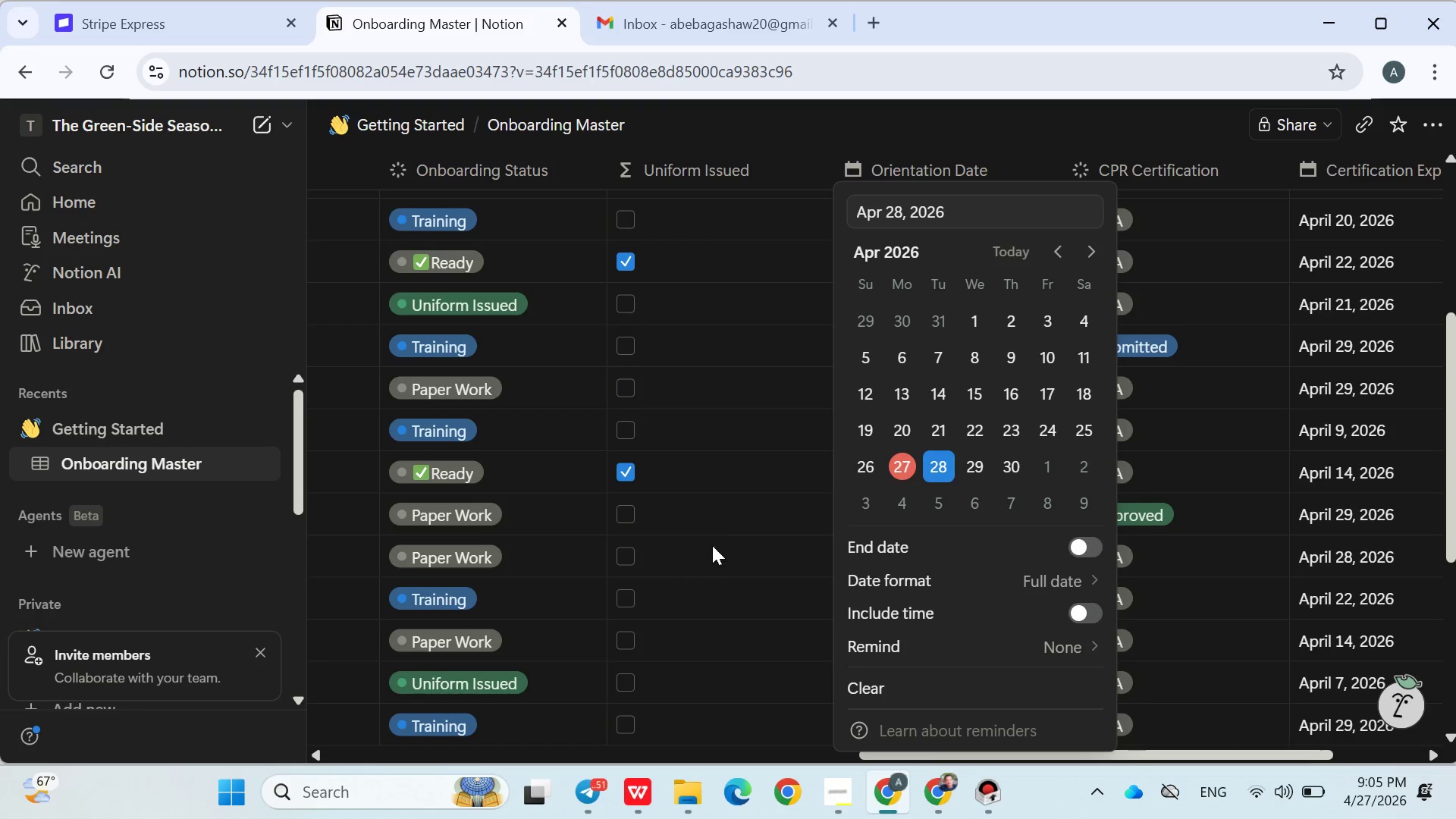 
double_click([713, 545])
 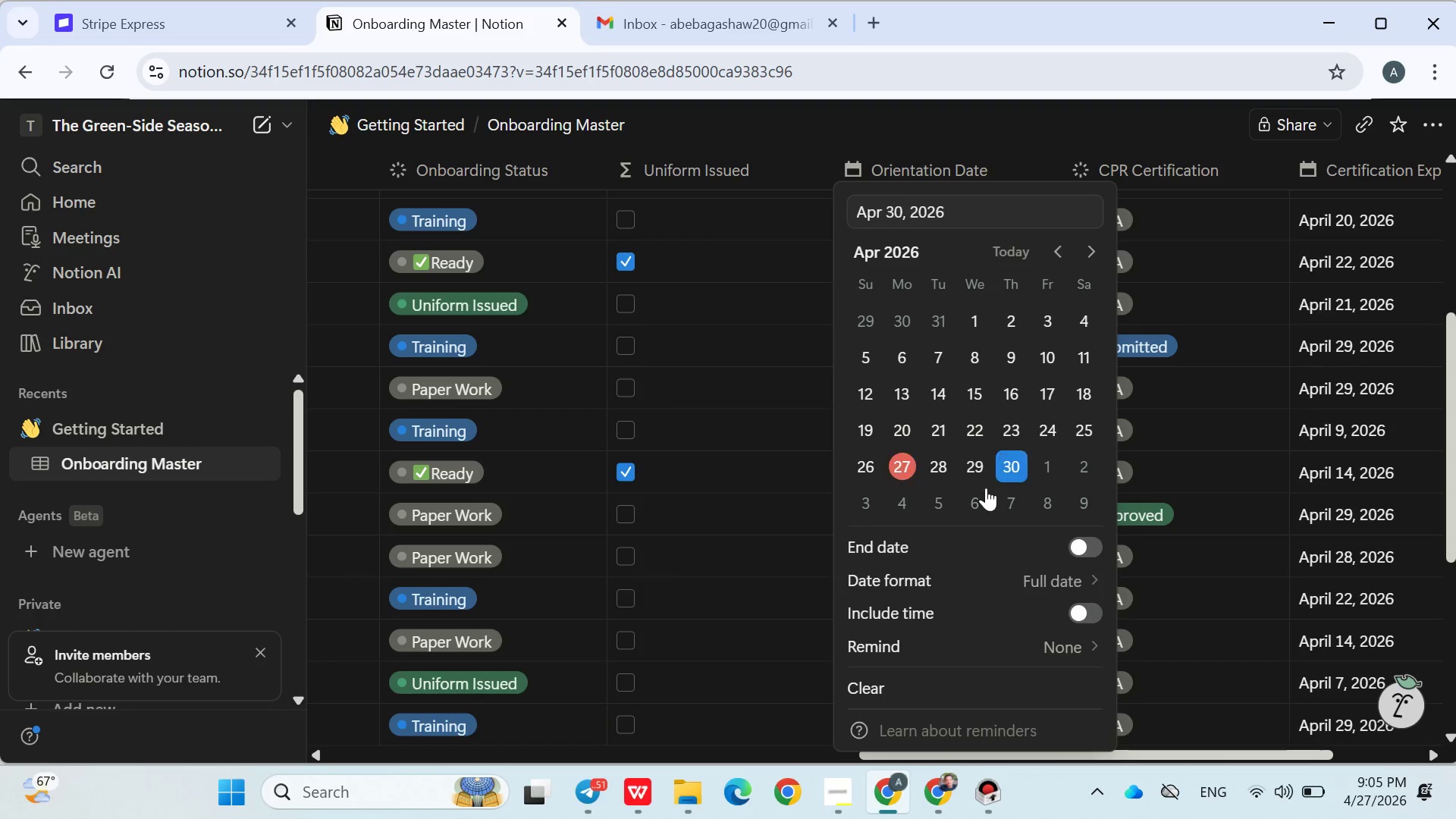 
left_click([718, 526])
 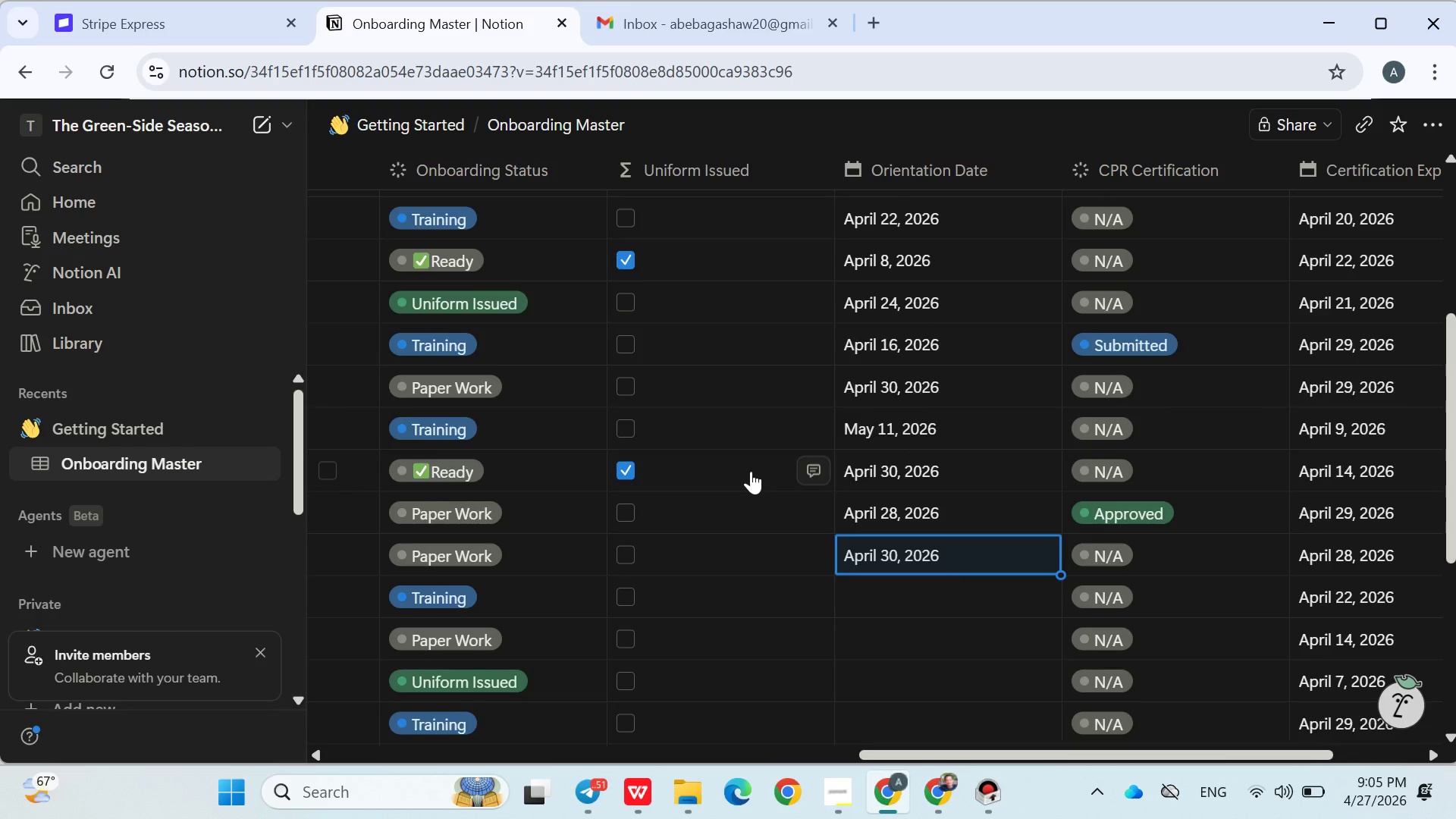 
scroll: coordinate [751, 471], scroll_direction: down, amount: 1.0
 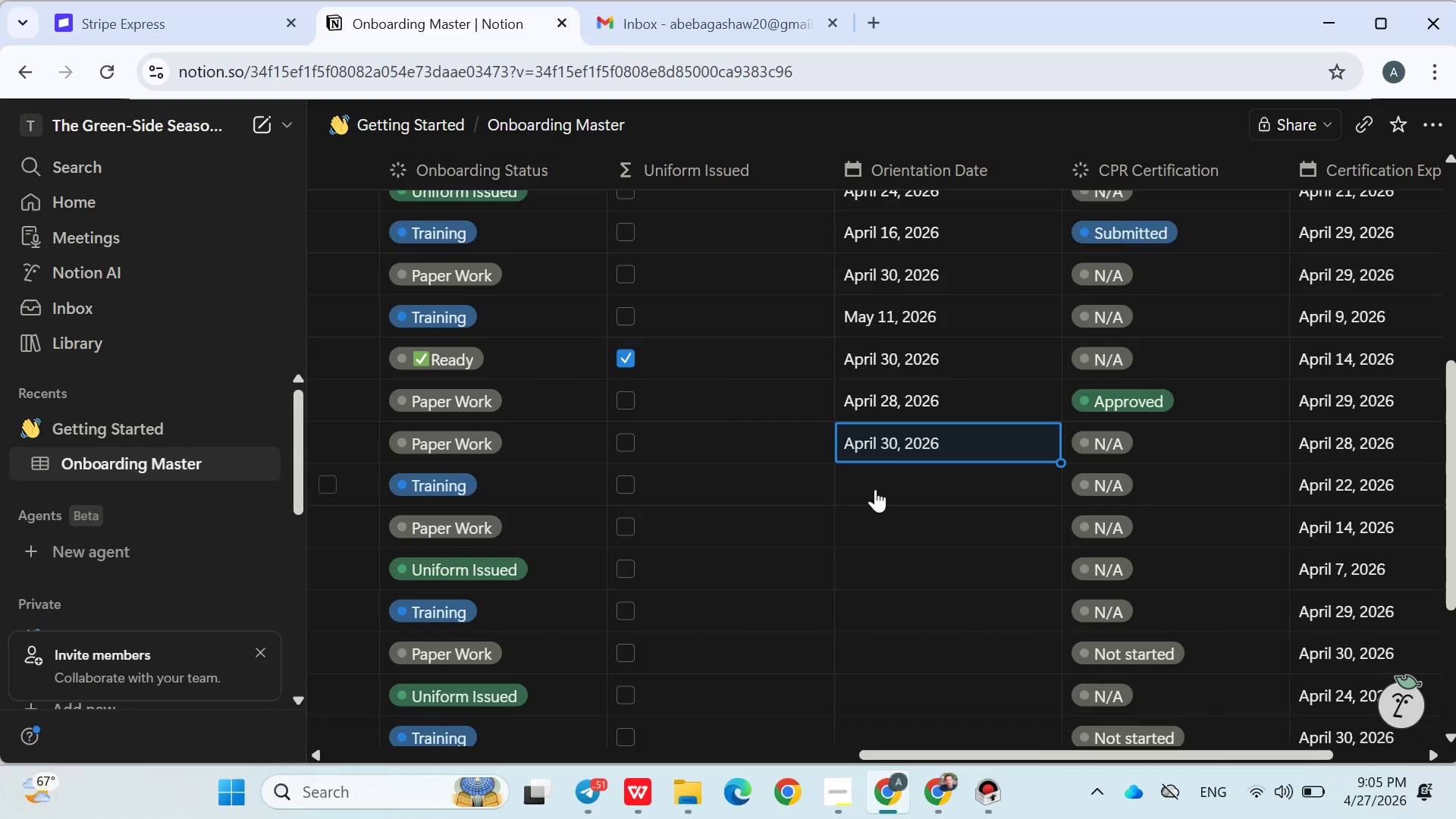 
left_click([875, 489])
 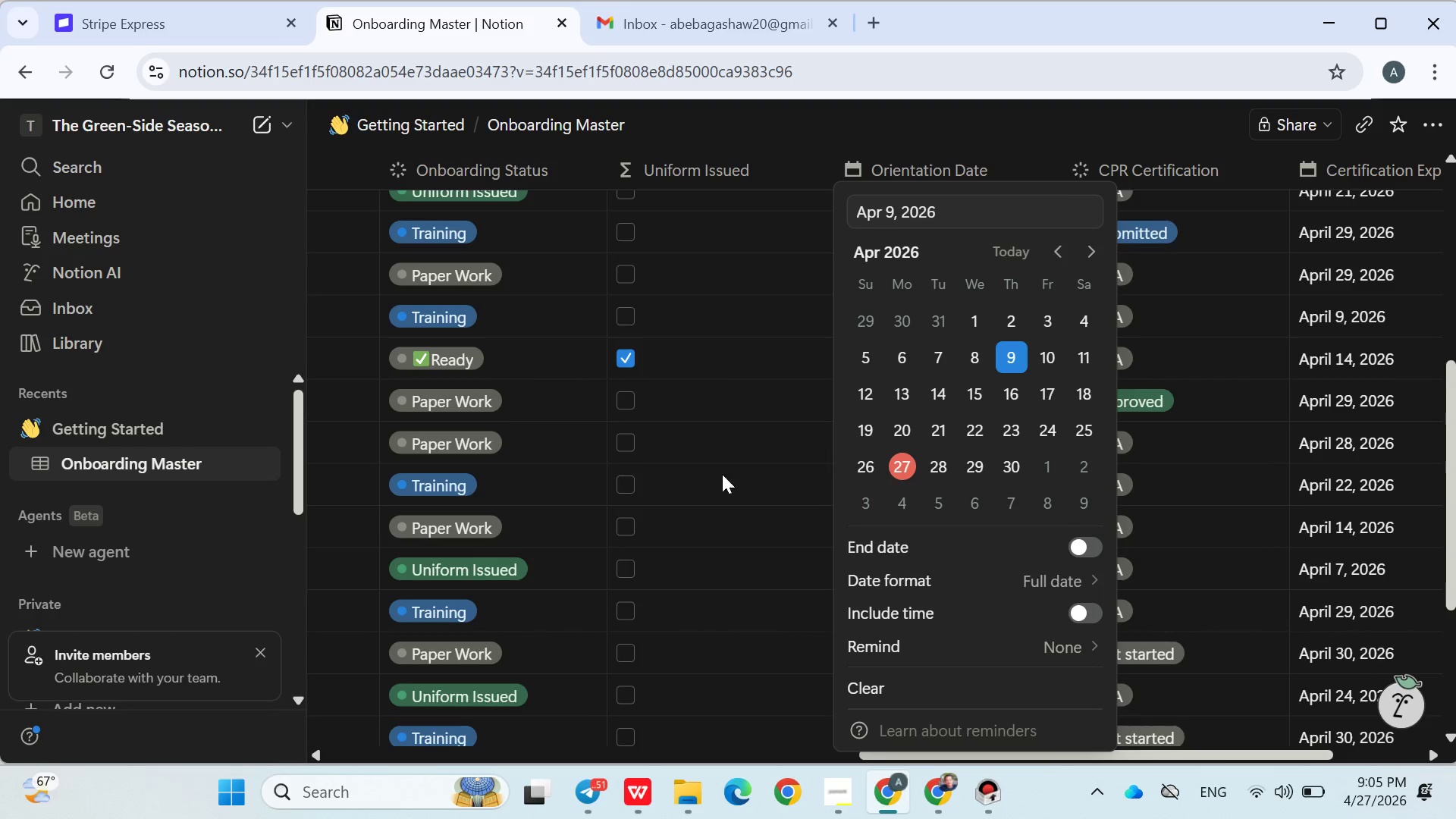 
left_click([722, 474])
 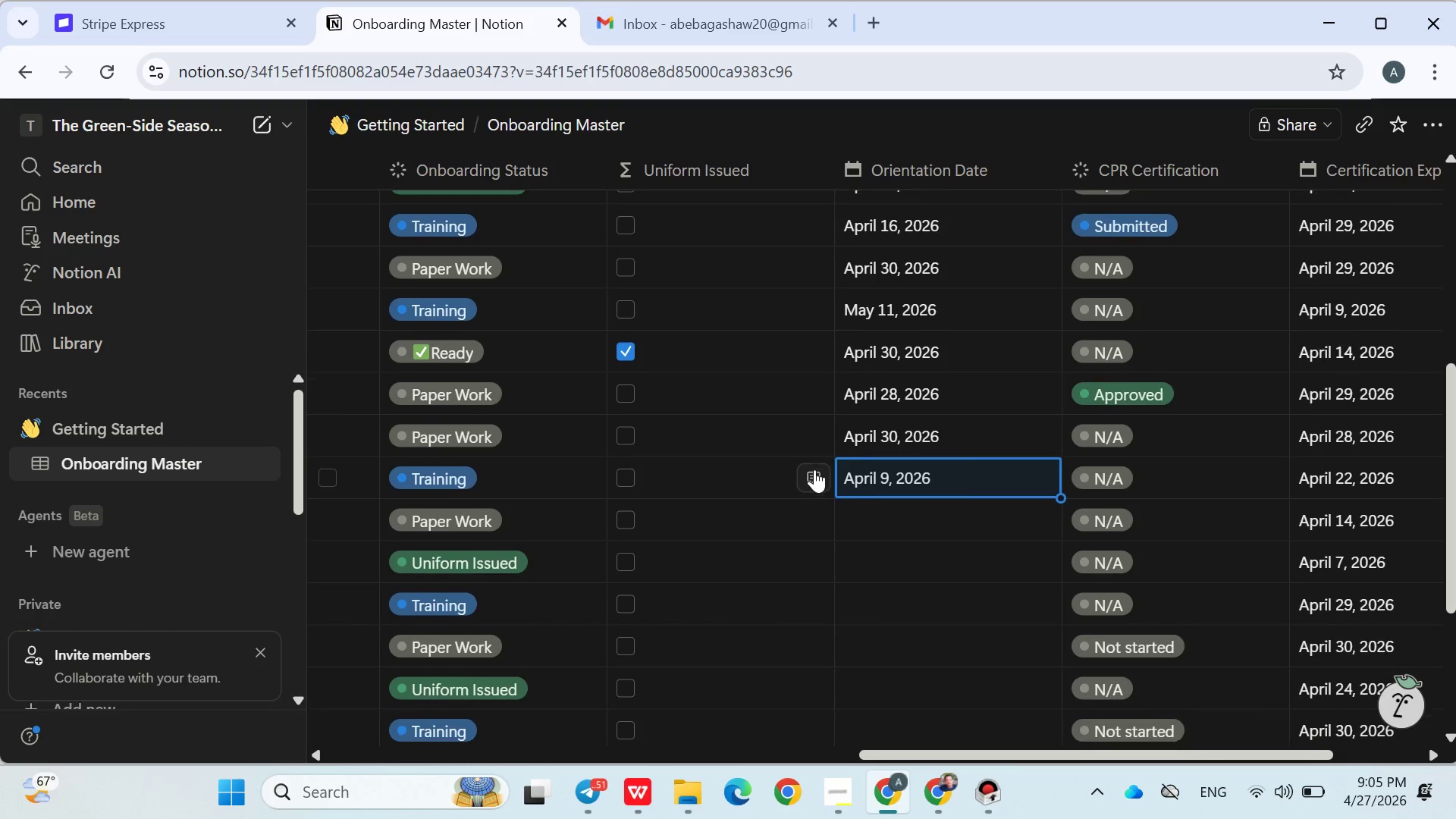 
scroll: coordinate [814, 469], scroll_direction: down, amount: 2.0
 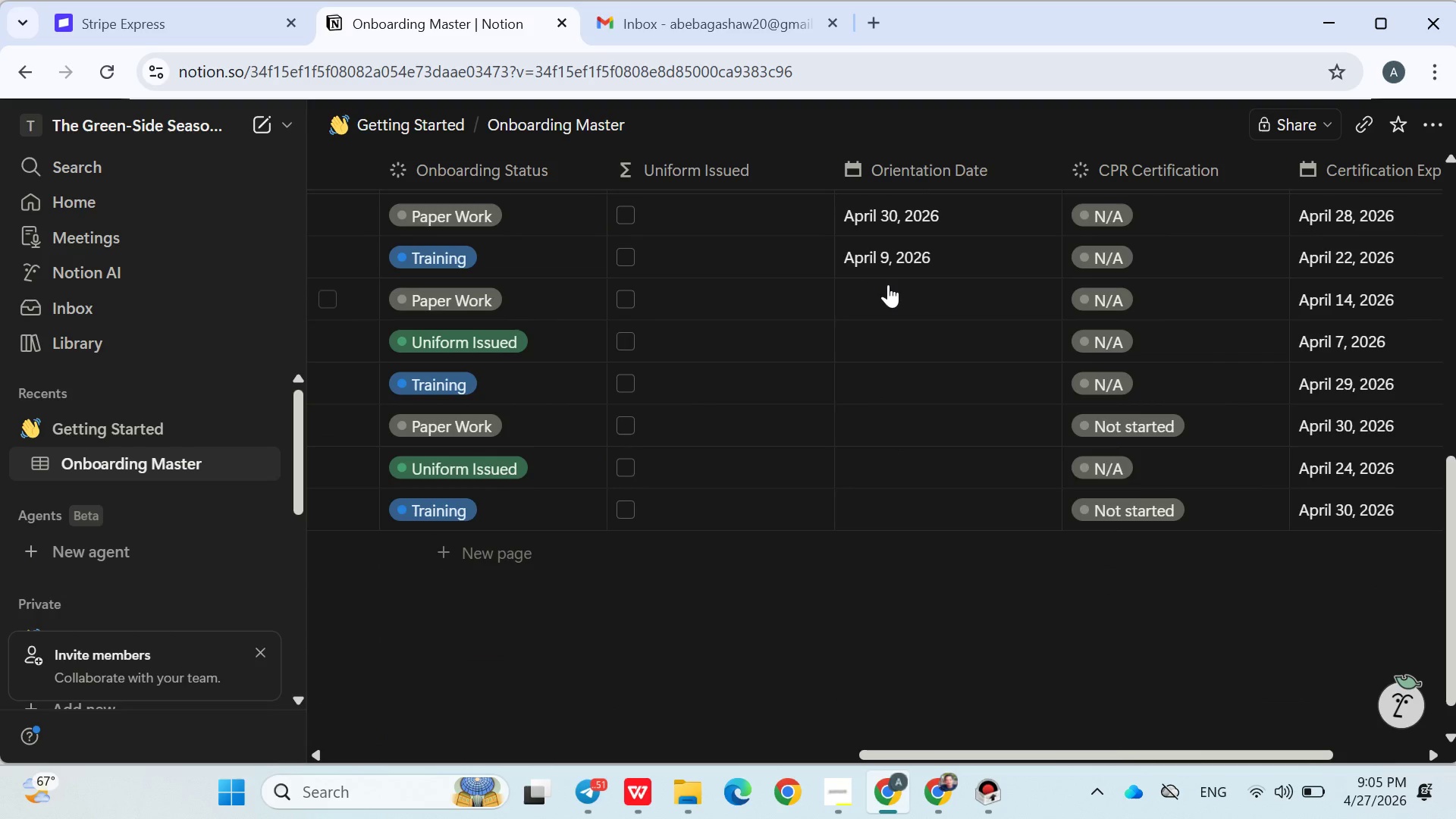 
left_click([883, 284])
 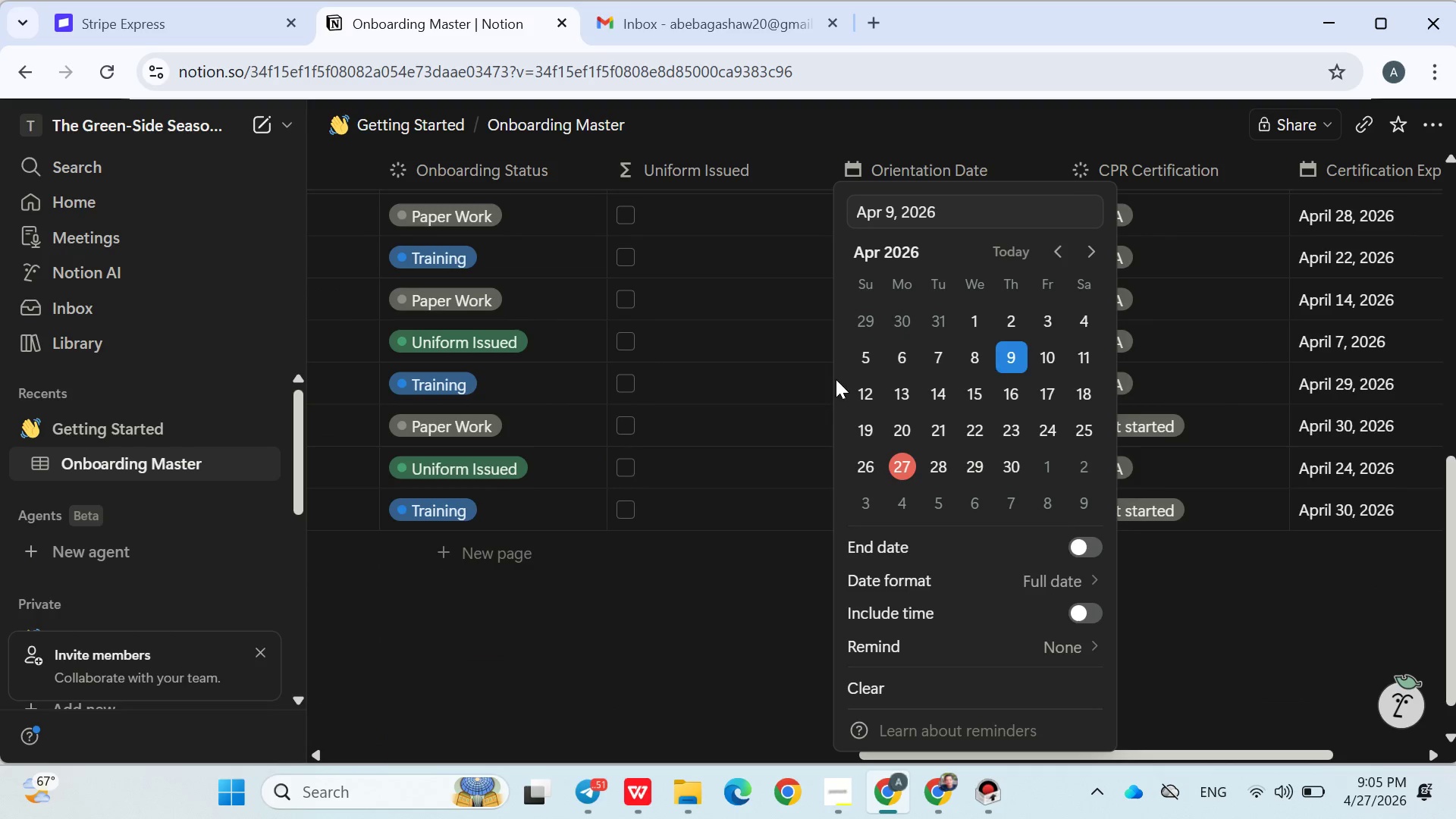 
double_click([836, 379])
 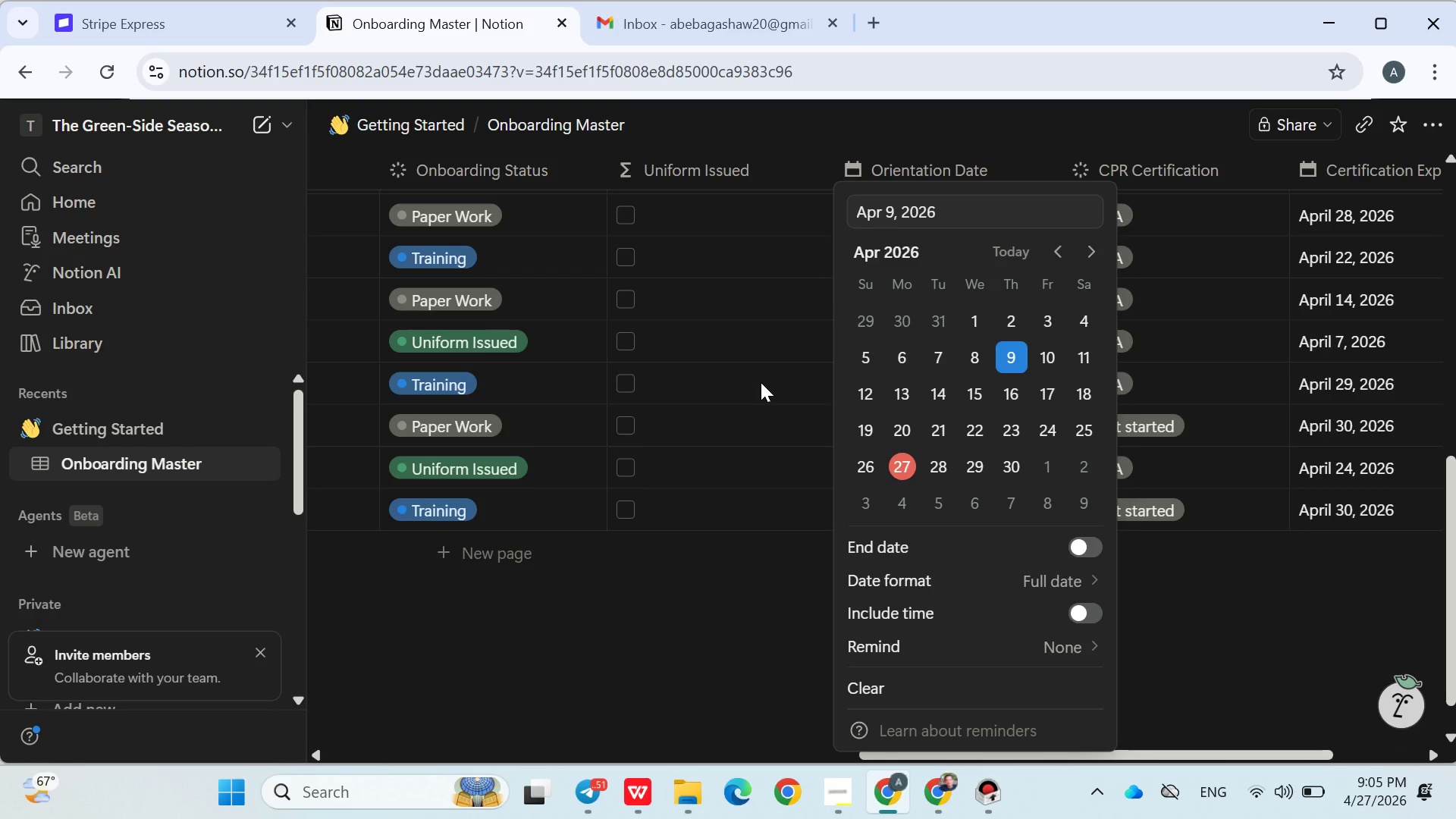 
left_click([761, 382])
 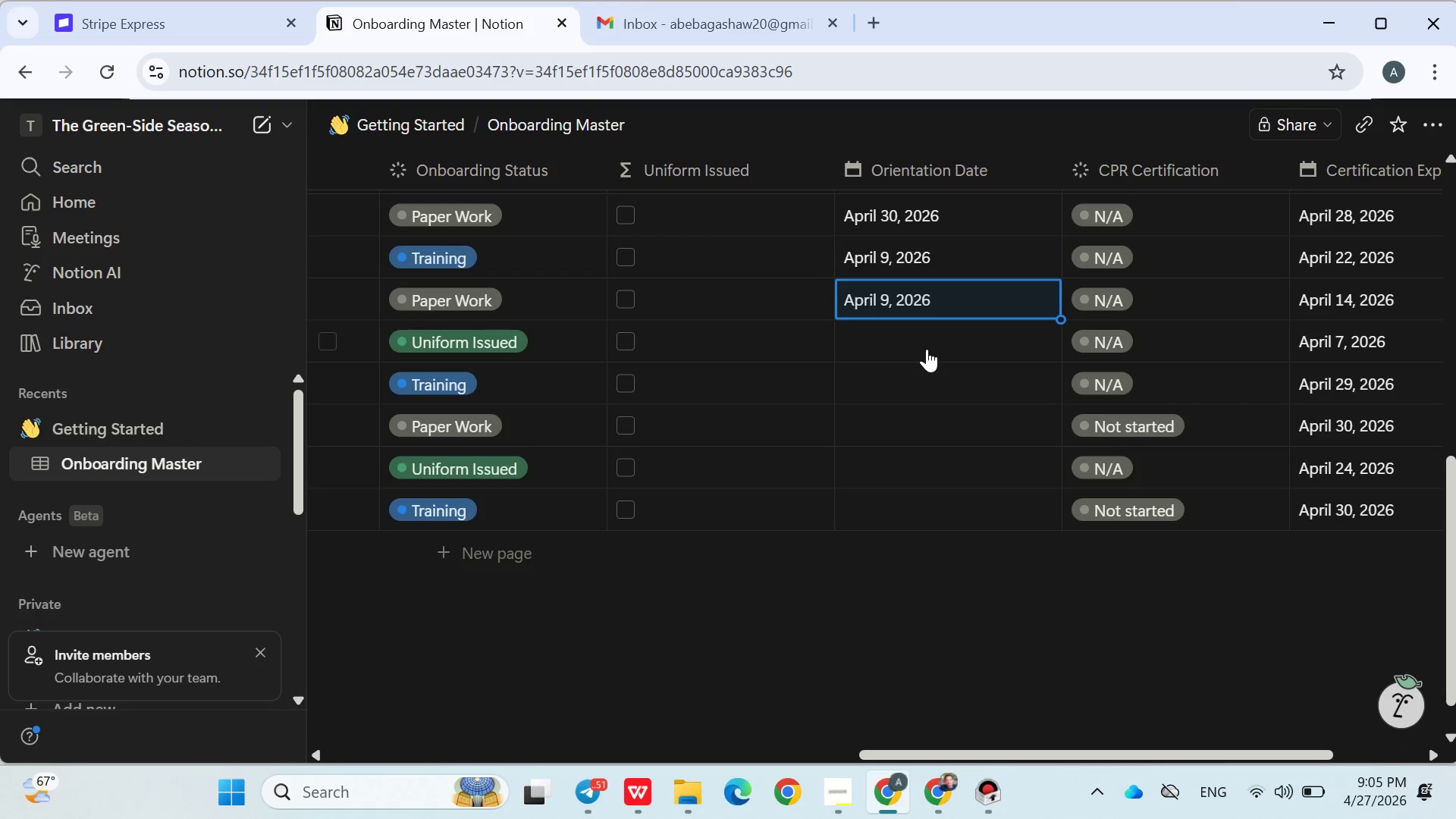 
left_click([927, 349])
 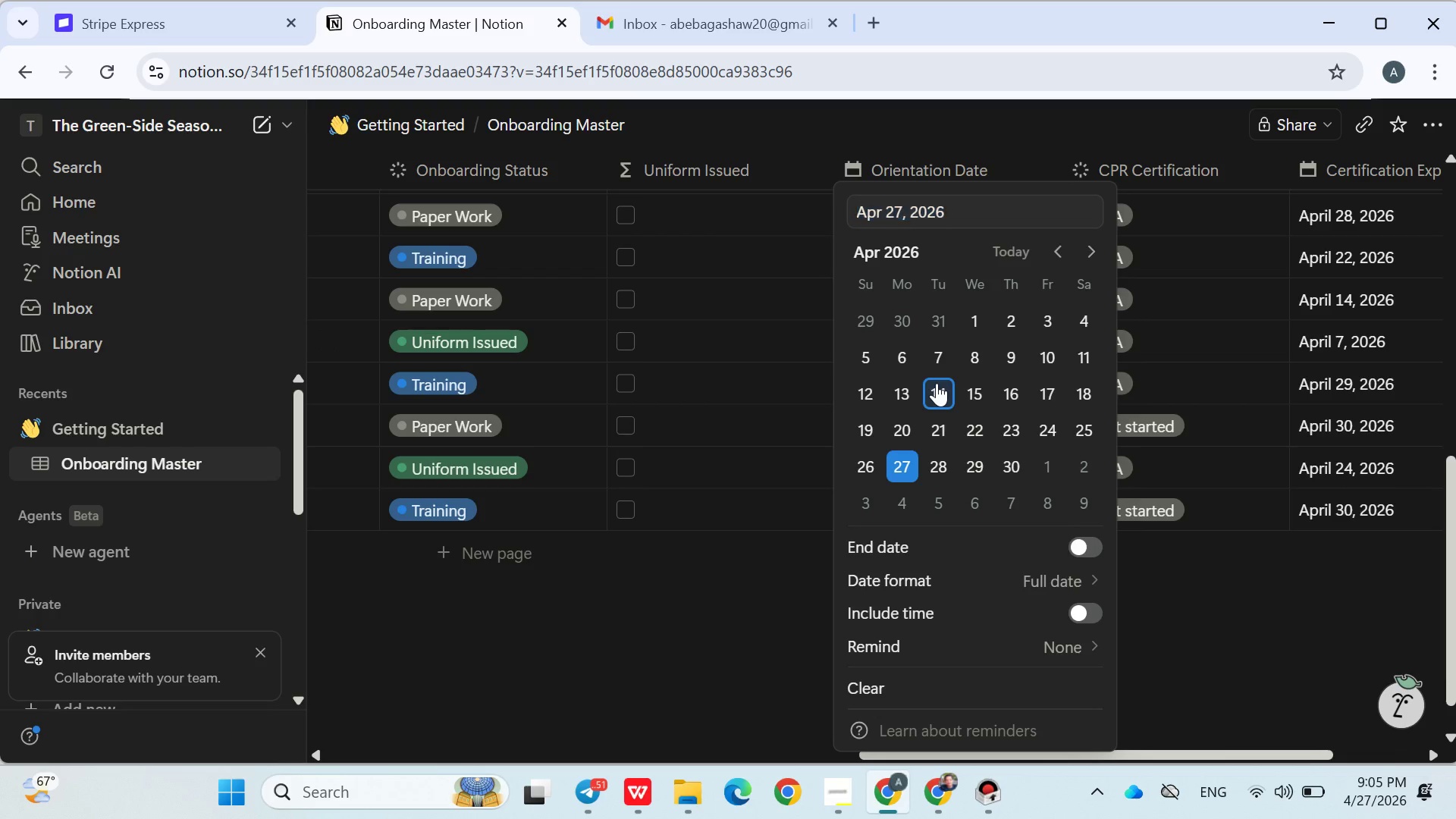 
left_click([937, 383])
 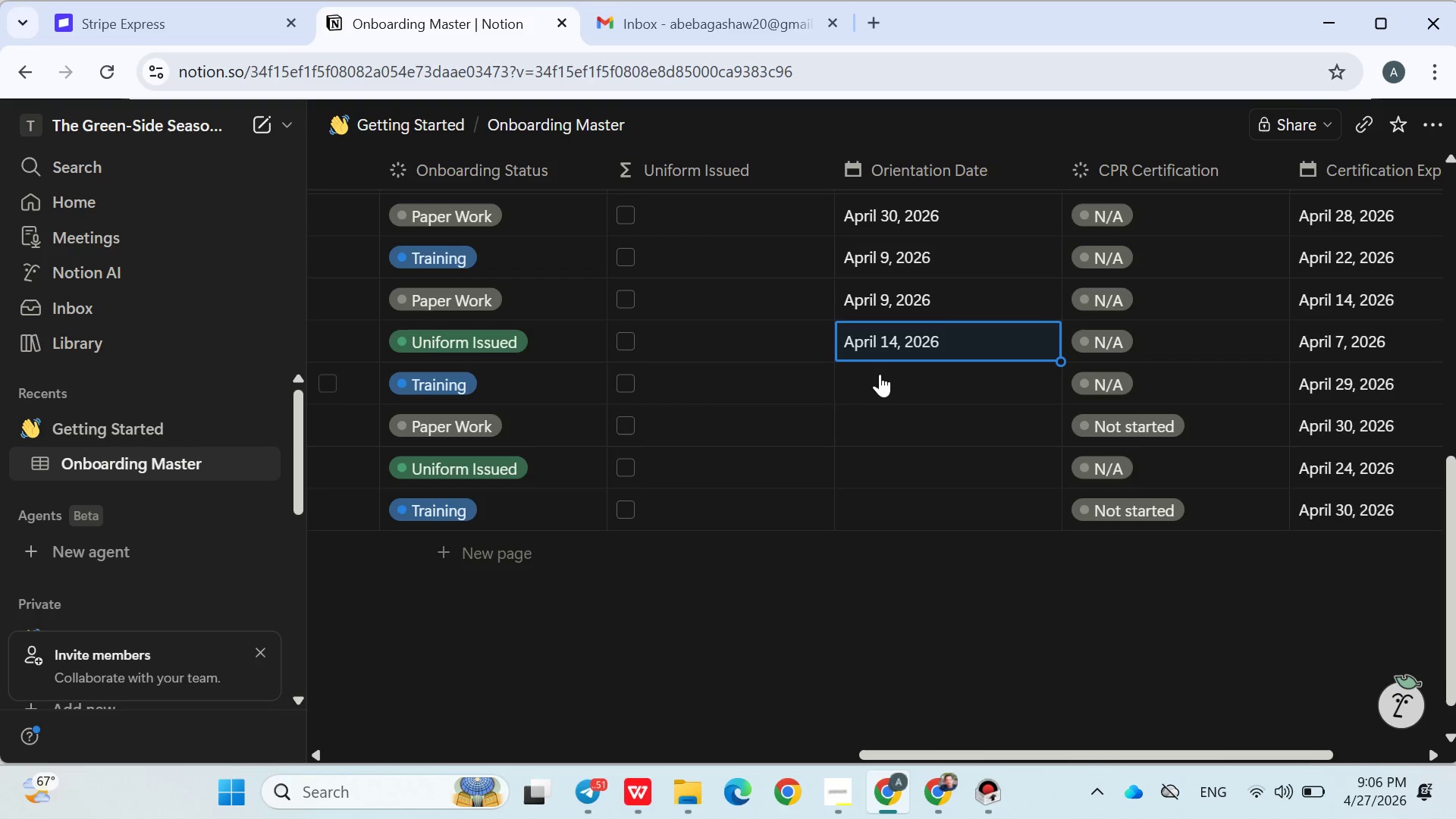 
left_click([881, 374])
 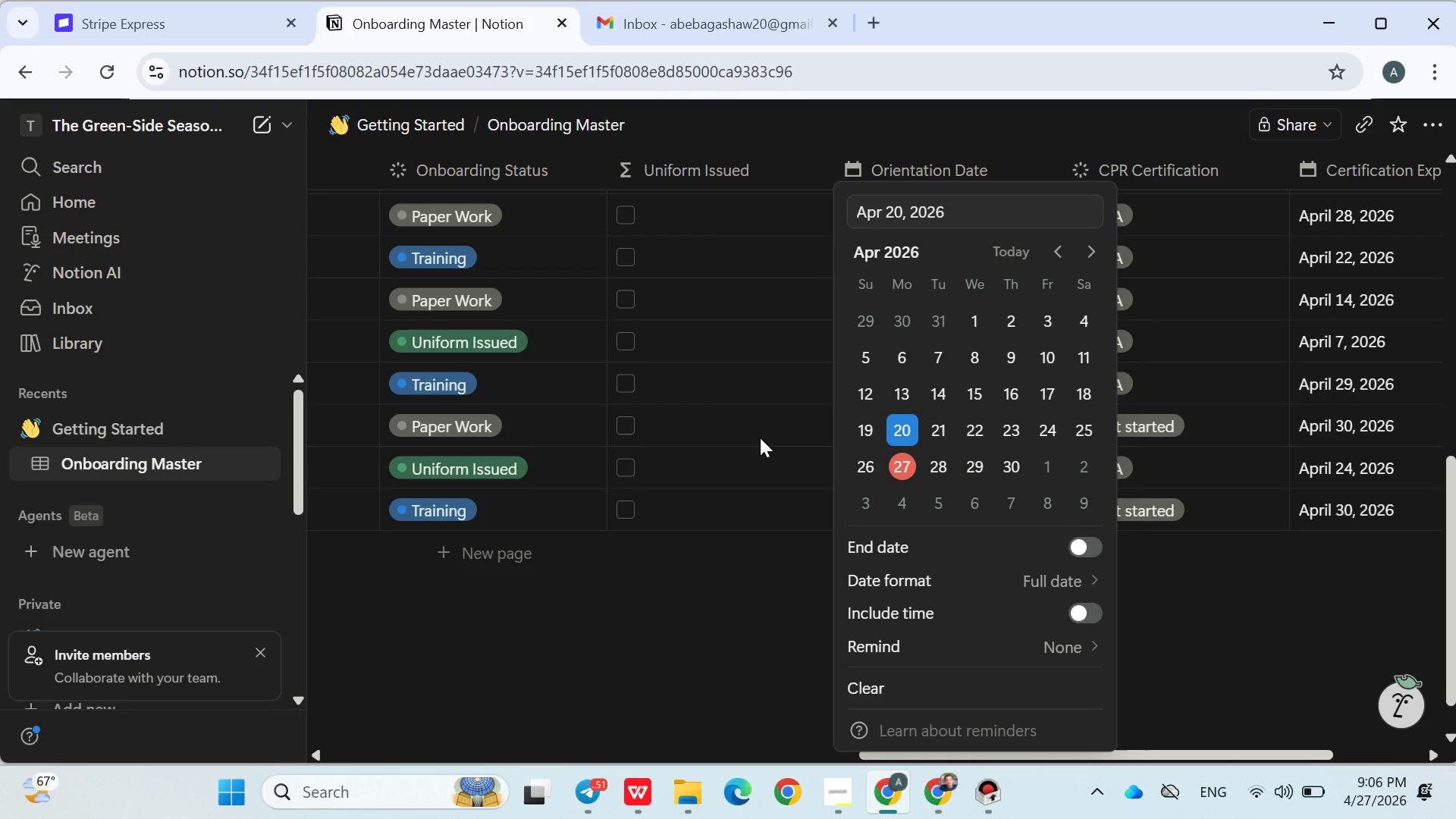 
double_click([760, 438])
 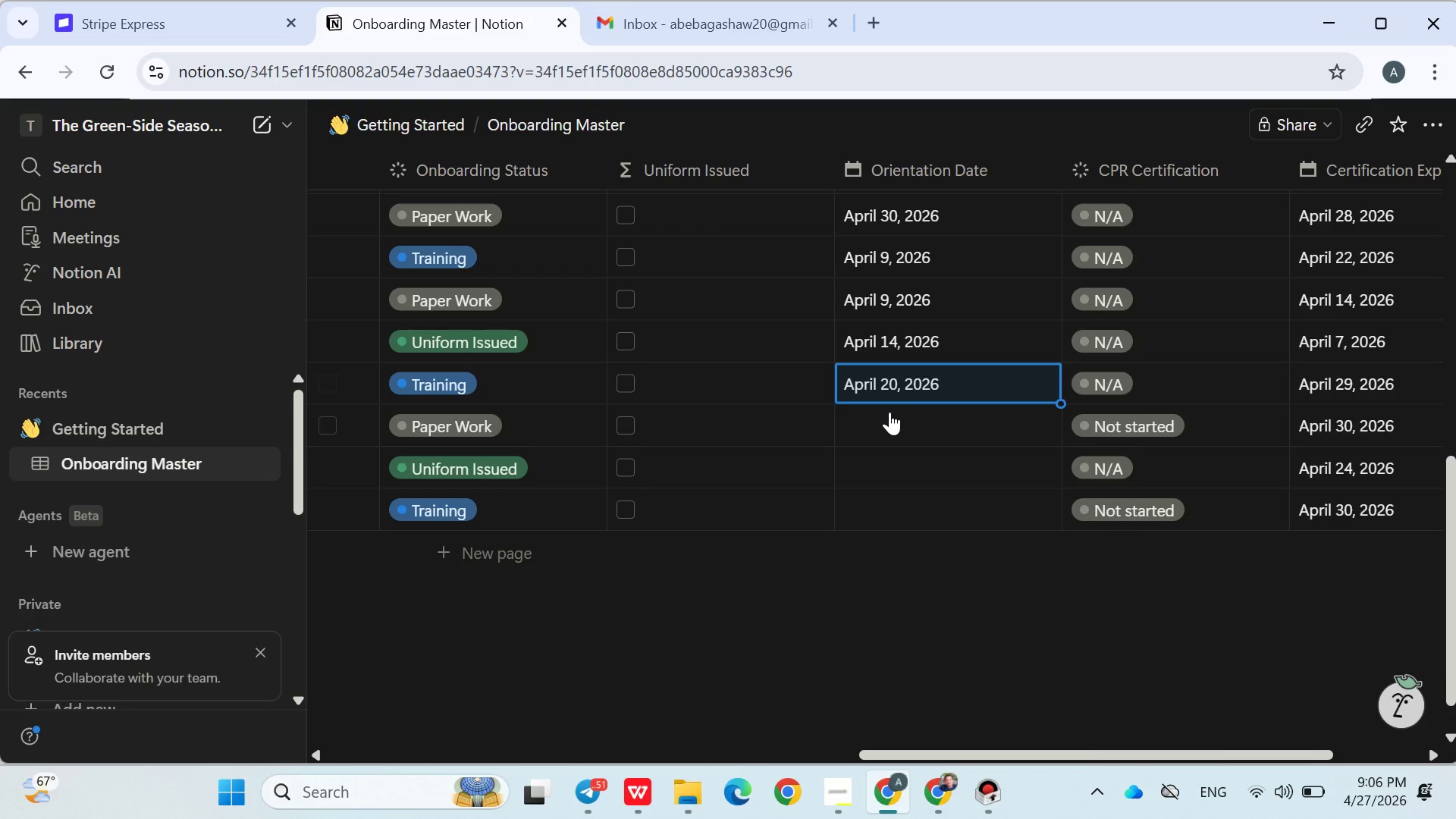 
left_click([890, 412])
 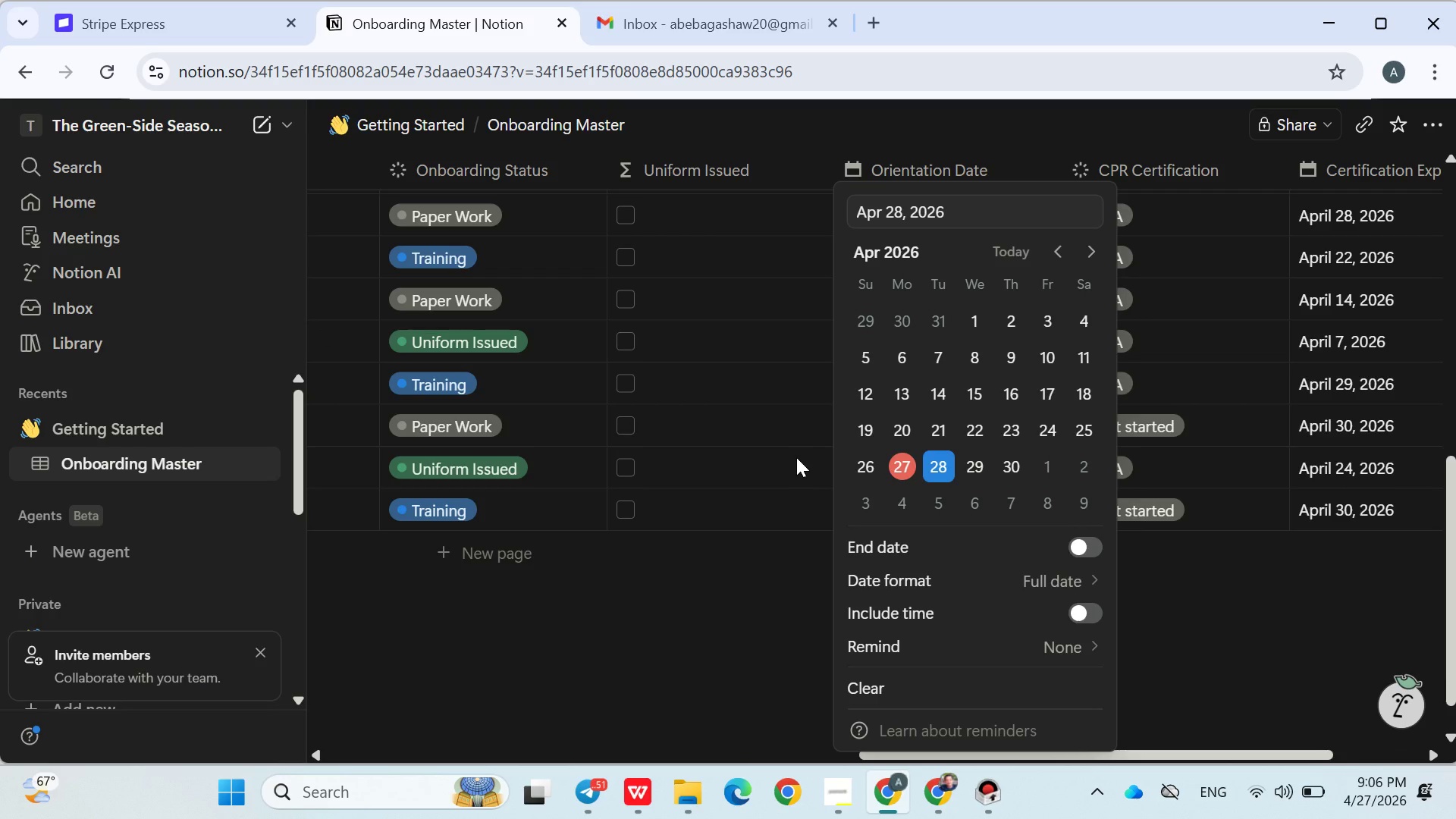 
double_click([796, 457])
 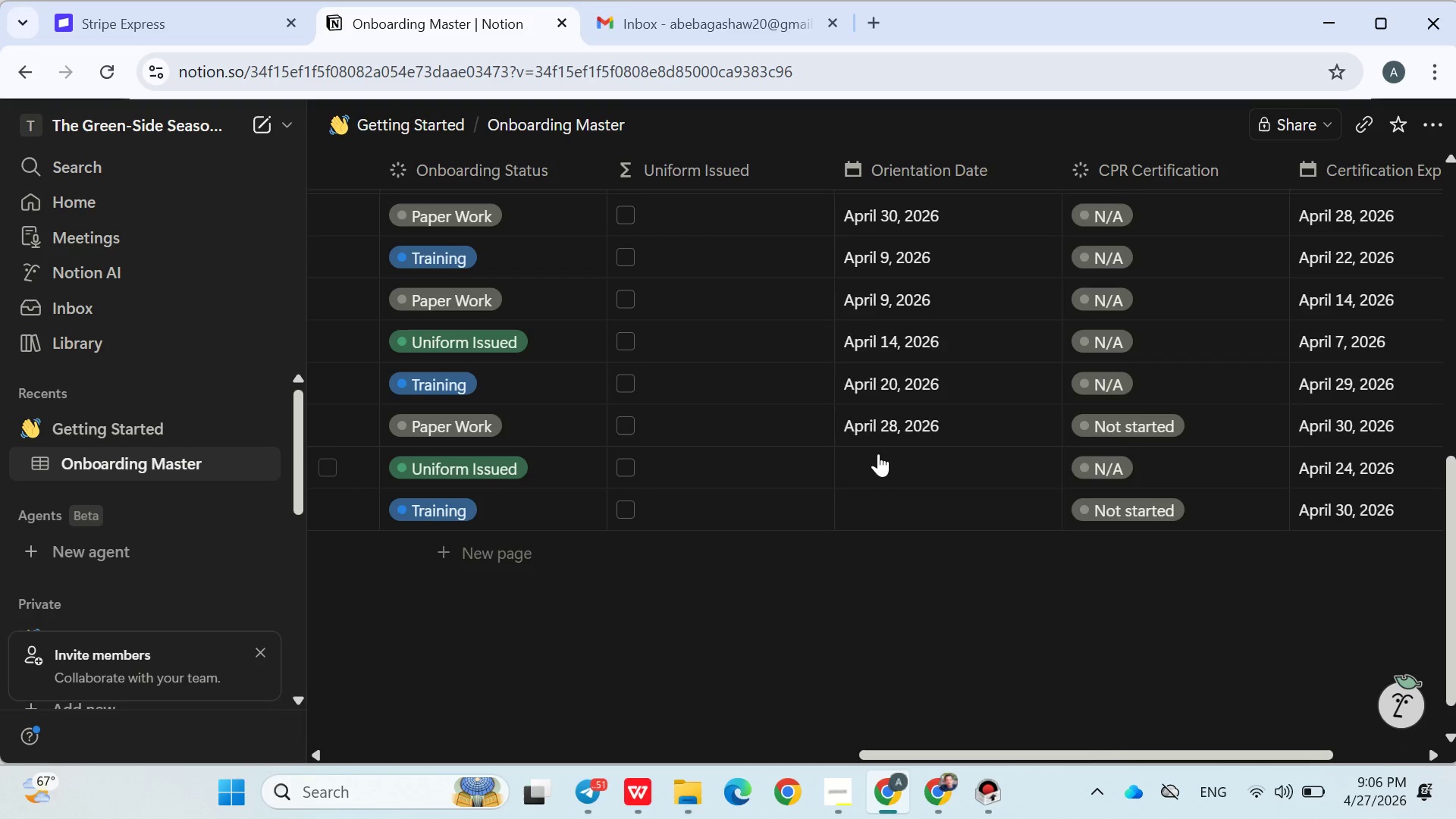 
left_click([877, 453])
 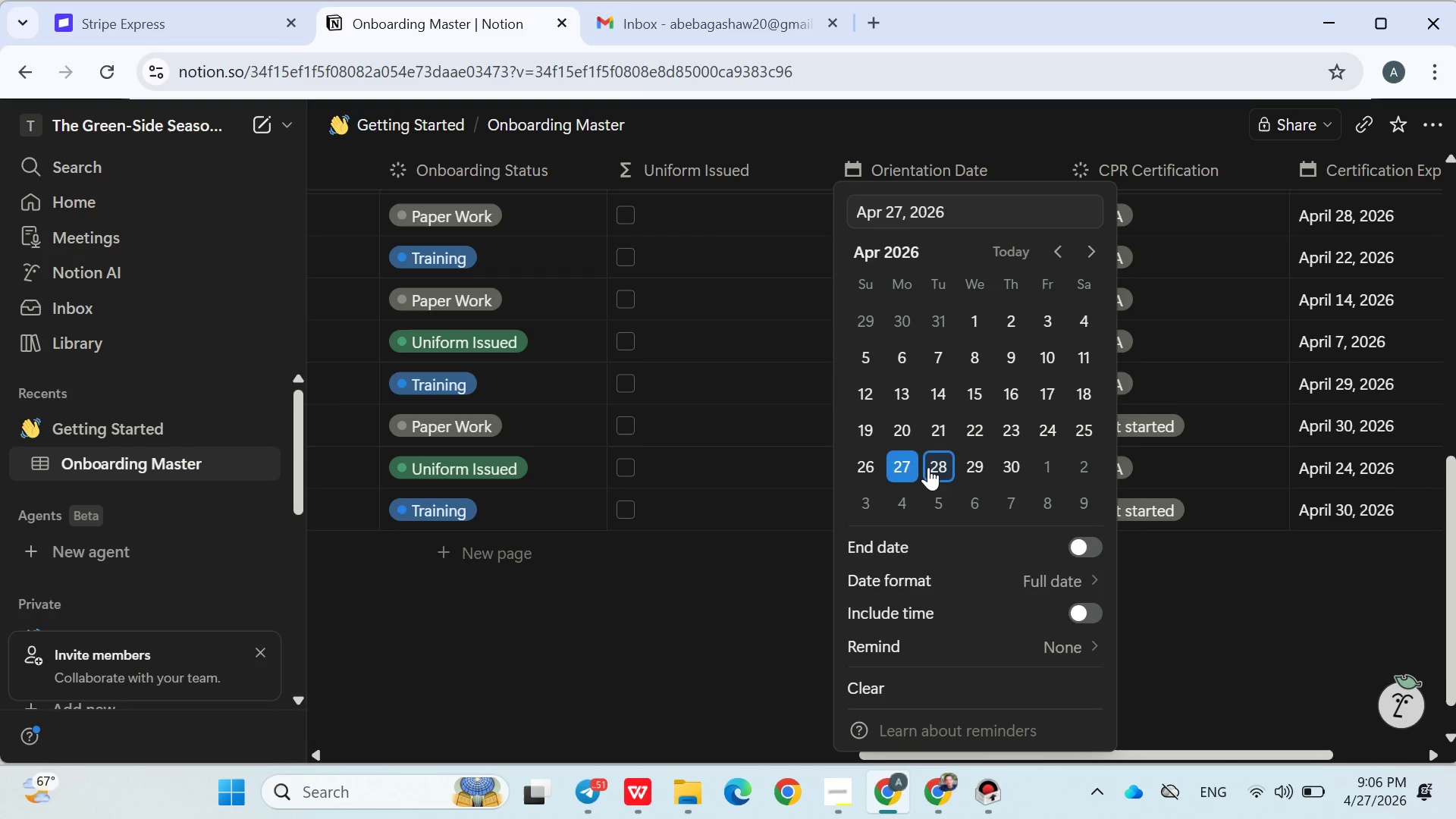 
left_click([928, 467])
 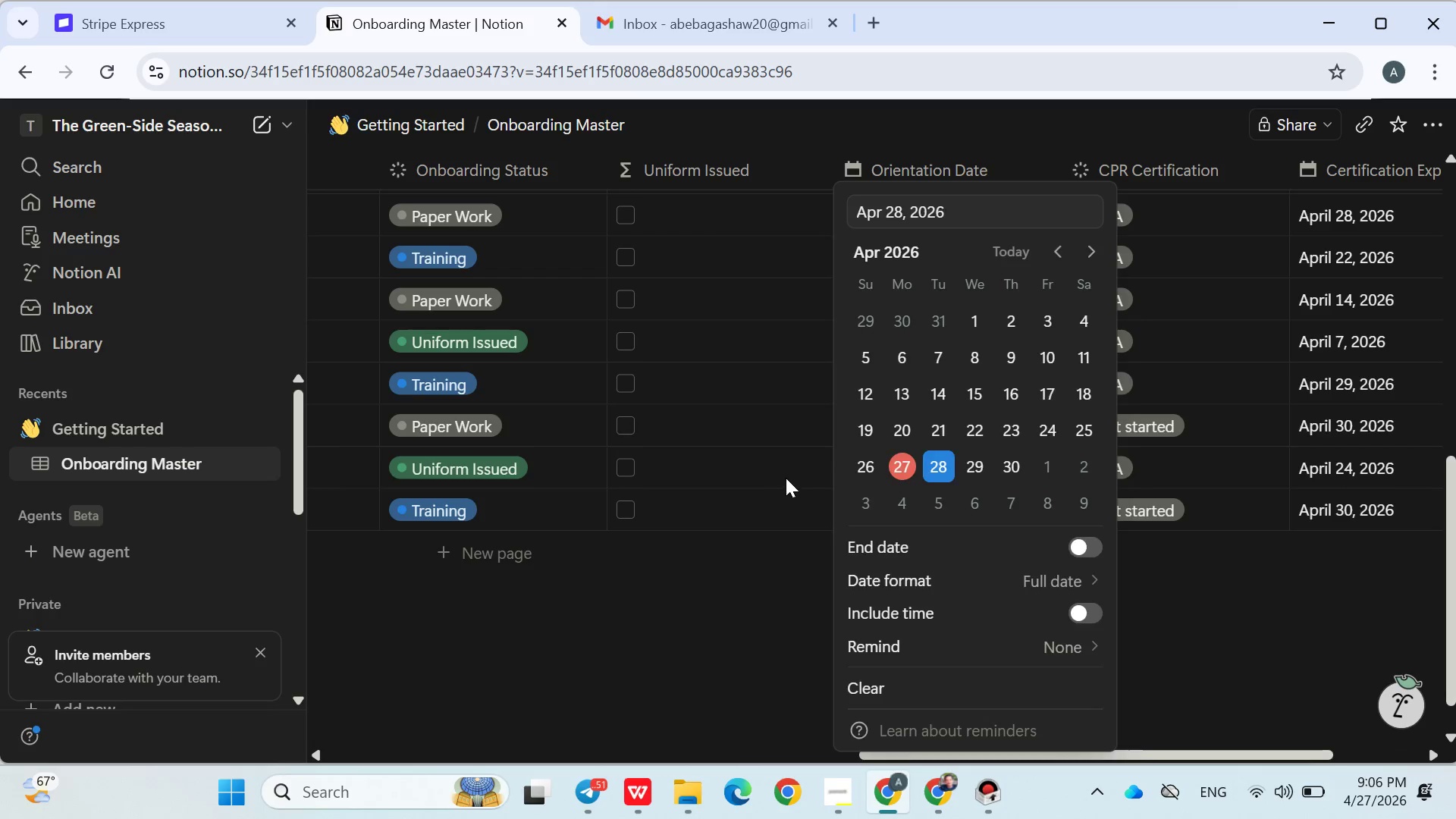 
left_click([780, 479])
 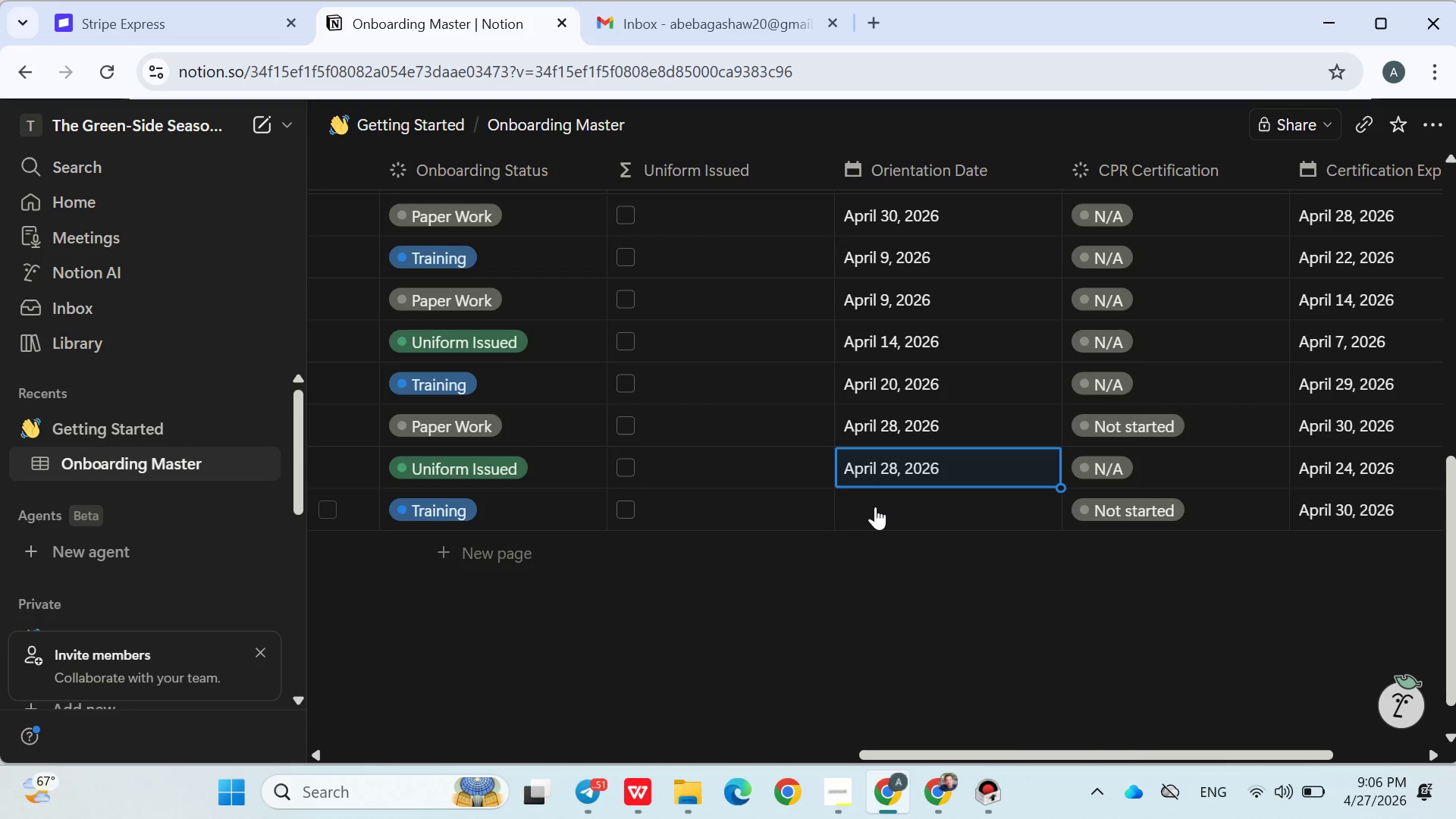 
left_click([877, 502])
 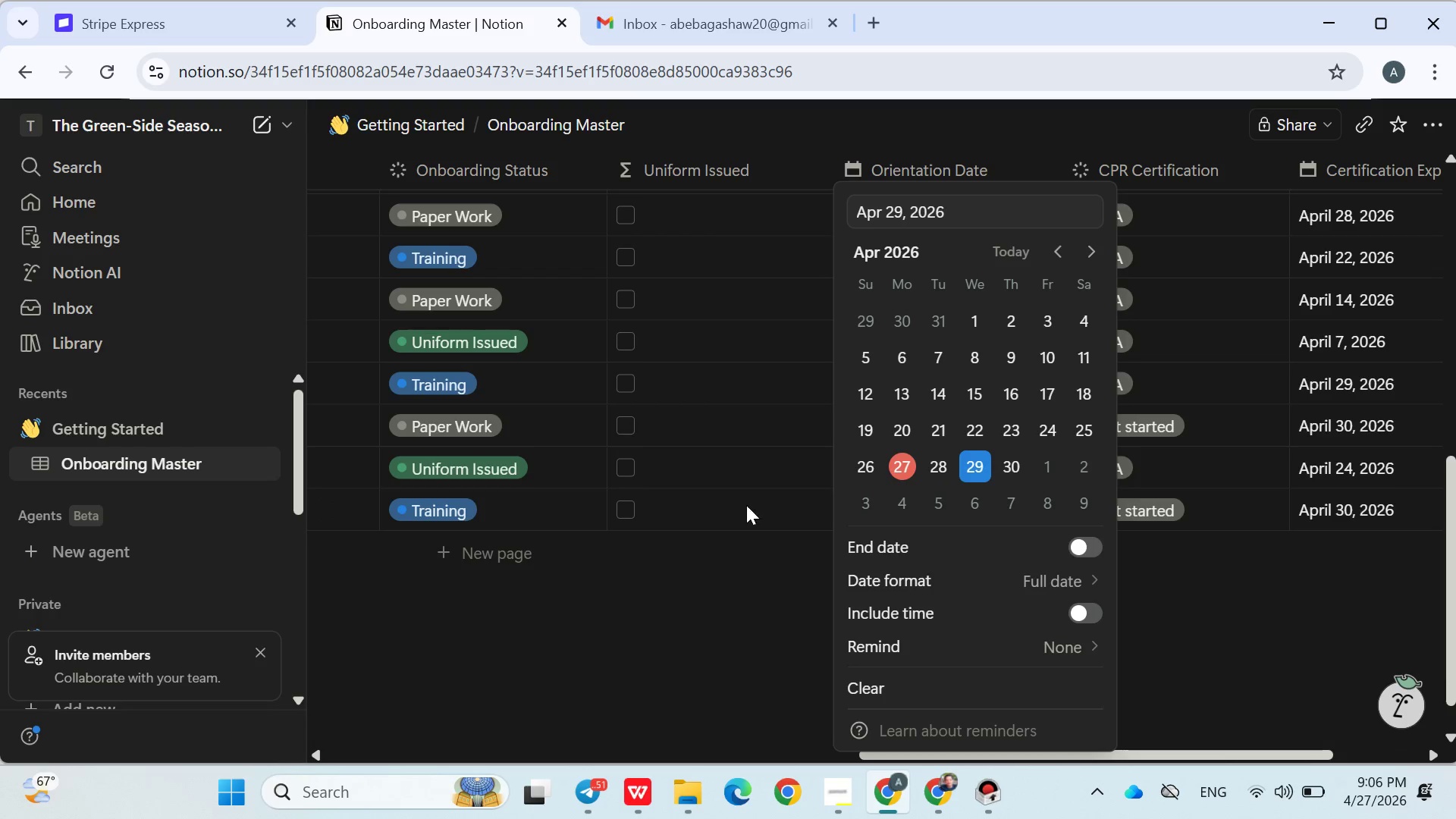 
wait(5.16)
 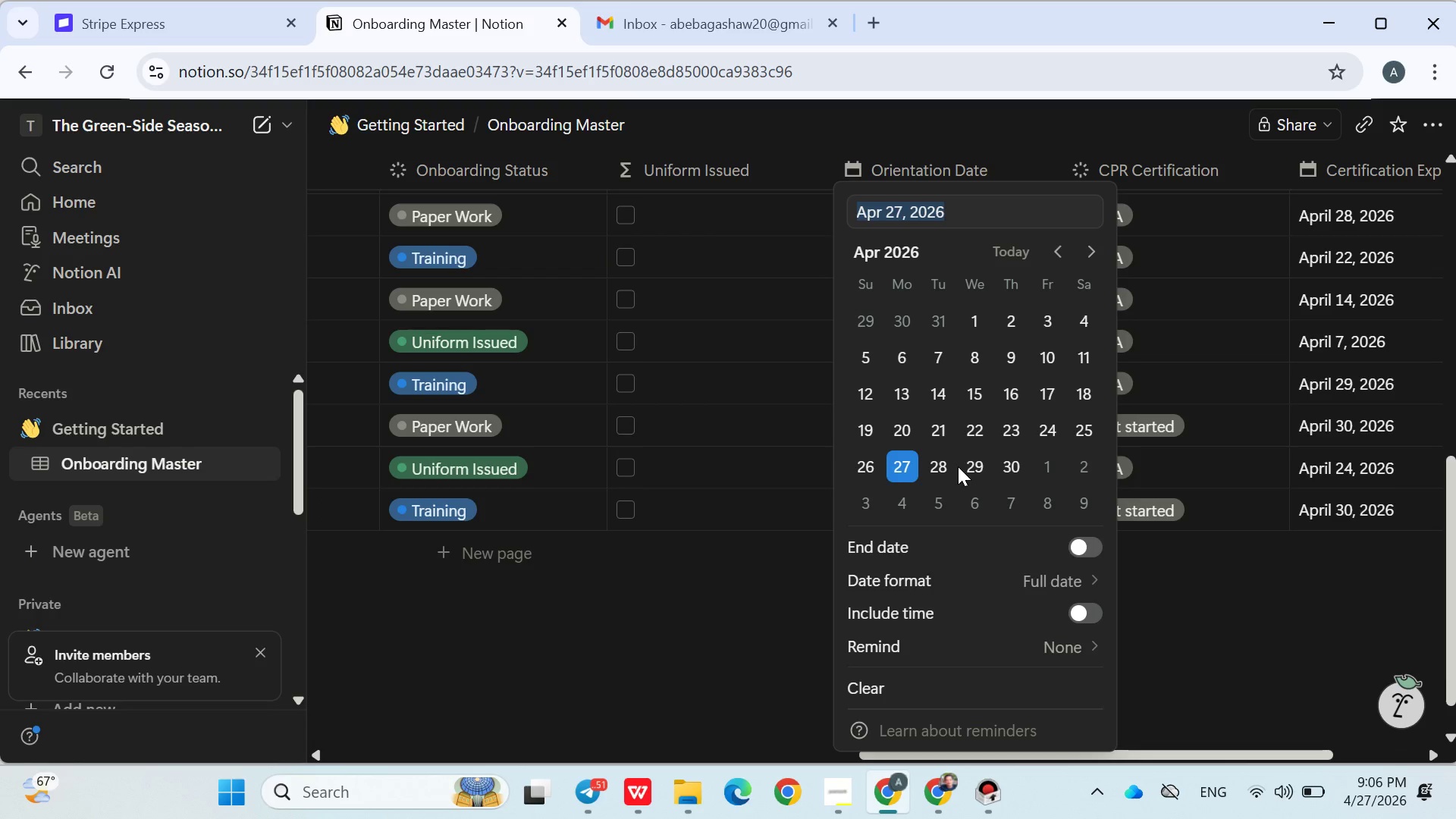 
scroll: coordinate [721, 587], scroll_direction: none, amount: 0.0
 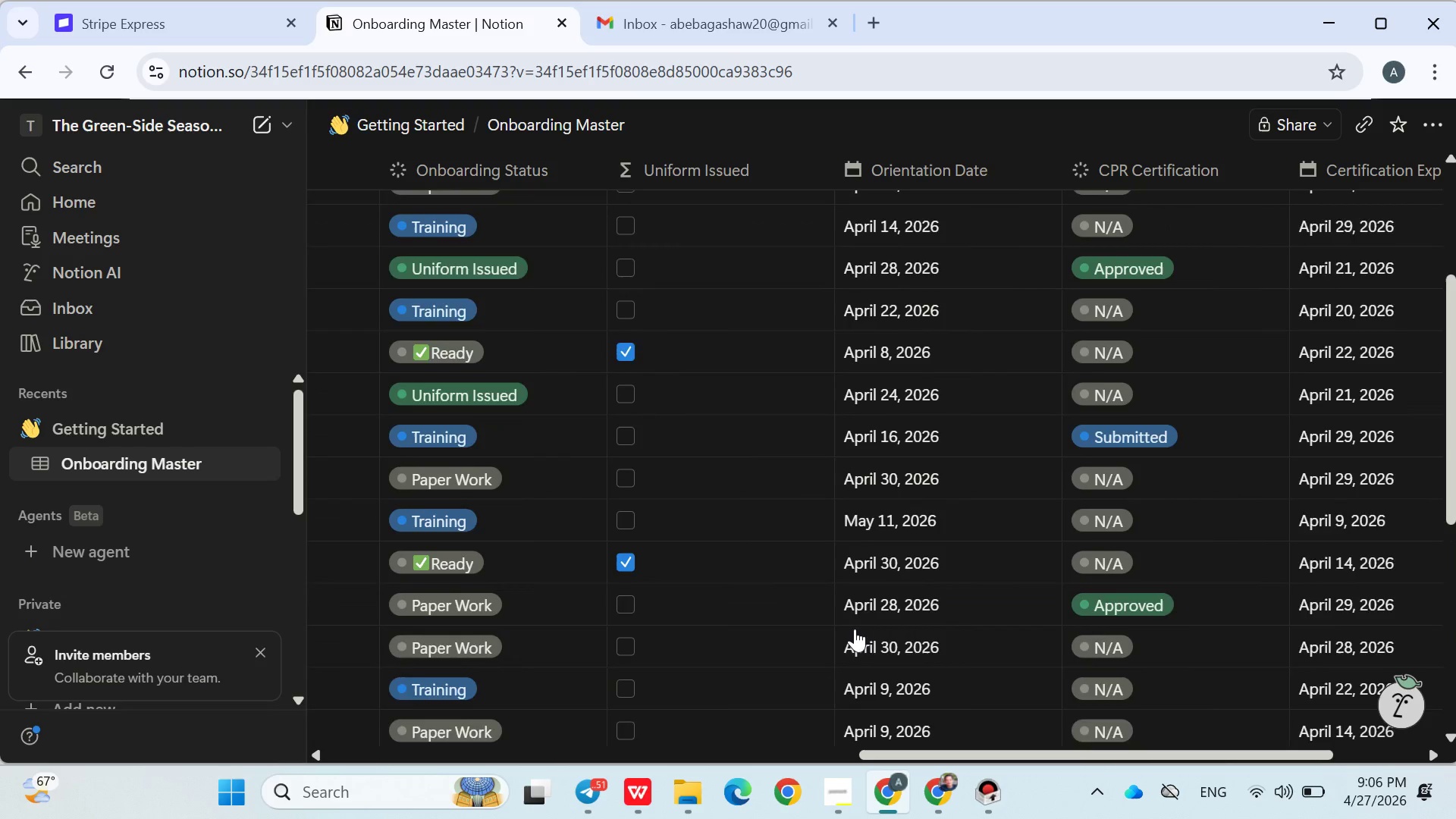 
scroll: coordinate [853, 629], scroll_direction: up, amount: 3.0
 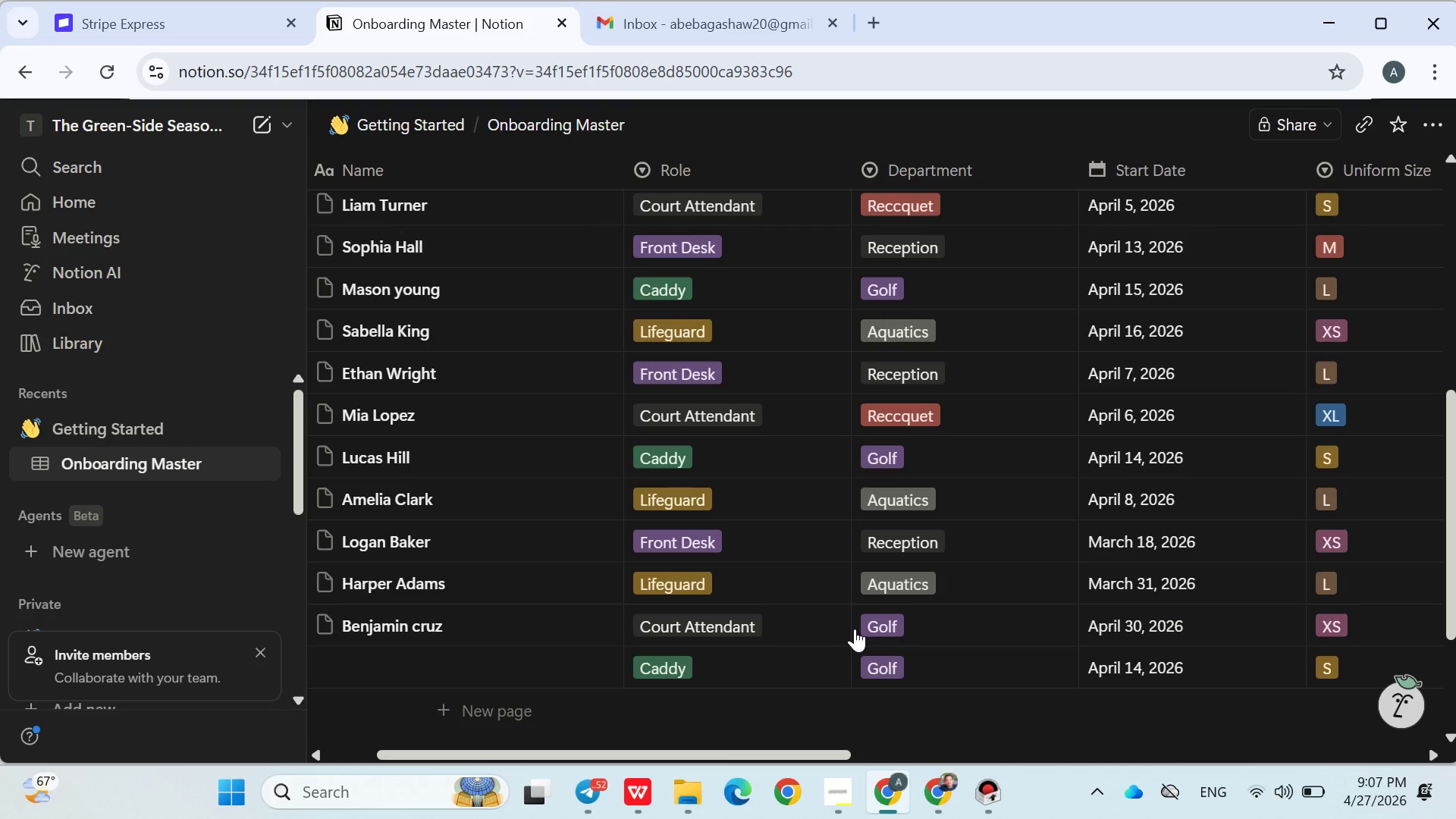 
wait(63.12)
 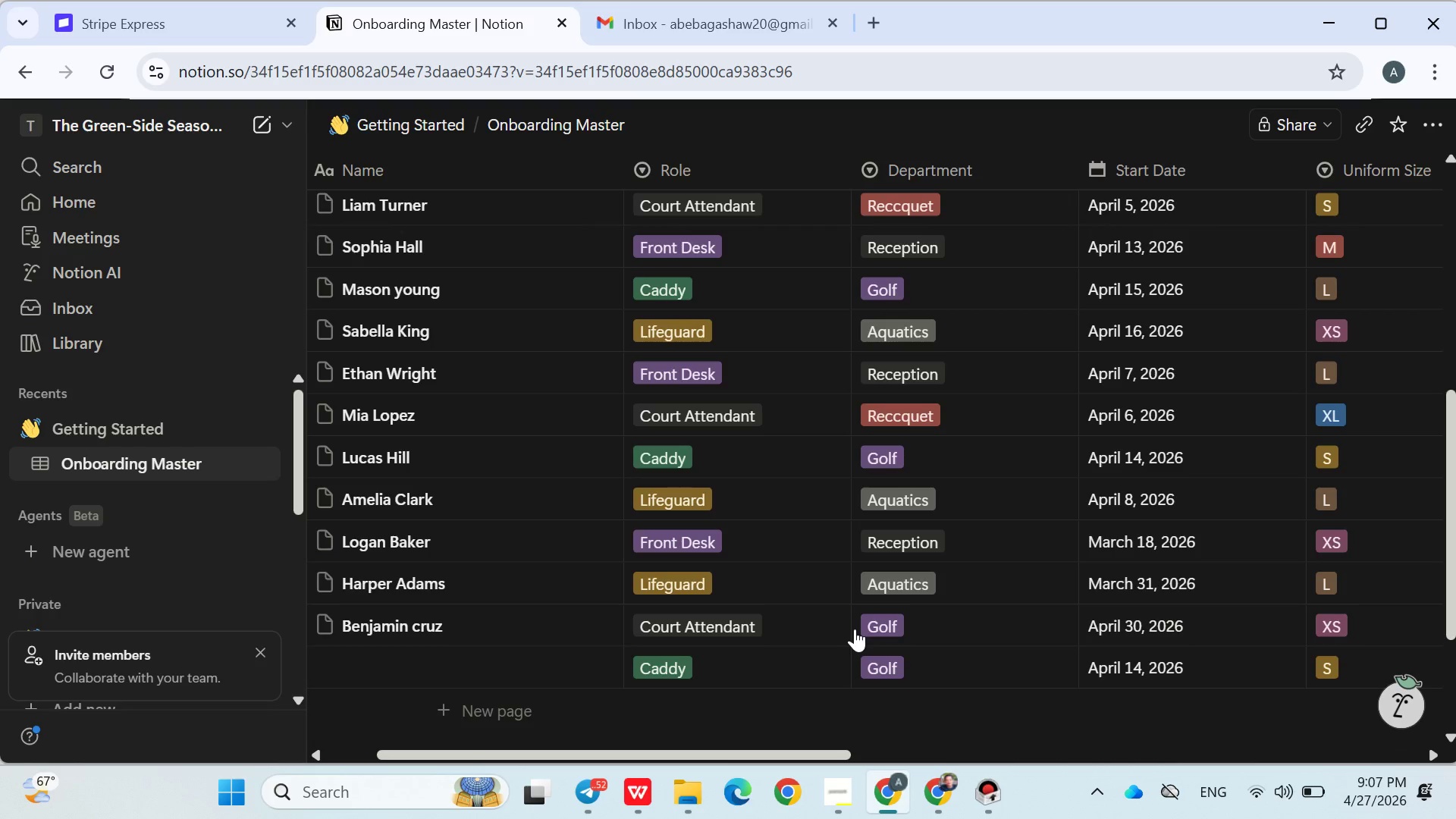 
double_click([513, 504])
 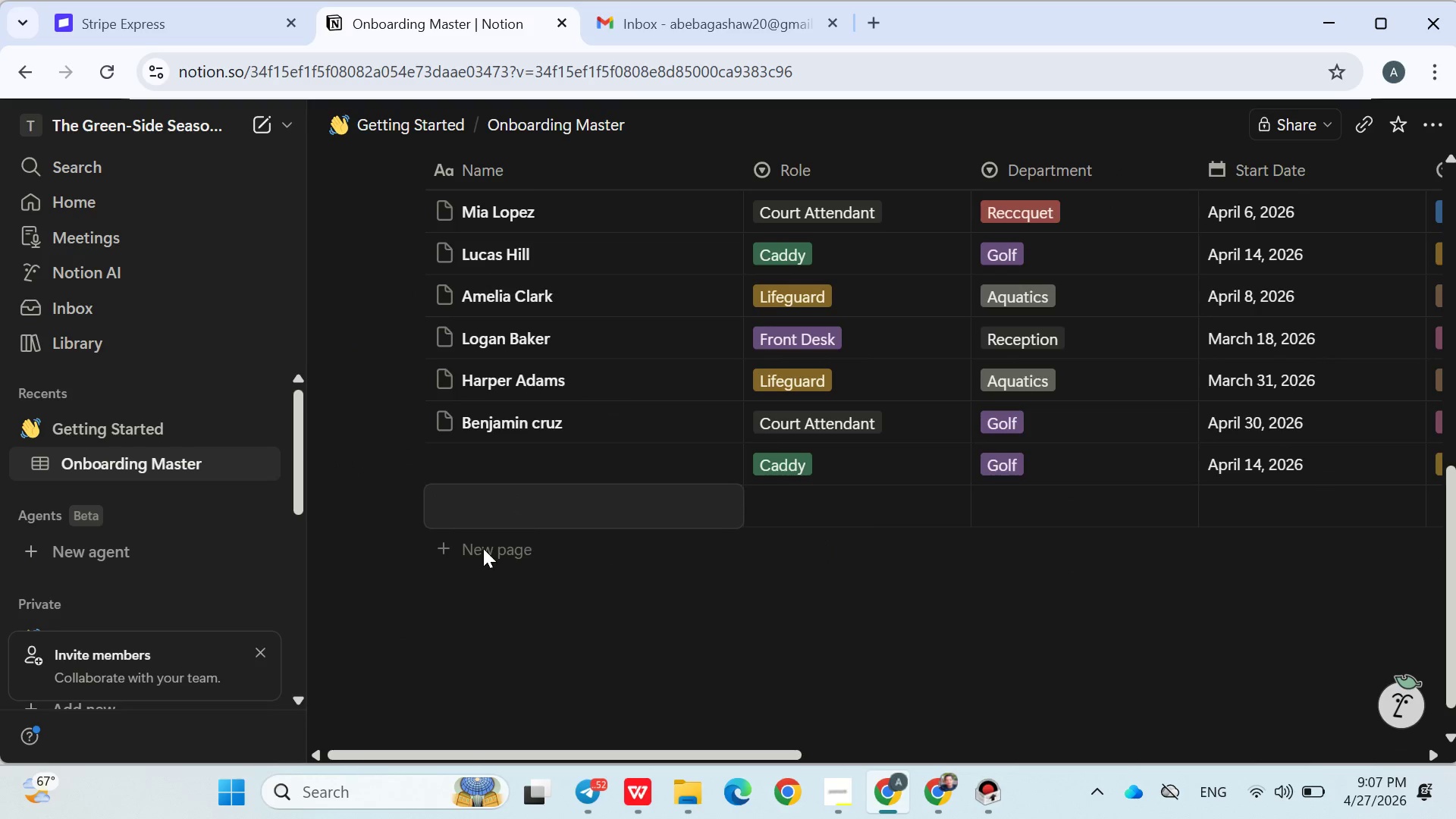 
double_click([483, 548])
 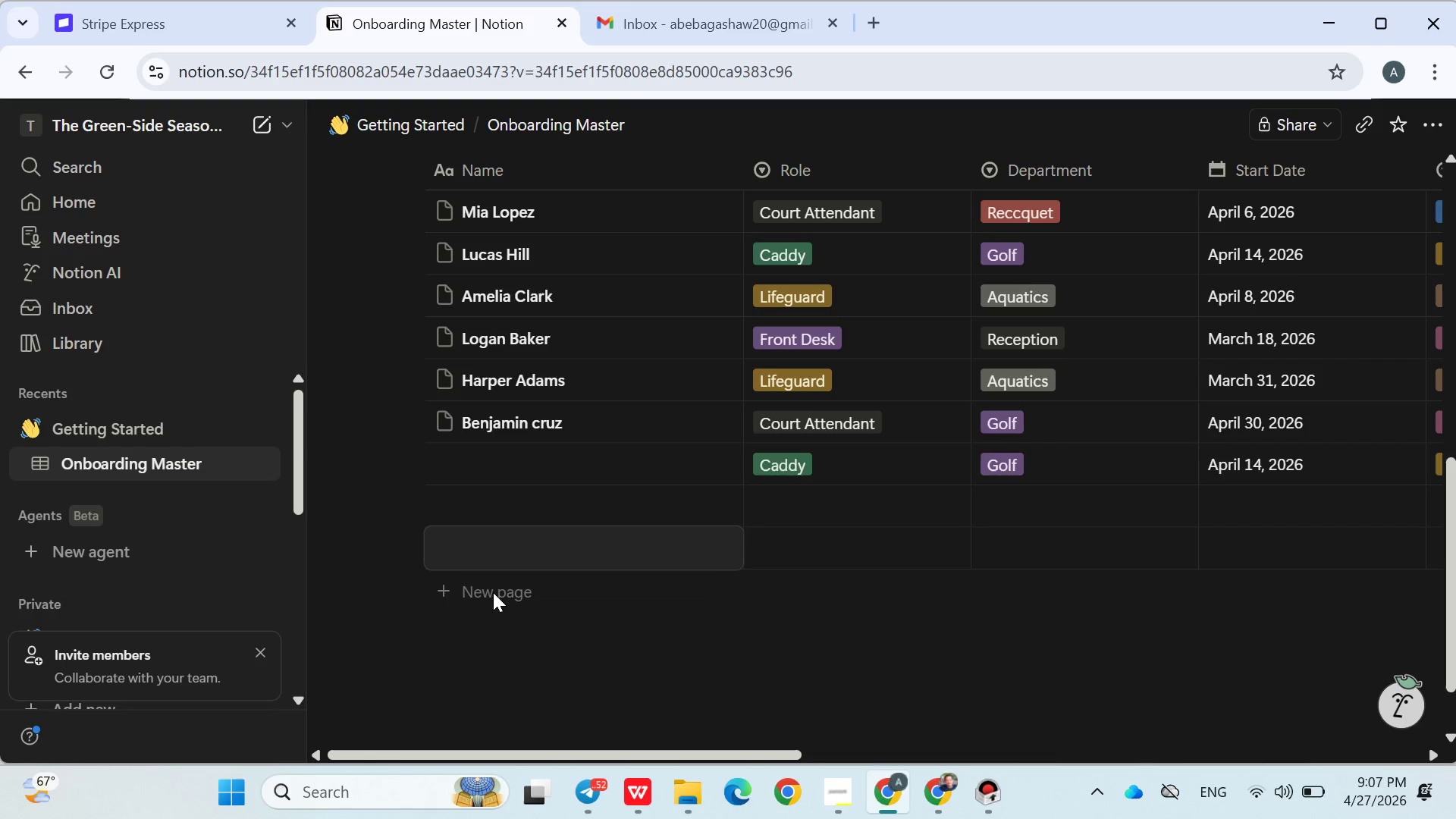 
double_click([491, 595])
 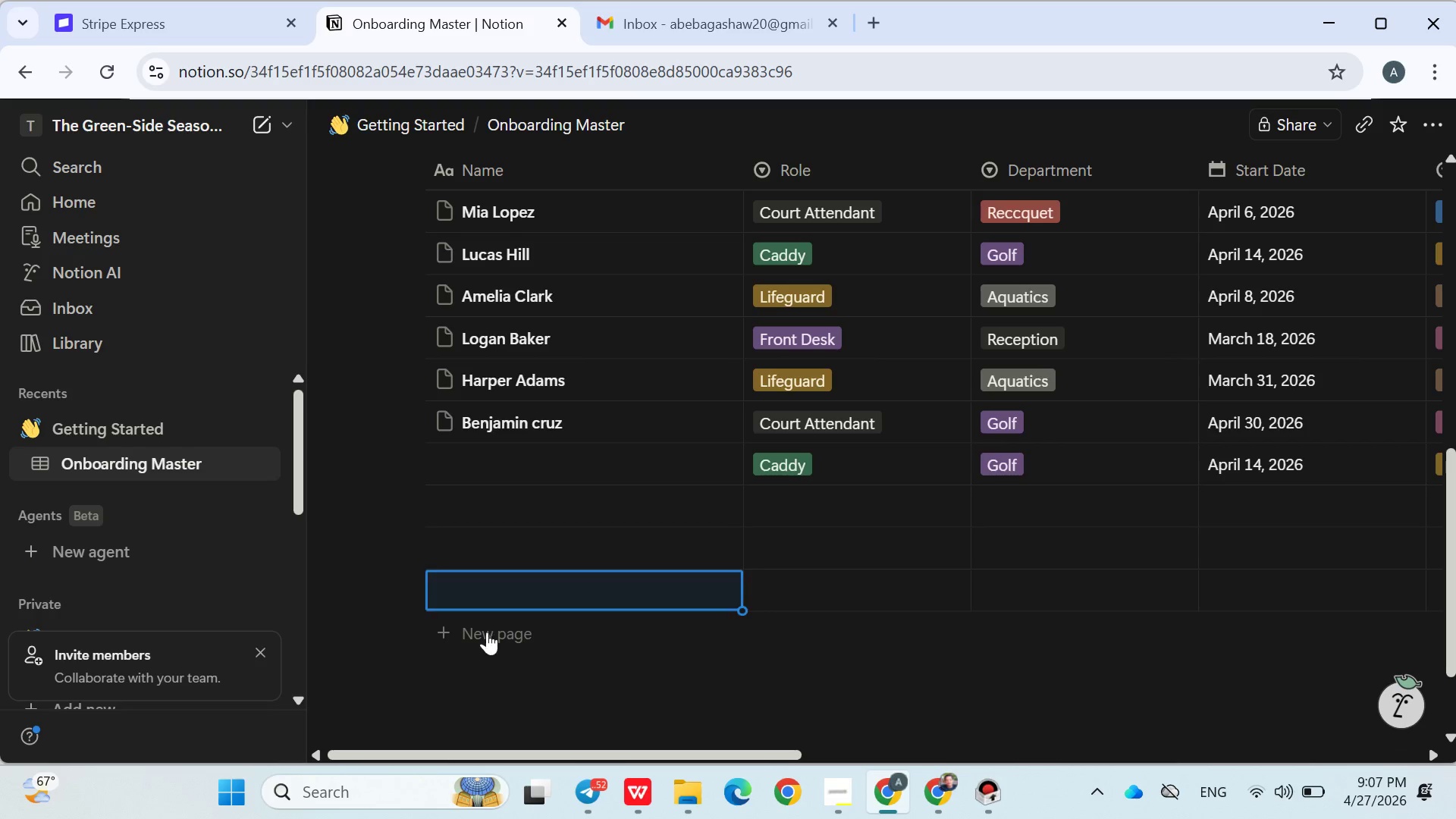 
double_click([487, 632])
 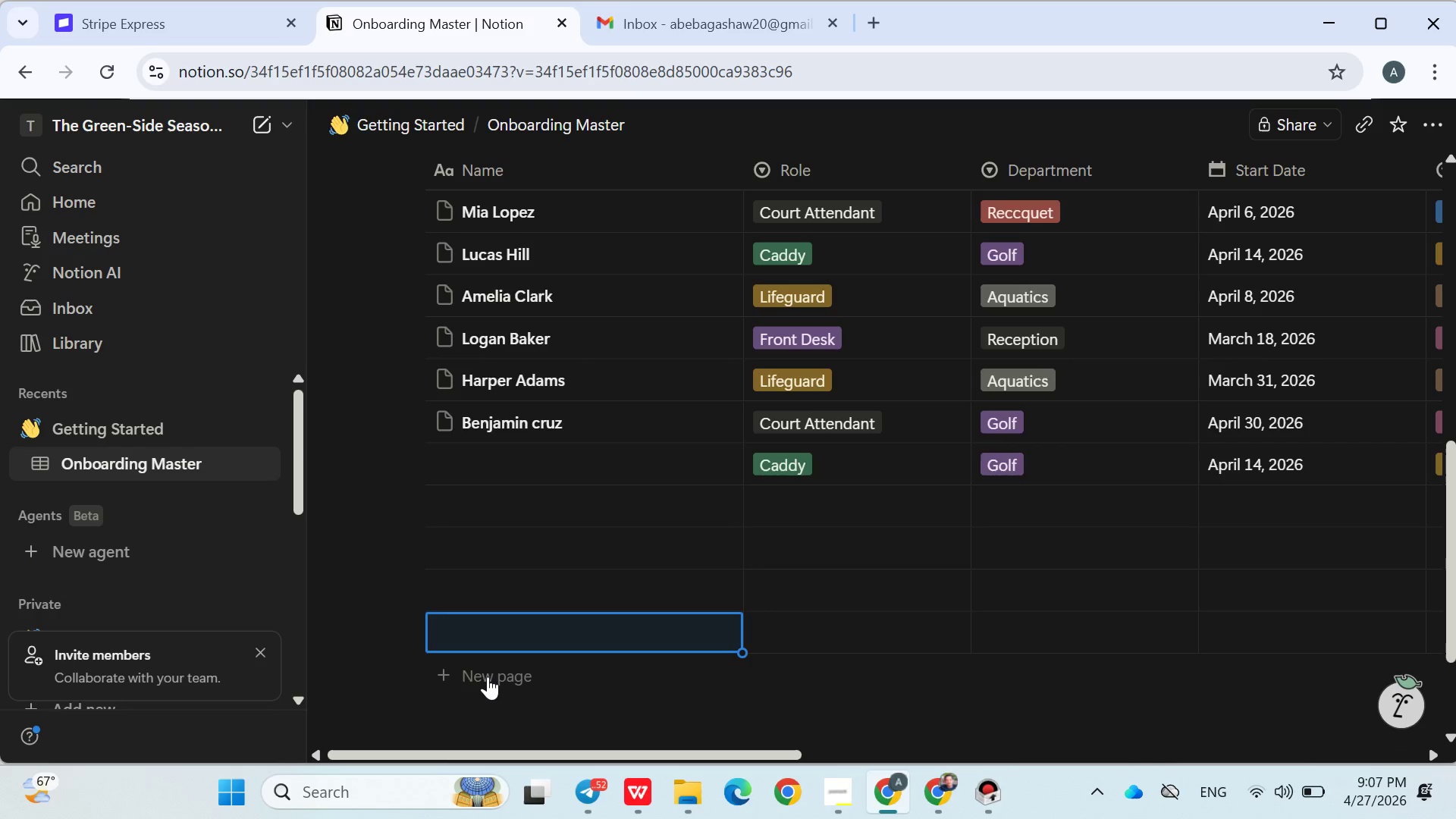 
double_click([488, 676])
 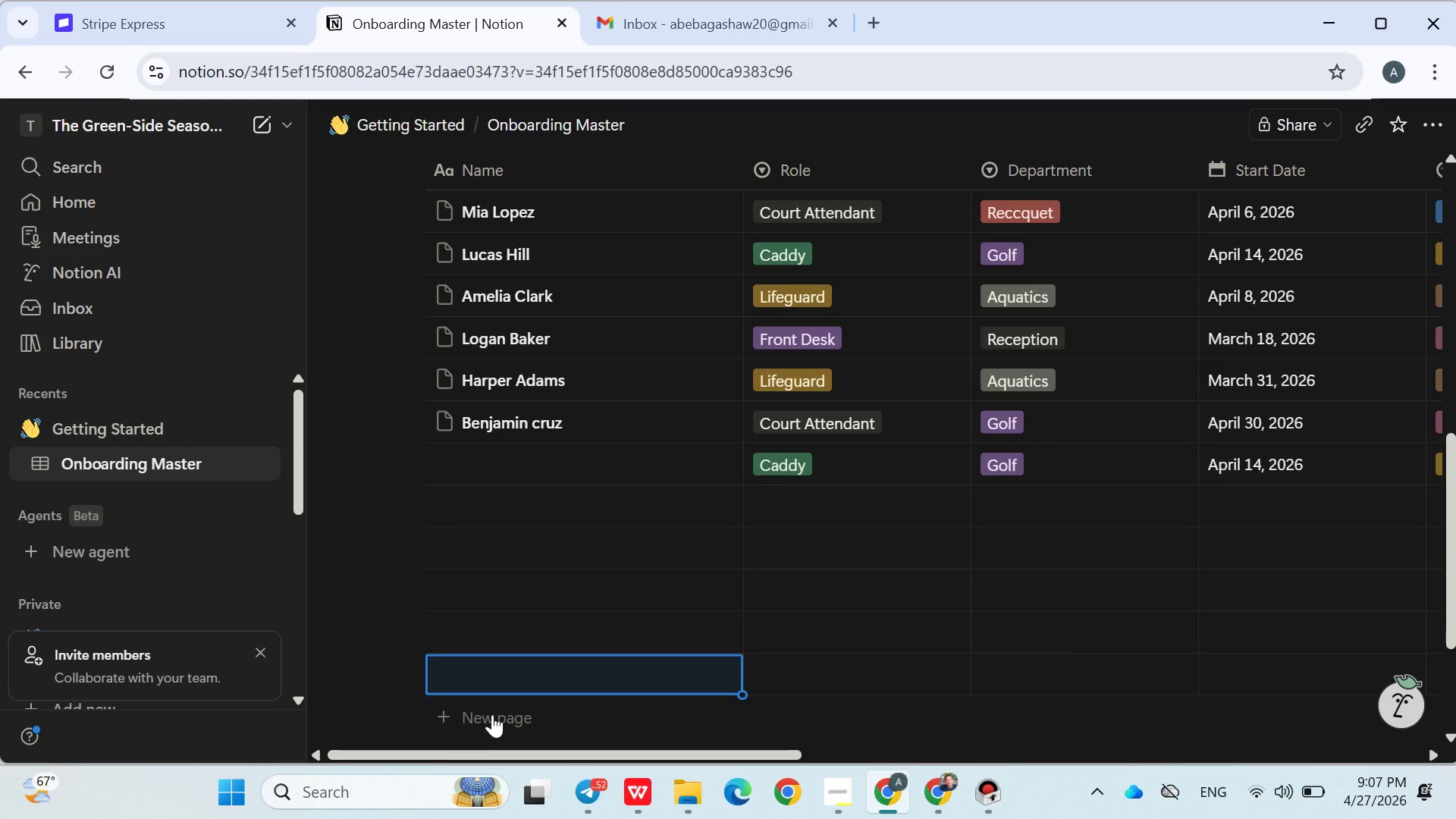 
double_click([492, 714])
 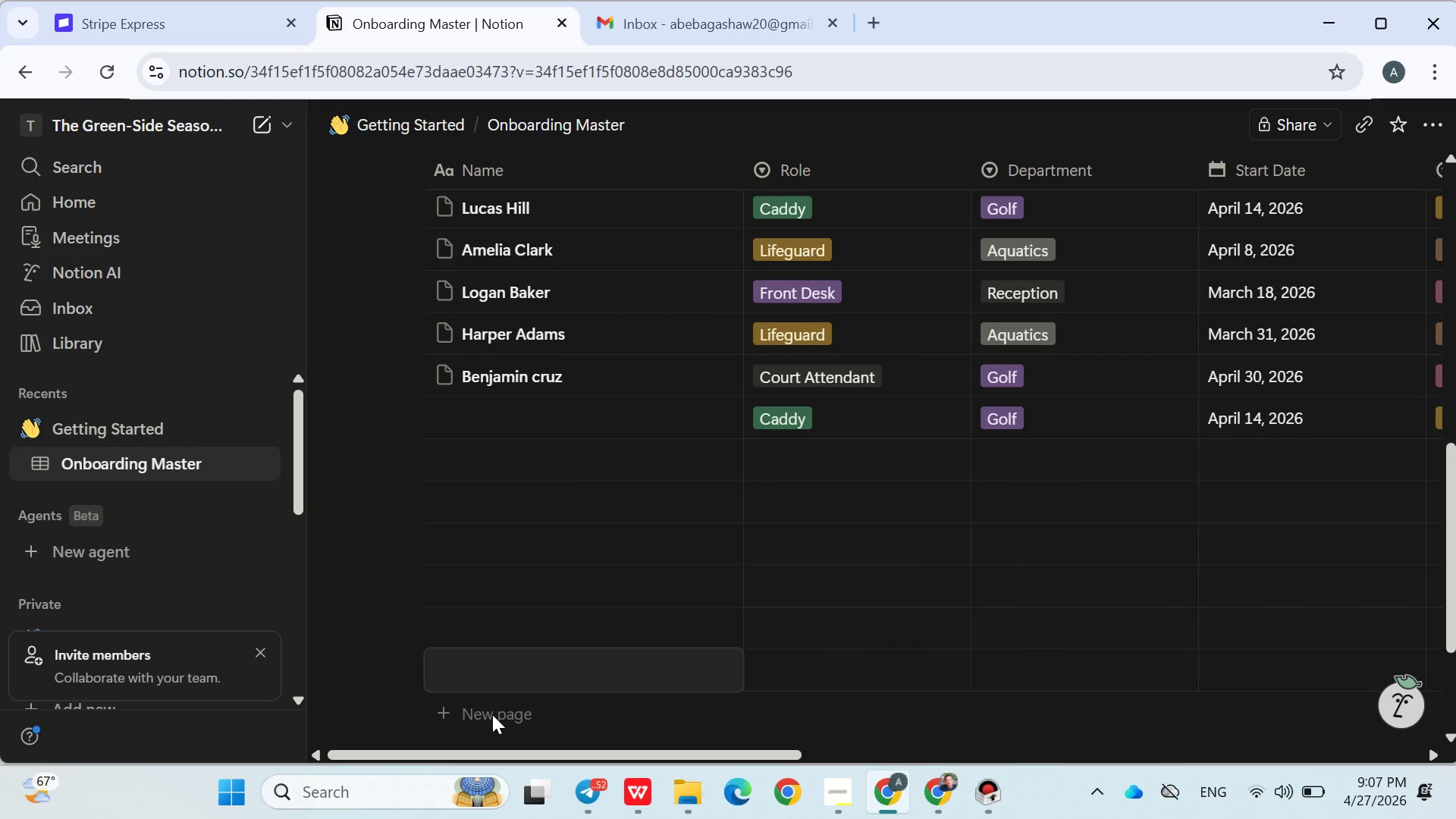 
triple_click([492, 714])
 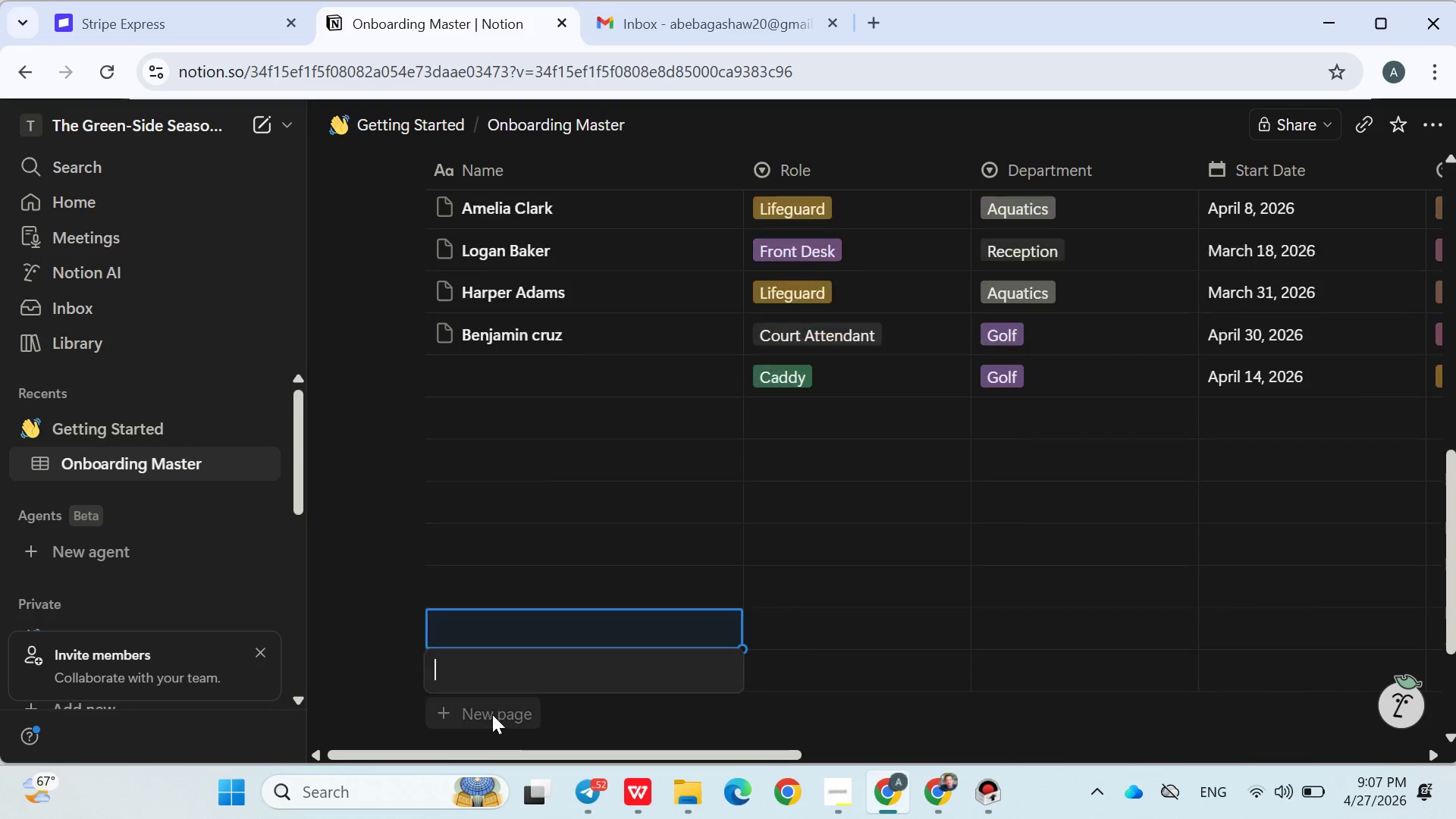 
triple_click([492, 714])
 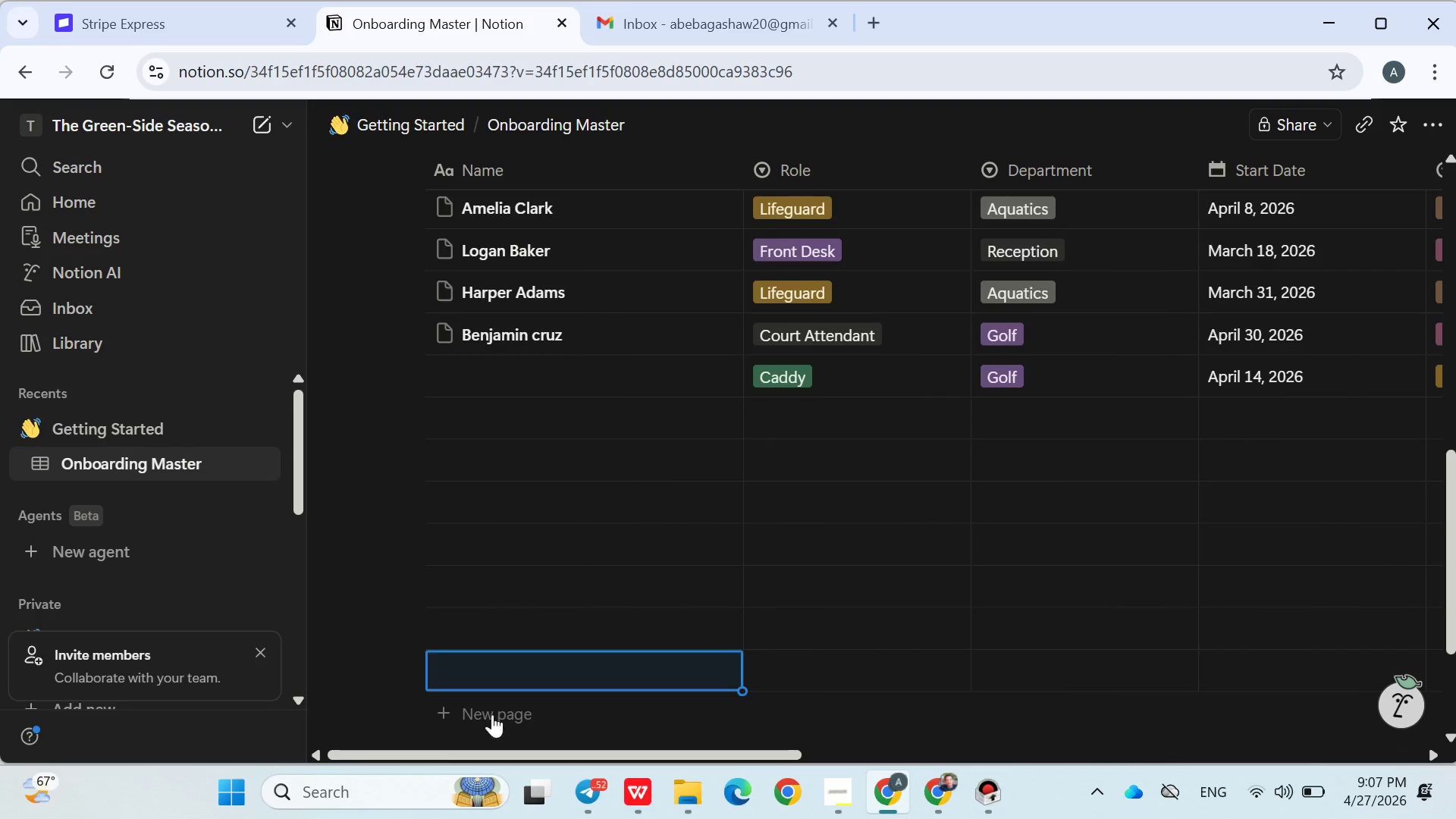 
triple_click([492, 714])
 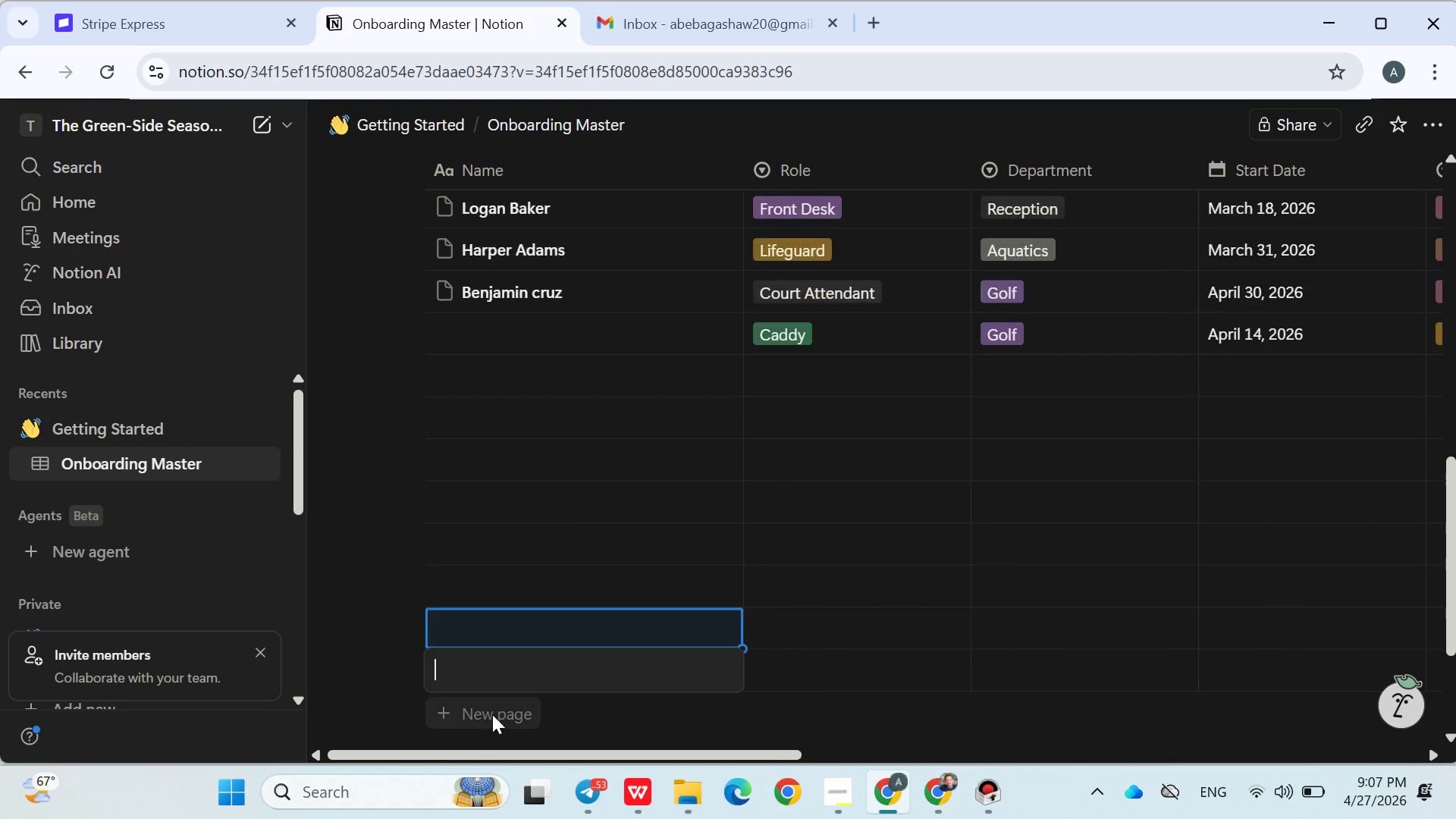 
triple_click([492, 714])
 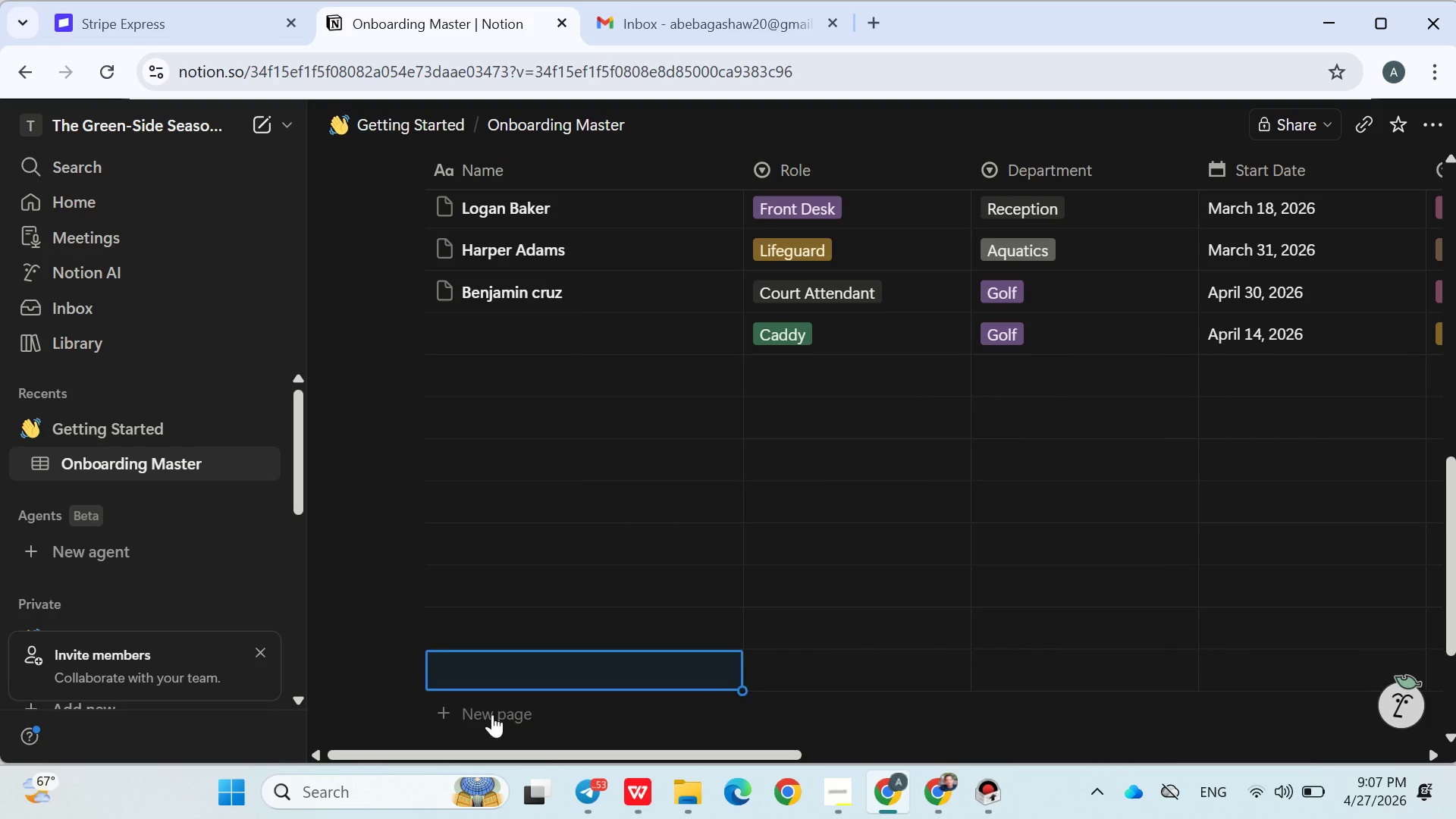 
triple_click([492, 714])
 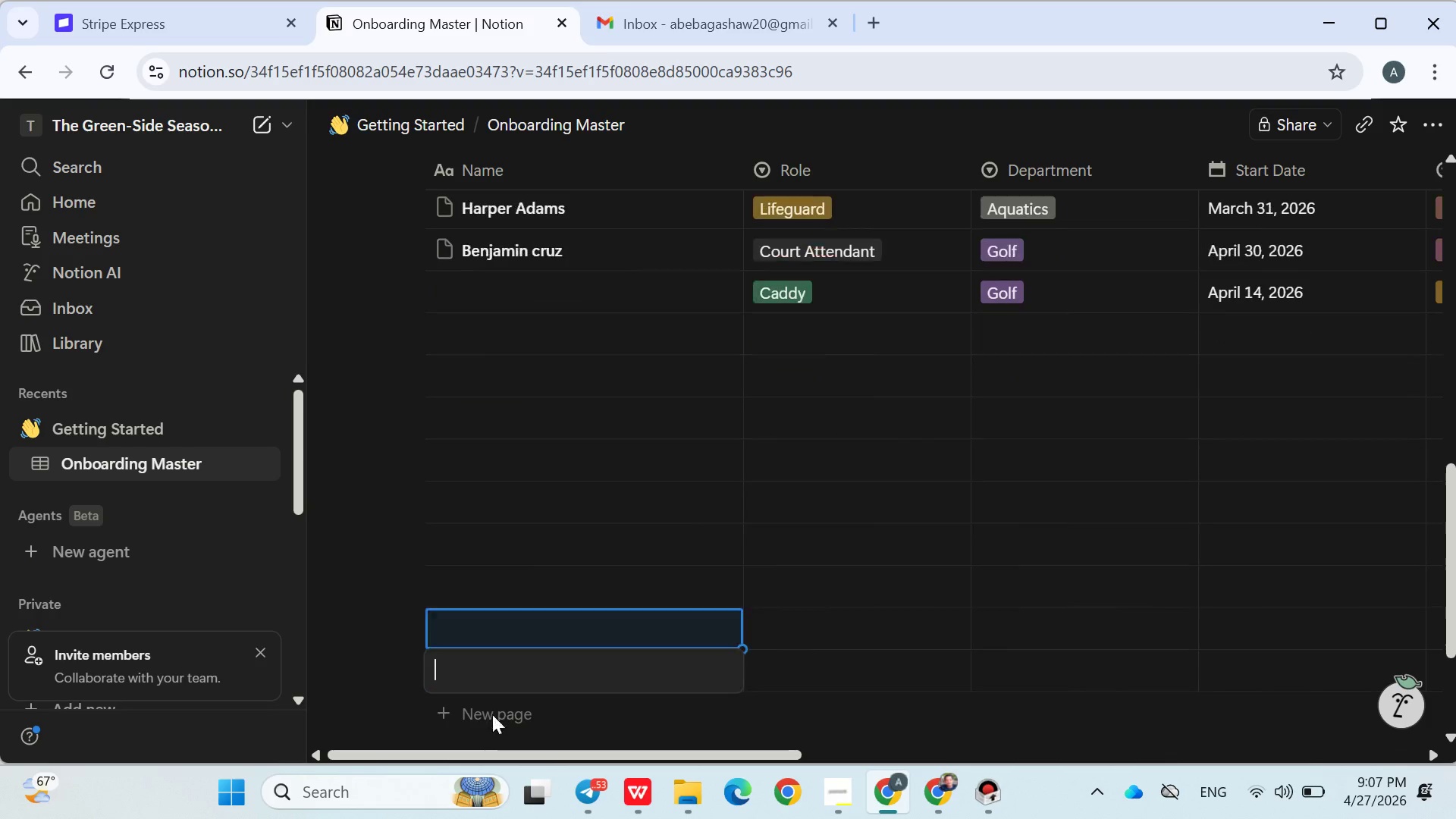 
triple_click([492, 714])
 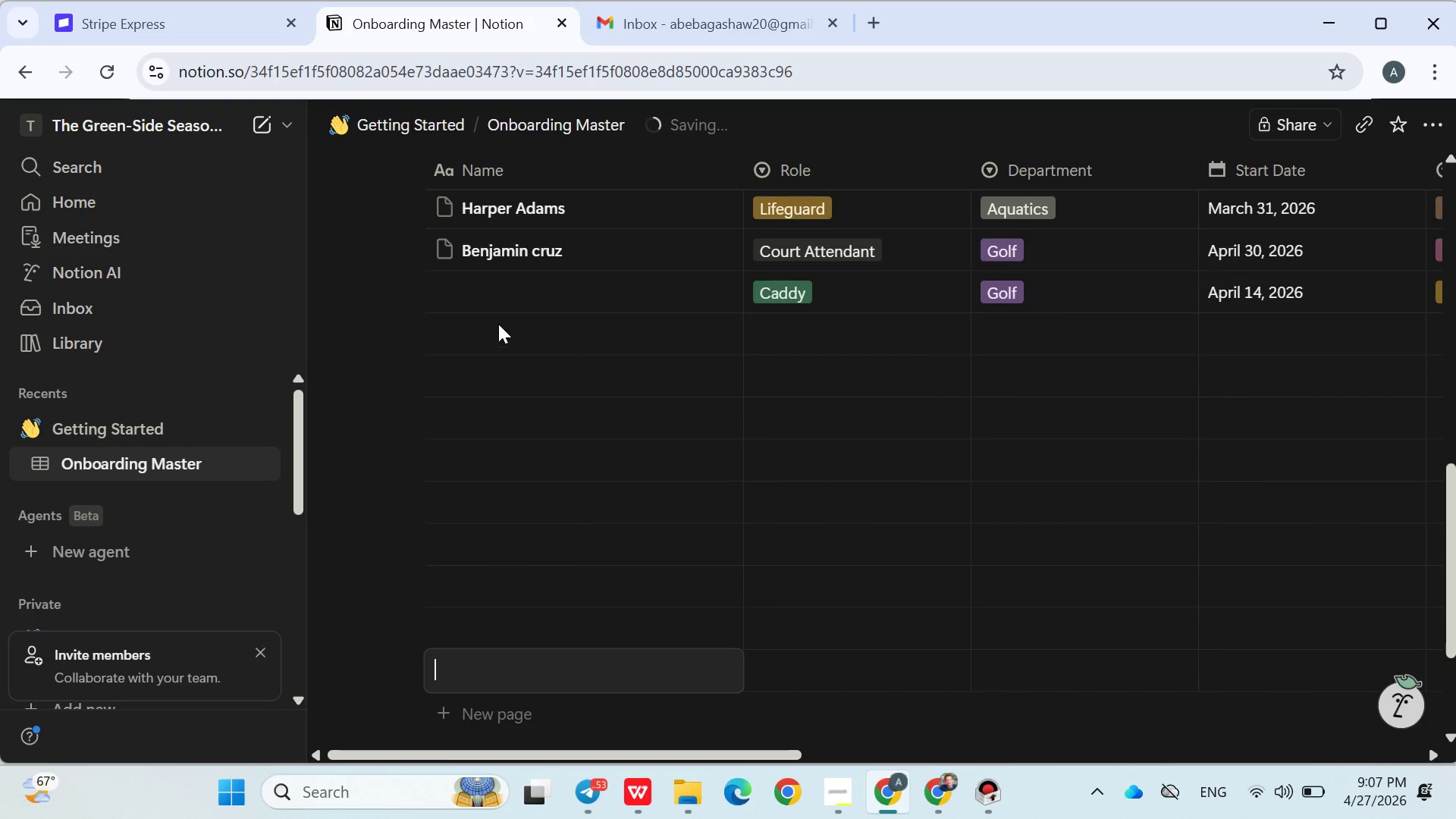 
left_click([484, 302])
 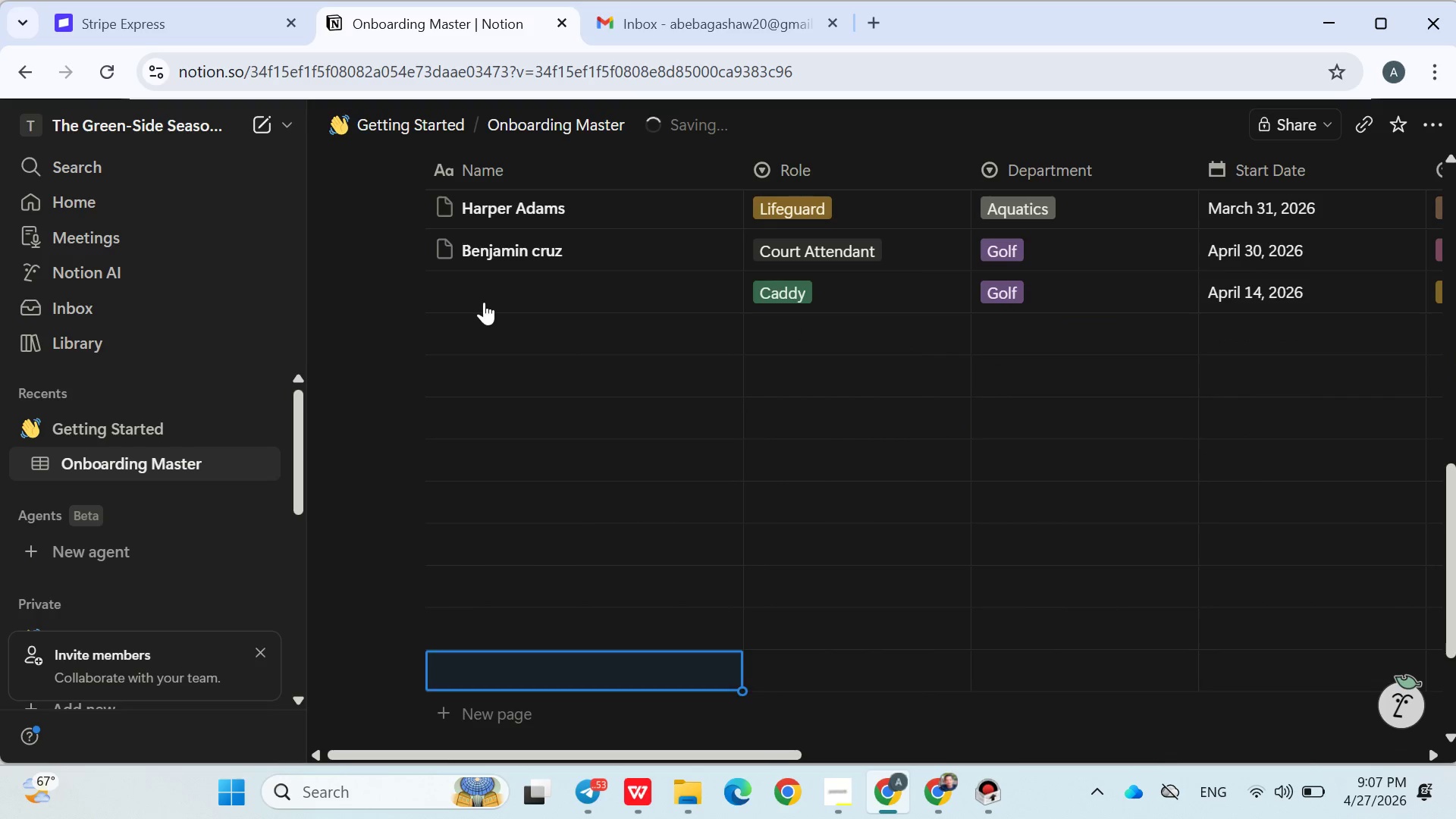 
left_click([484, 302])
 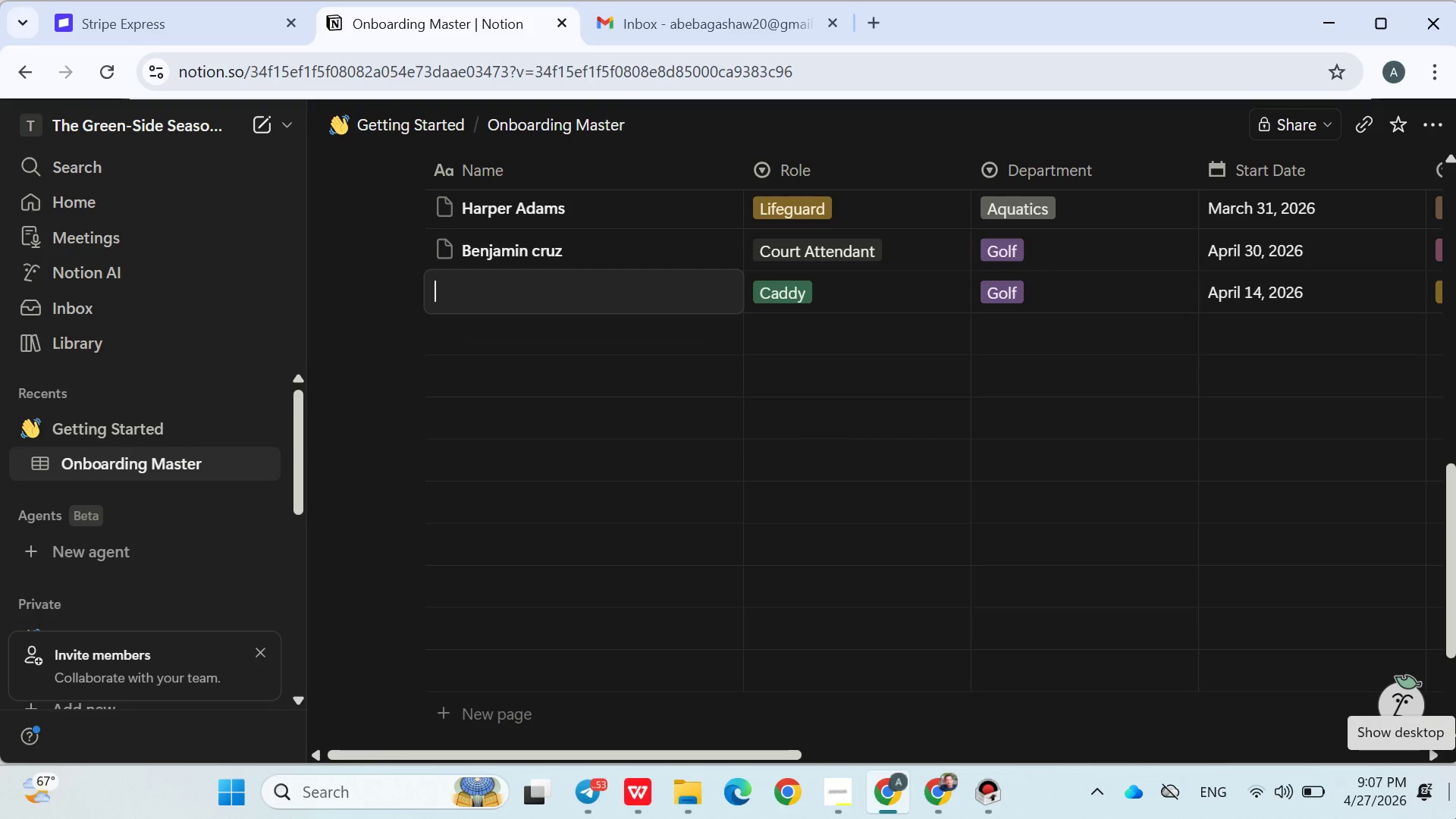 
wait(12.69)
 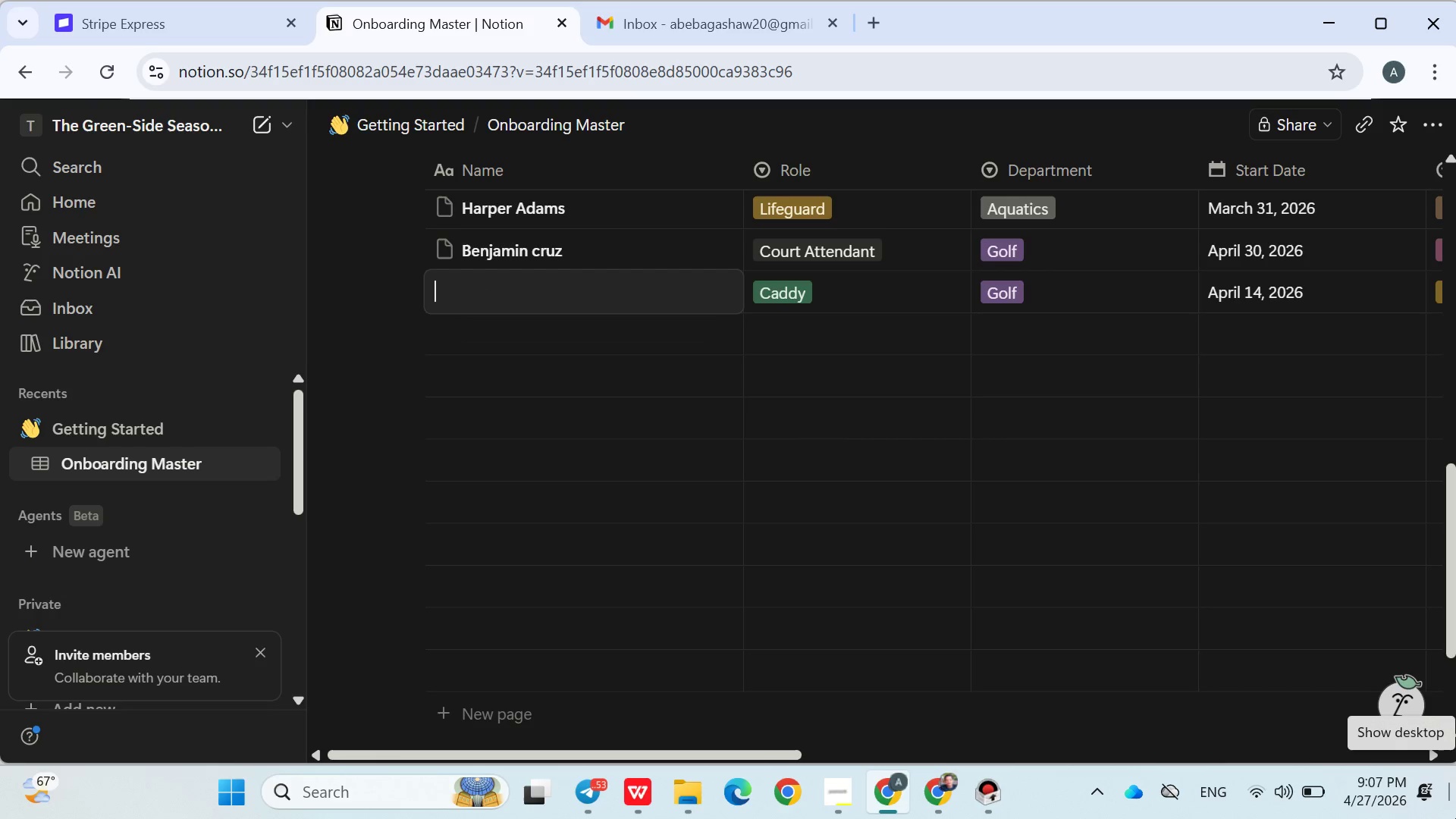 
type(Daniel More)
 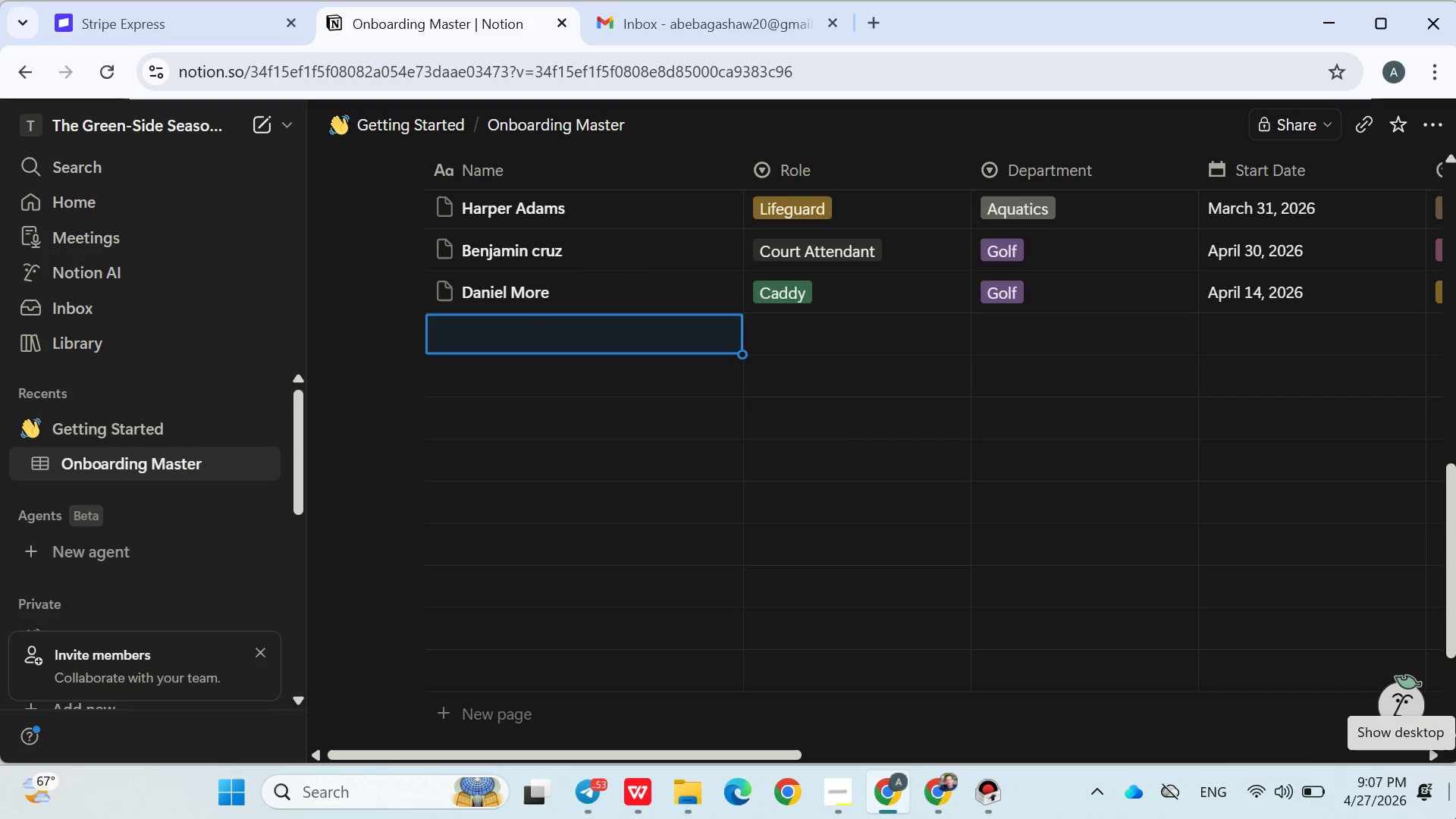 
key(Enter)
 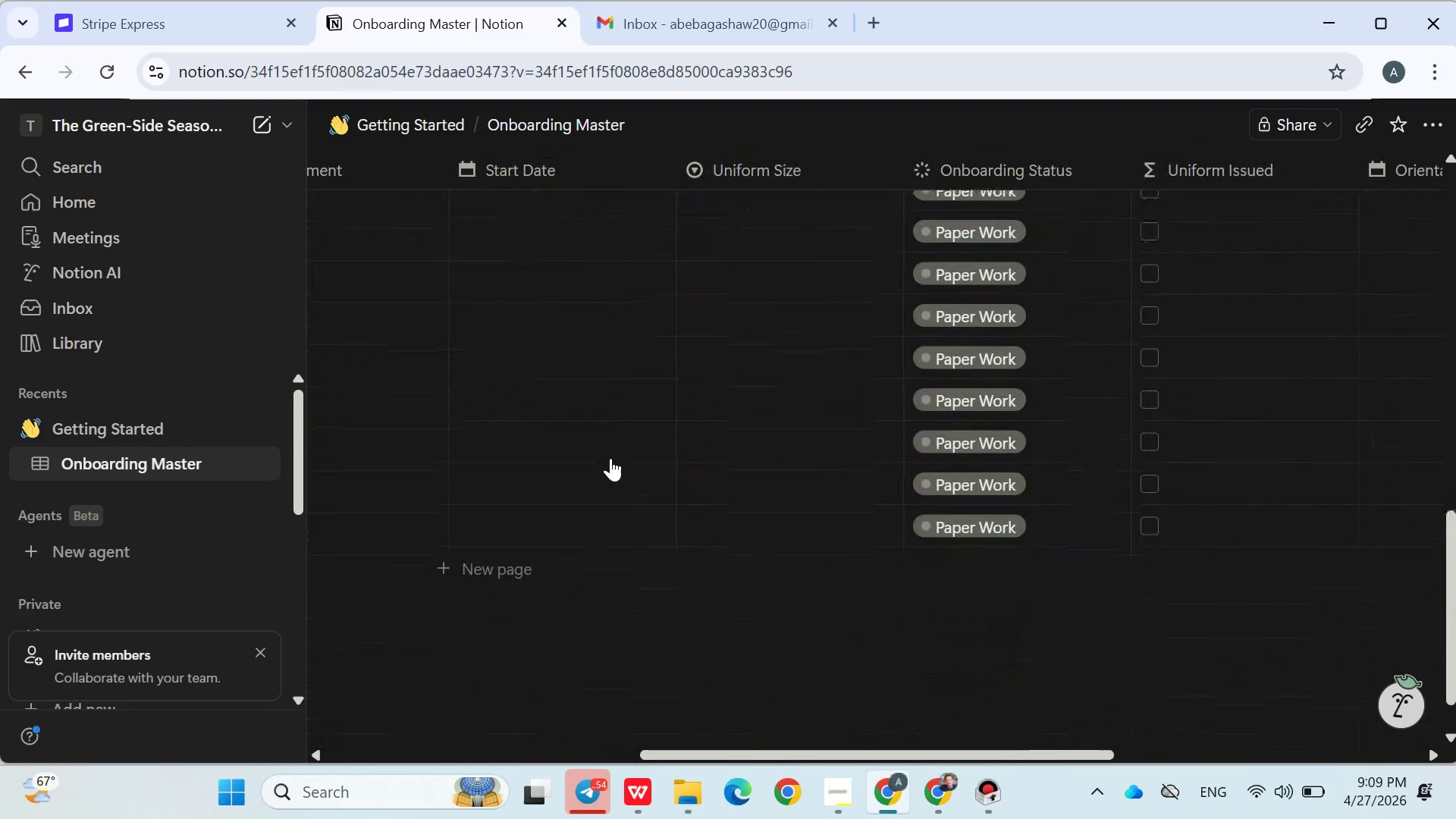 
wait(104.33)
 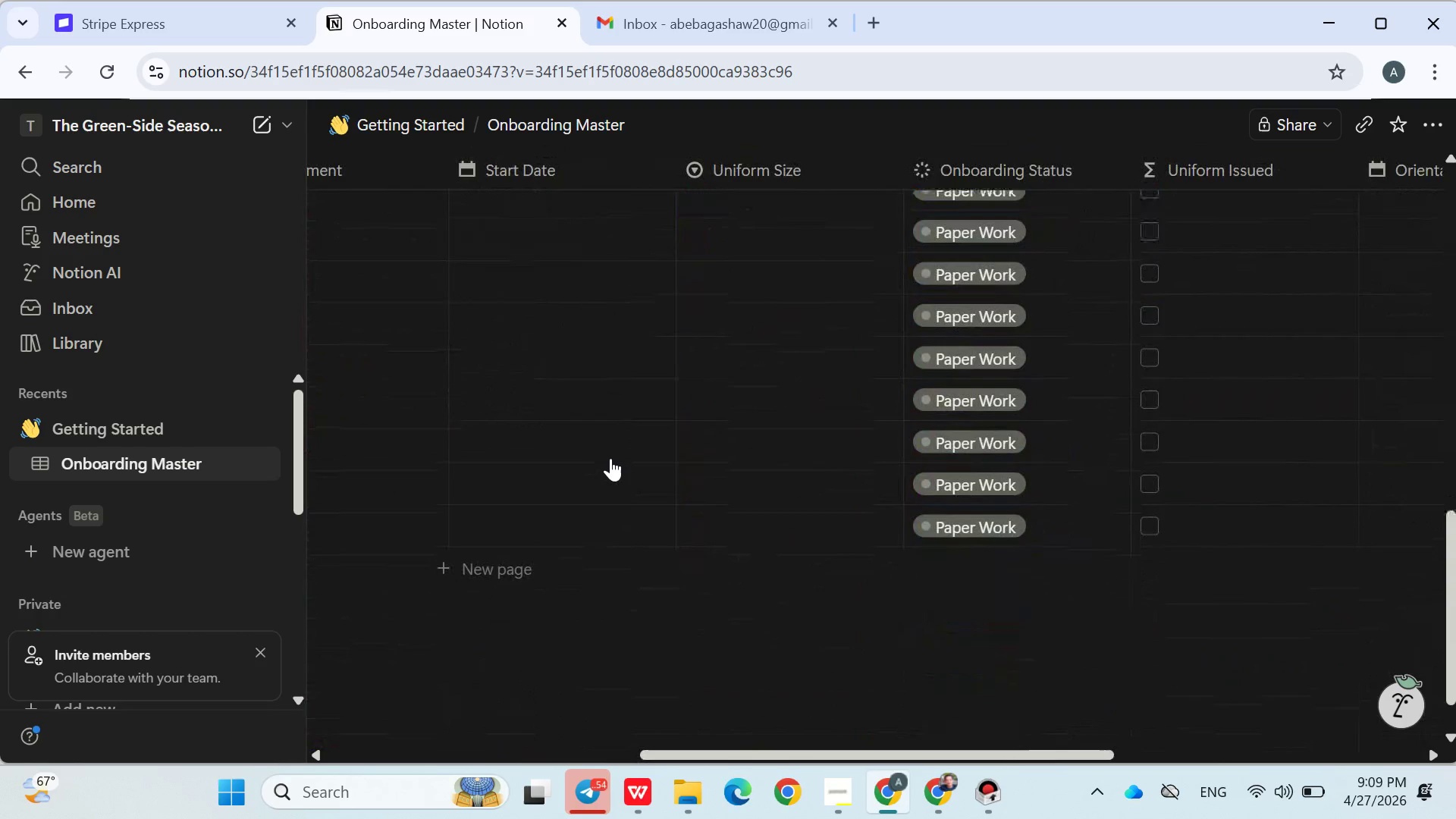 
mouse_move([902, 310])
 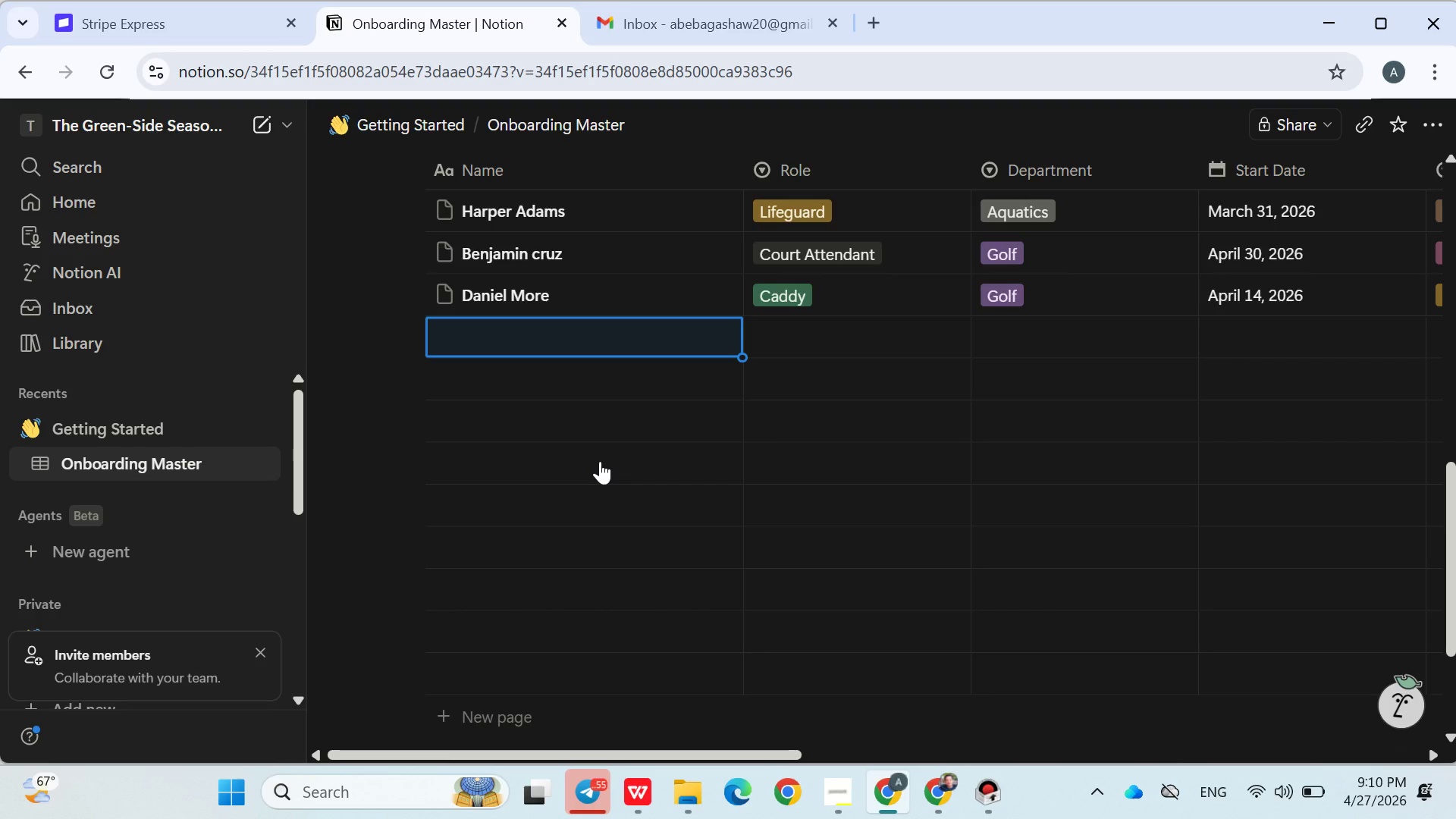 
wait(68.37)
 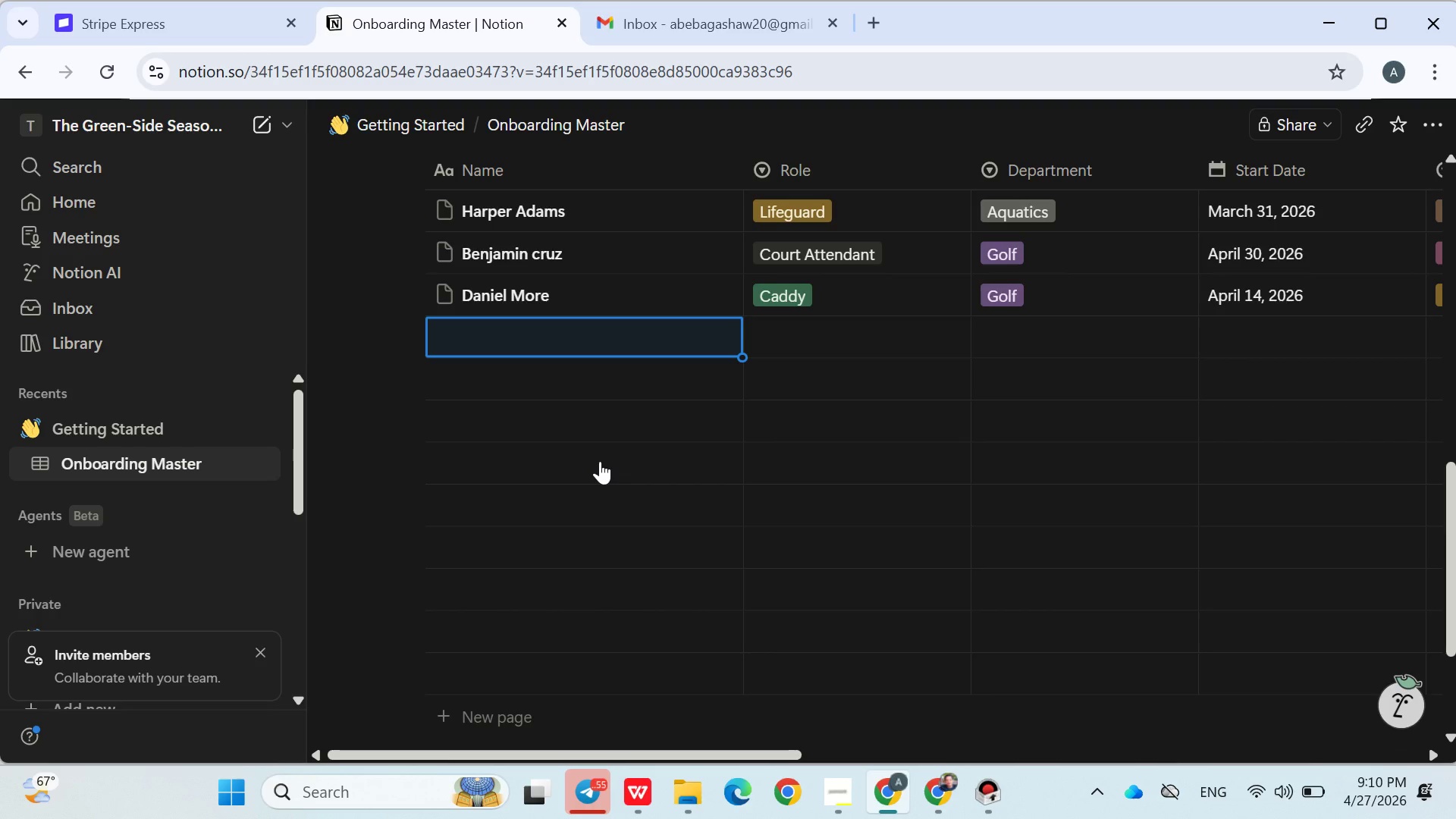 
type(Chole Bennett)
 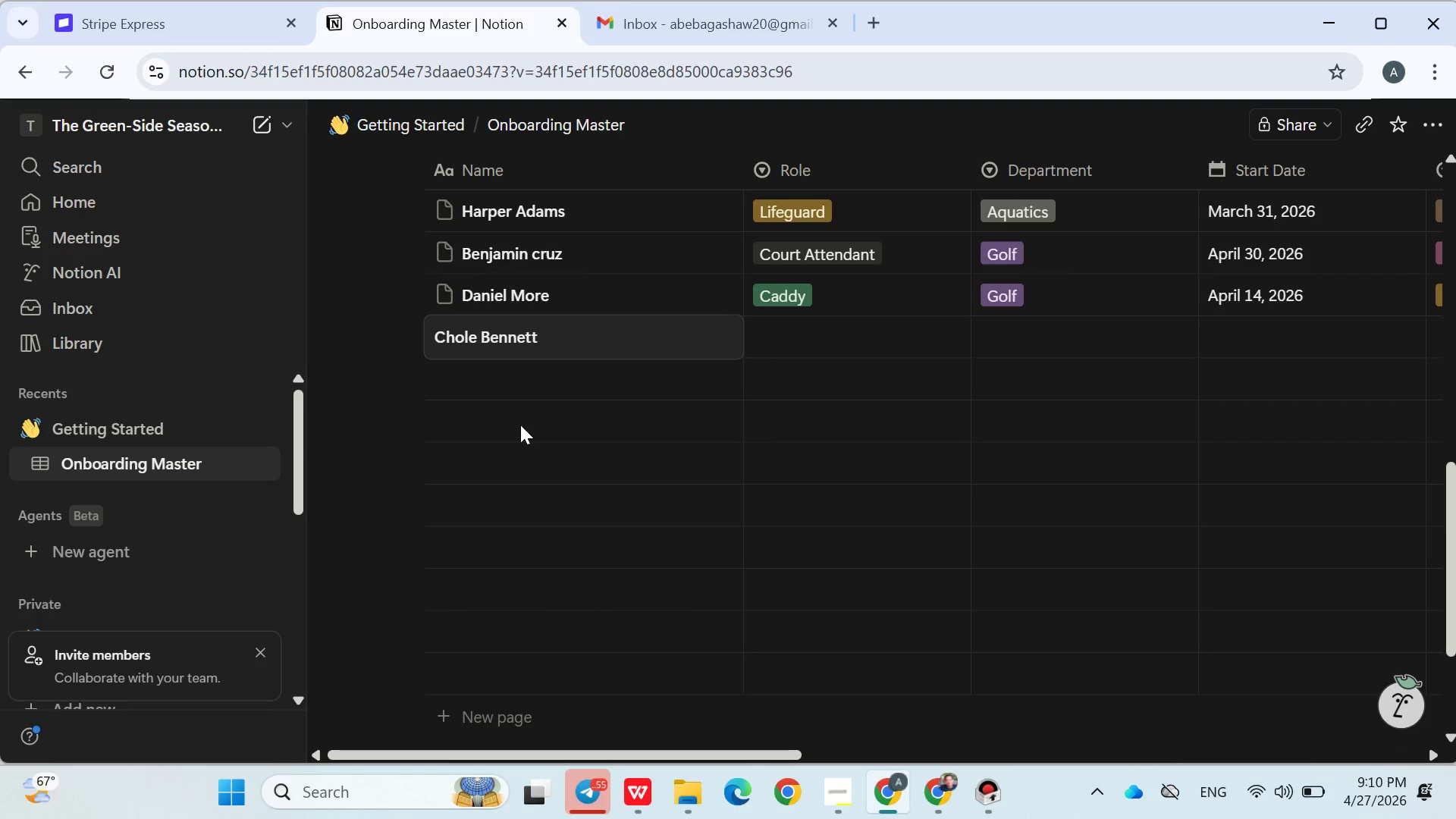 
key(Enter)
 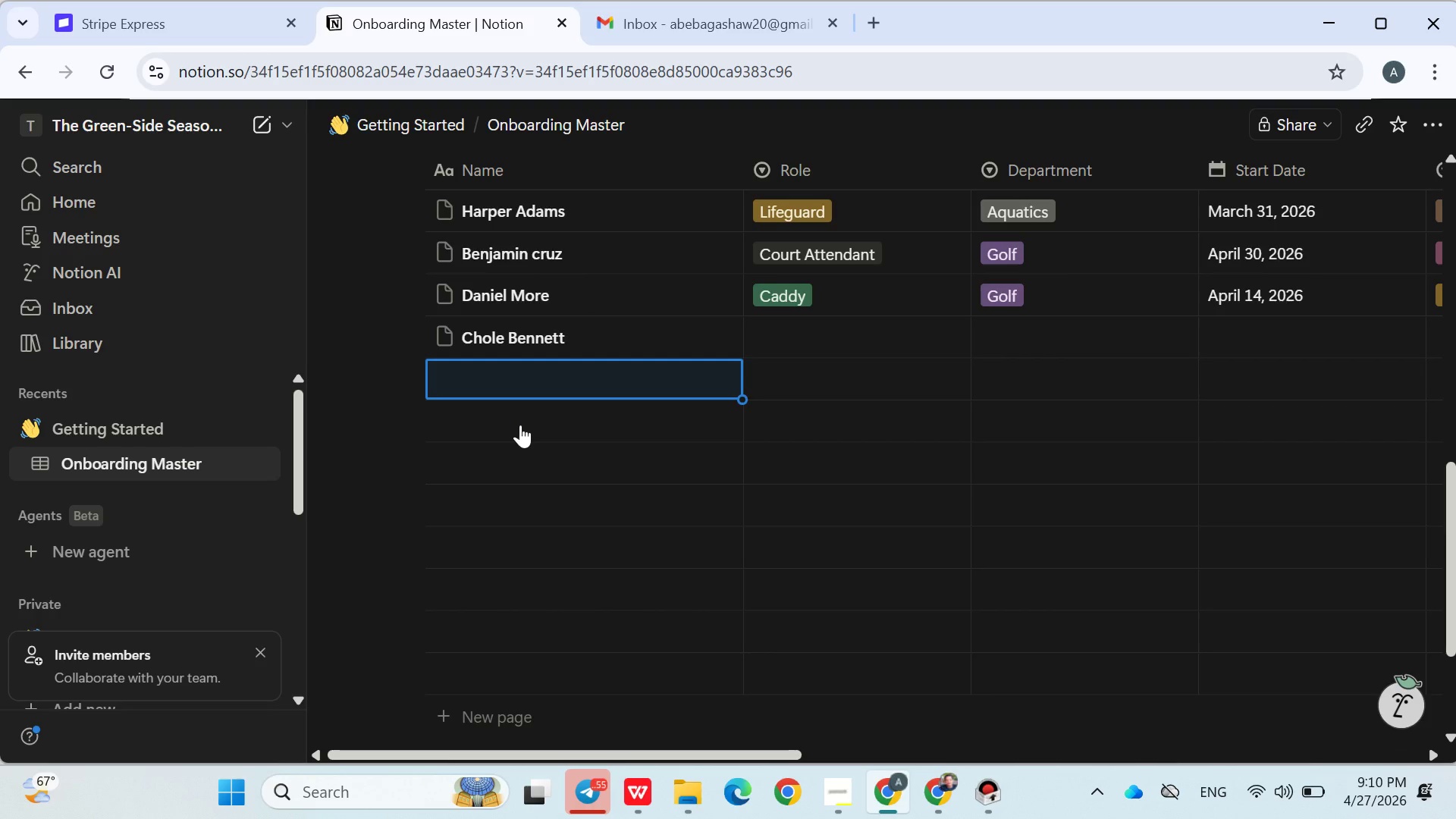 
type(Ryan Foster)
 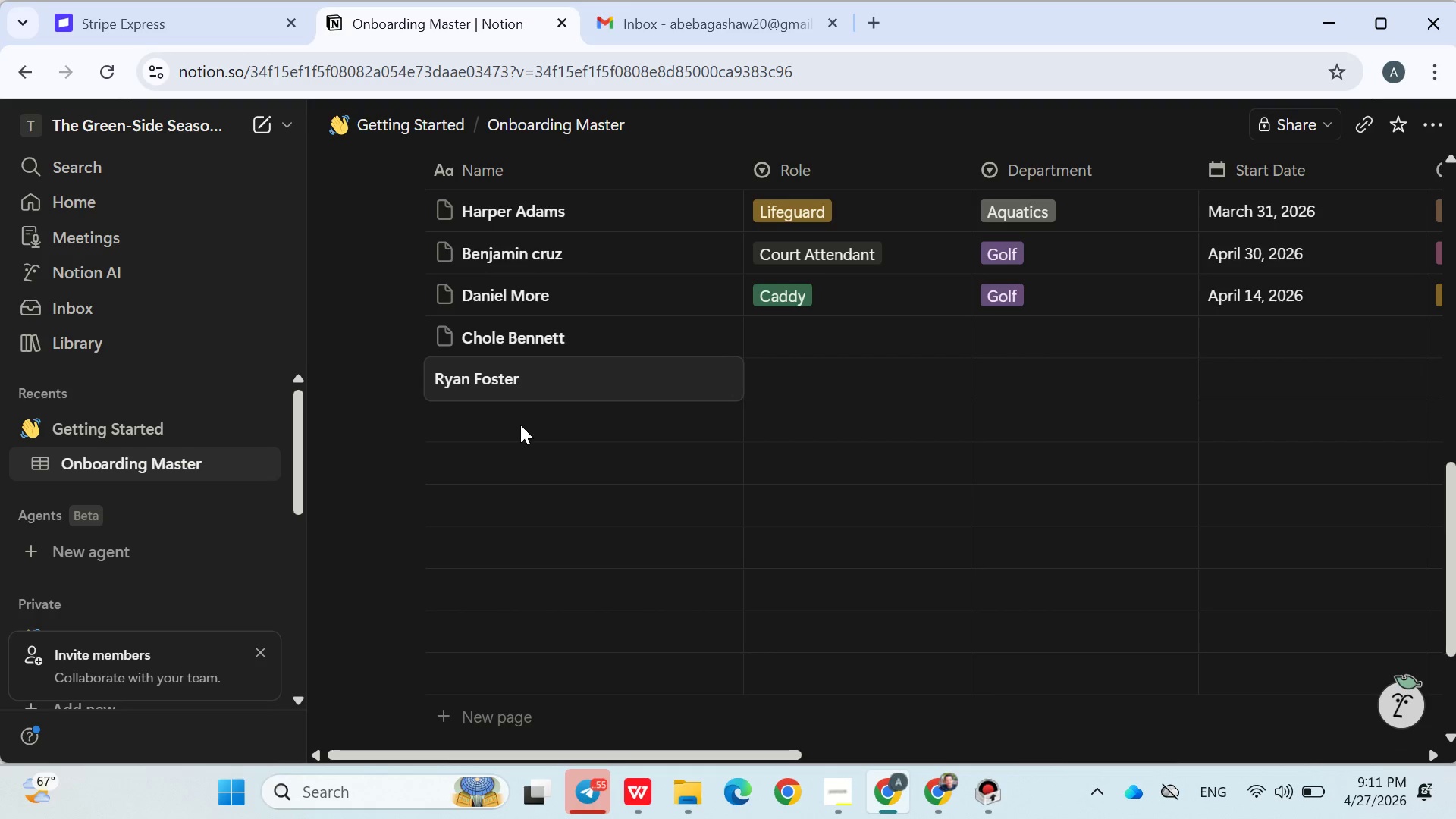 
key(Enter)
 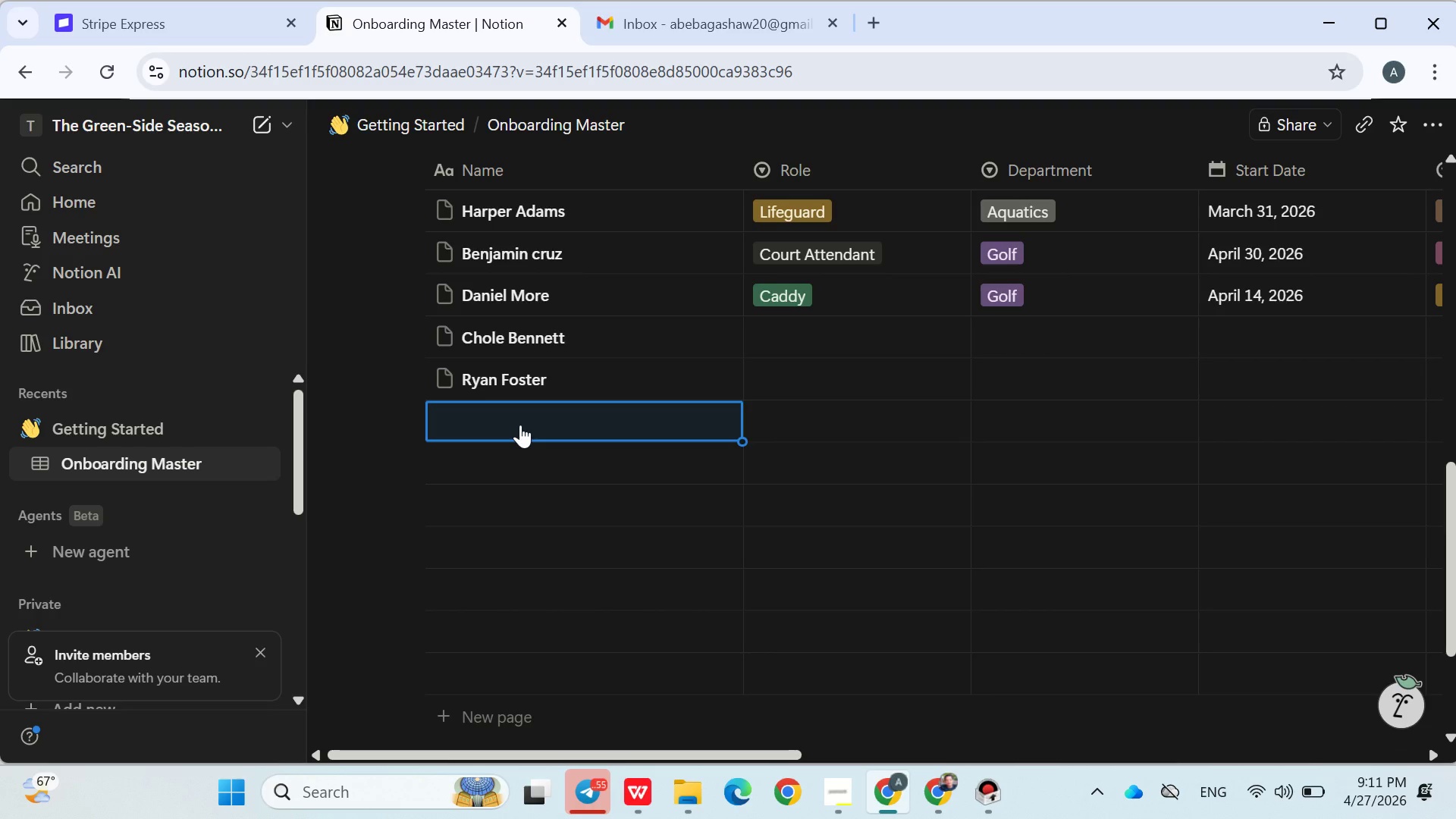 
type(Grace Simmons )
 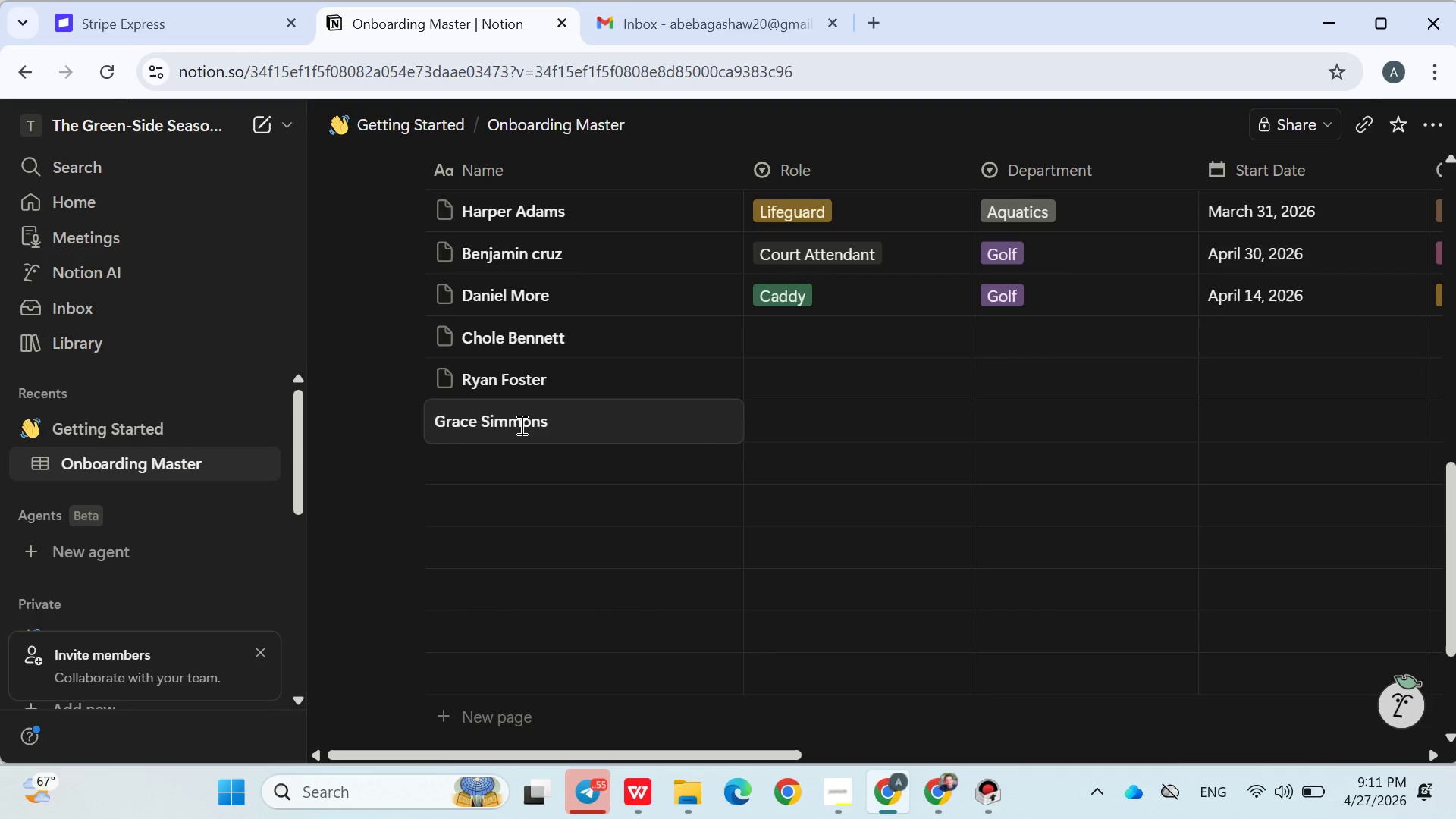 
key(Enter)
 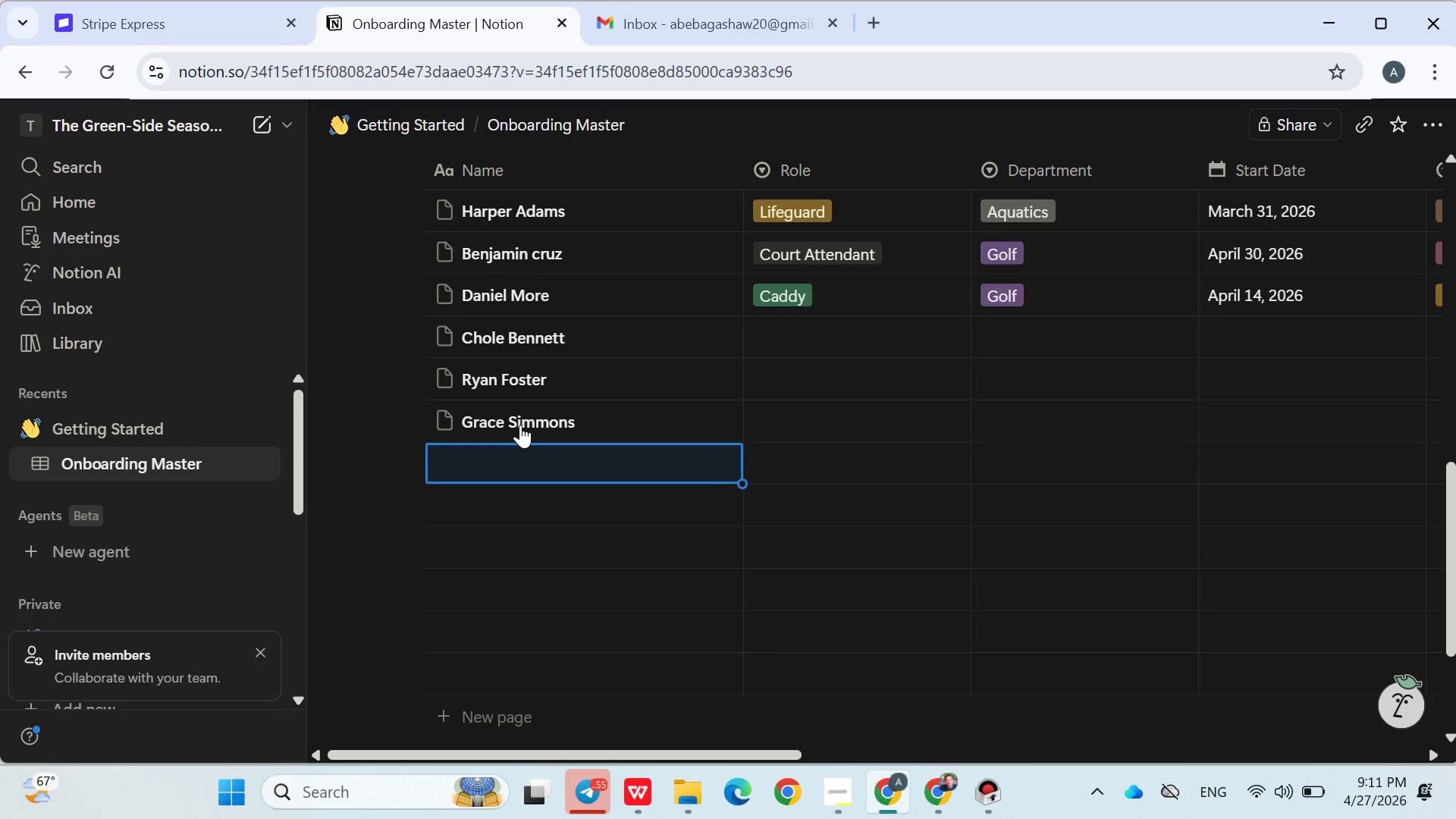 
type(Jack Turner)
 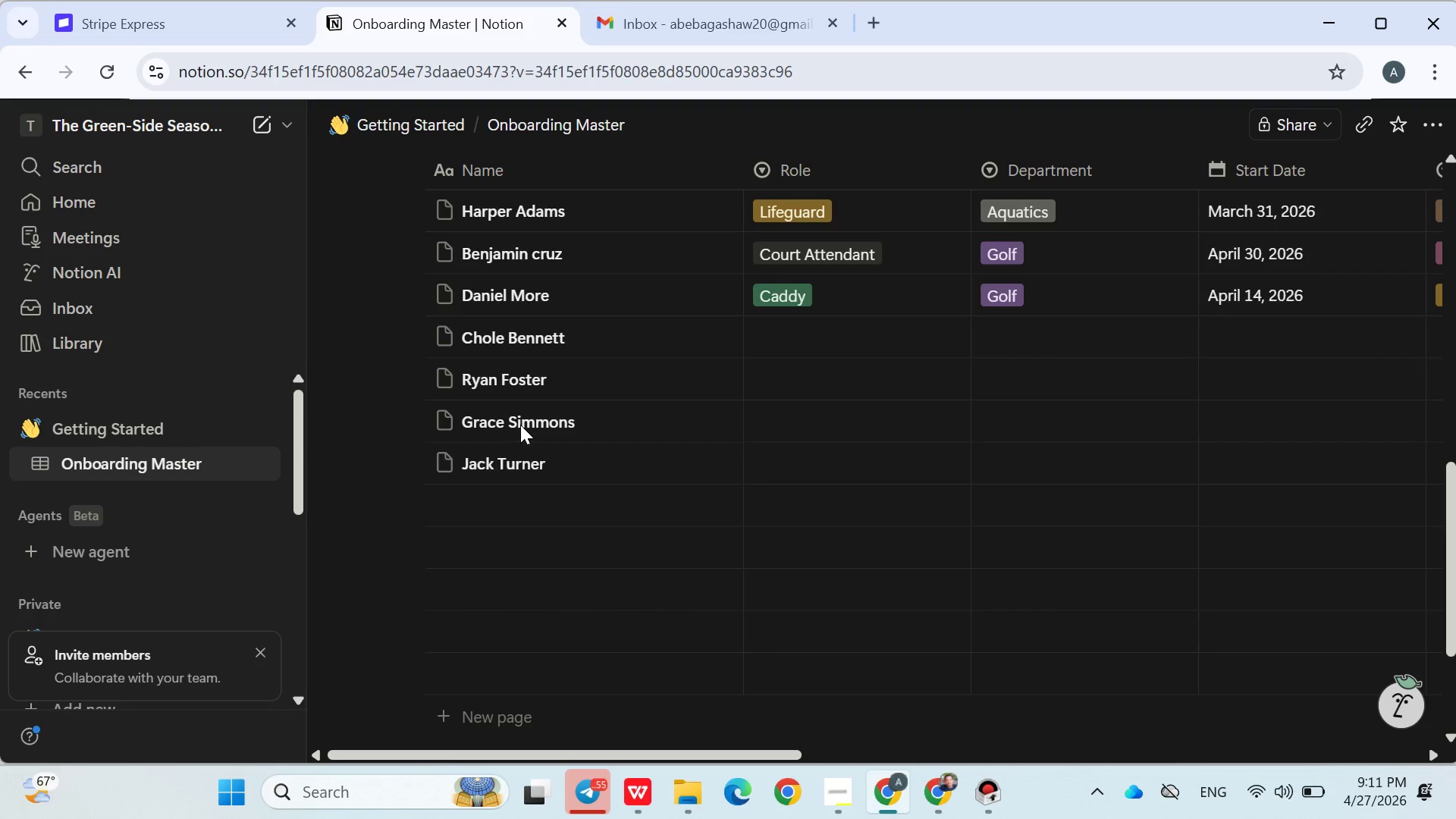 
key(Enter)
 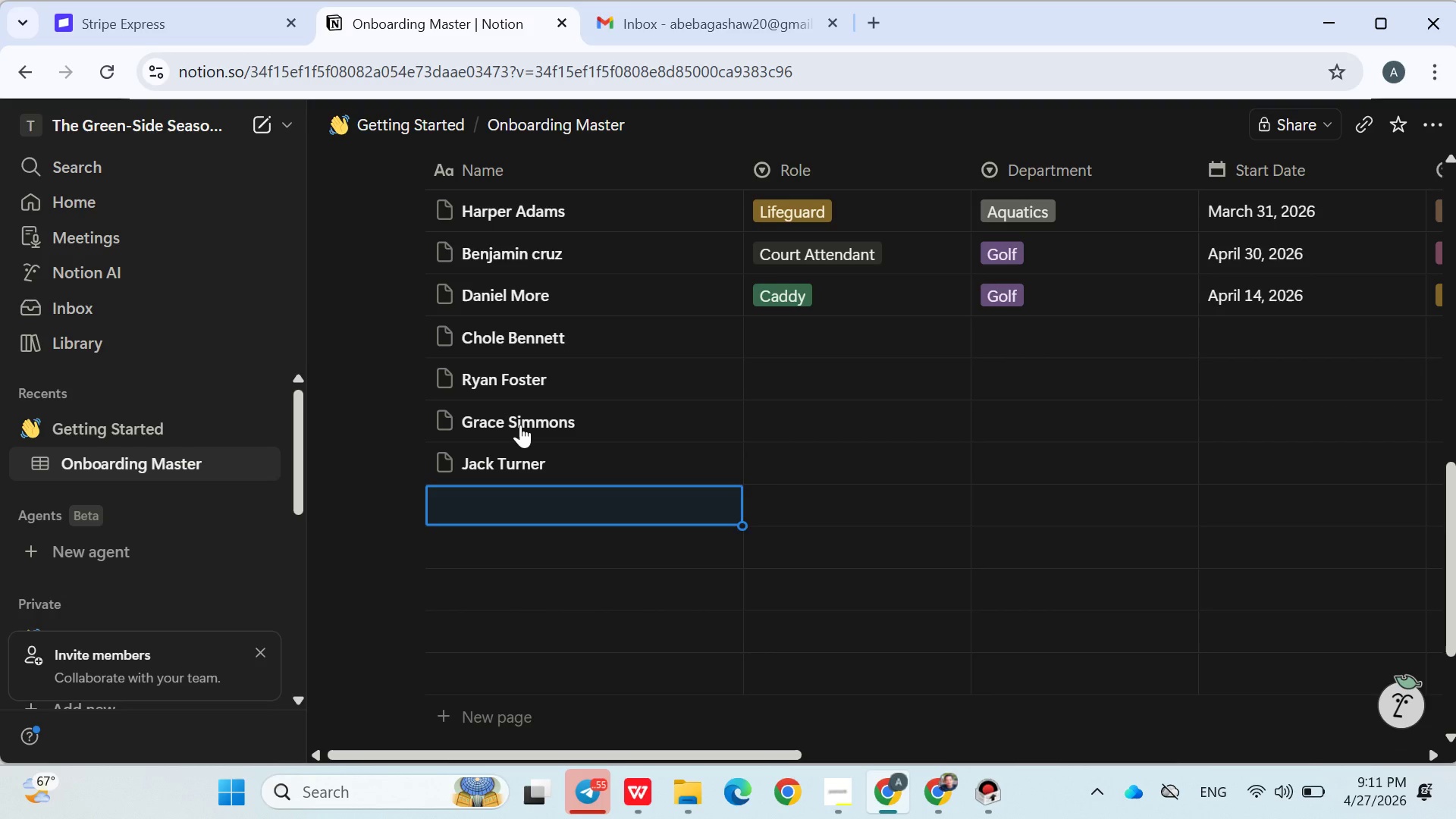 
type(Henry Ci)
key(Backspace)
type(ollins)
 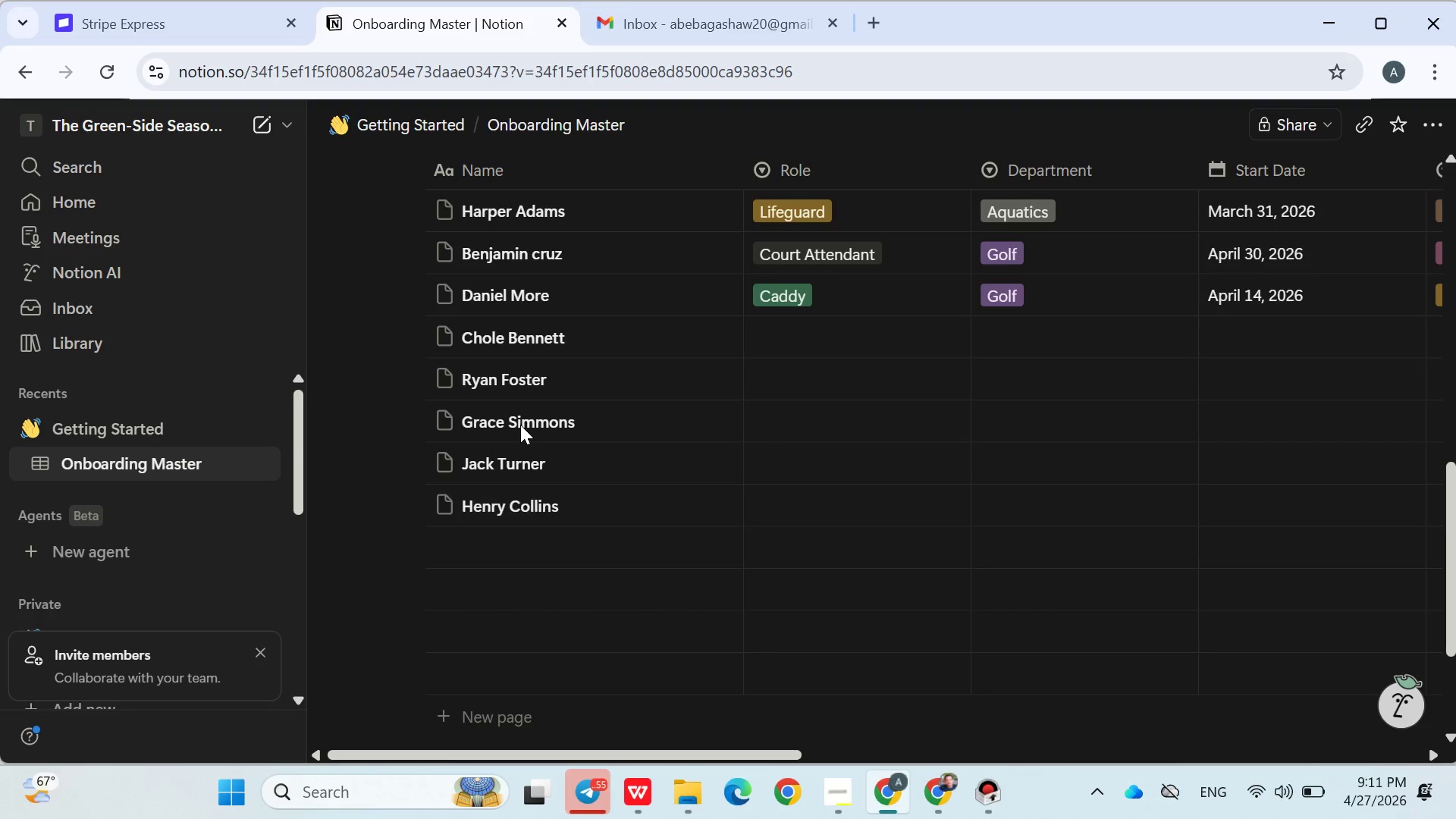 
key(Enter)
 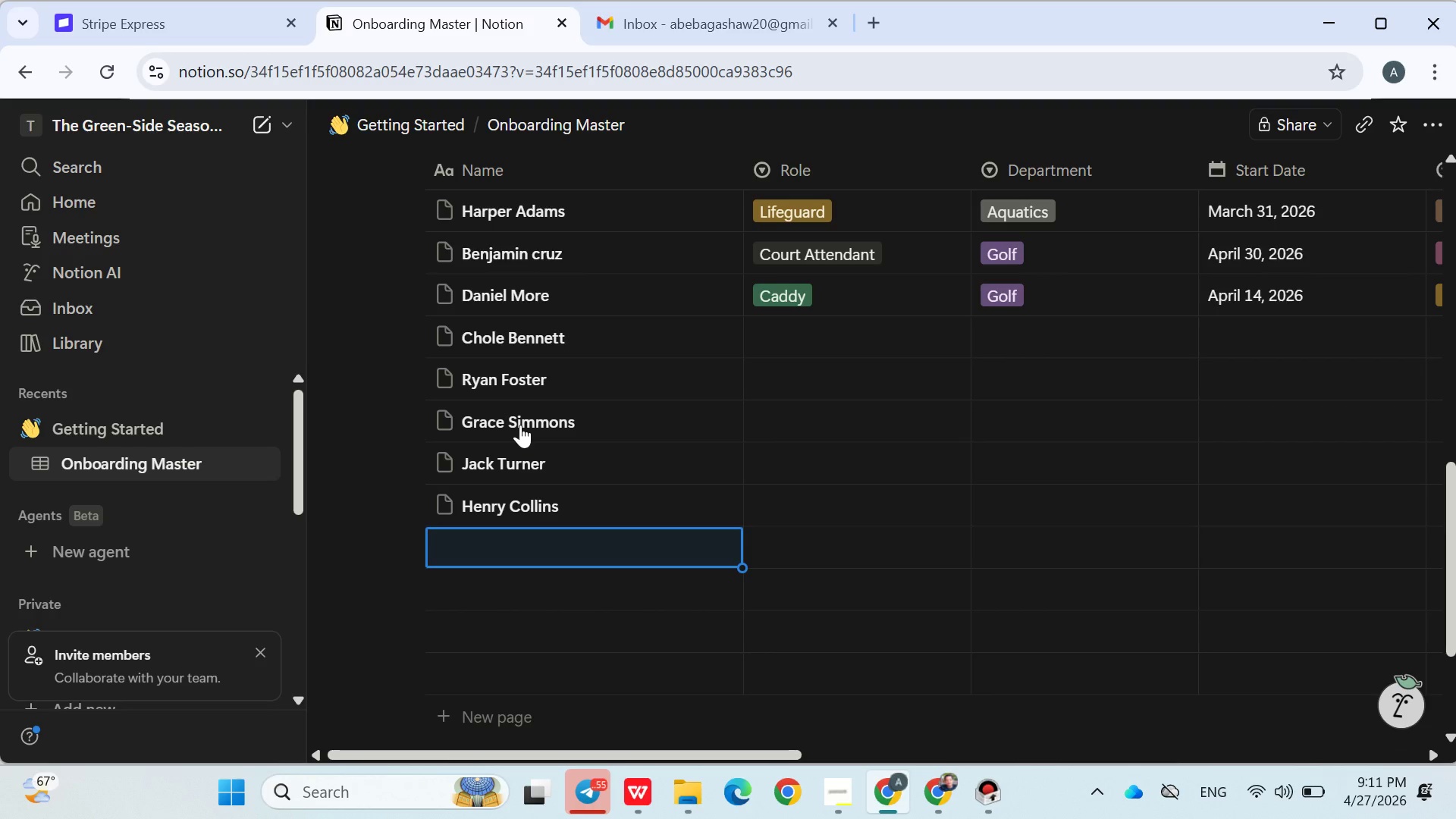 
type(Zoe Richardson)
 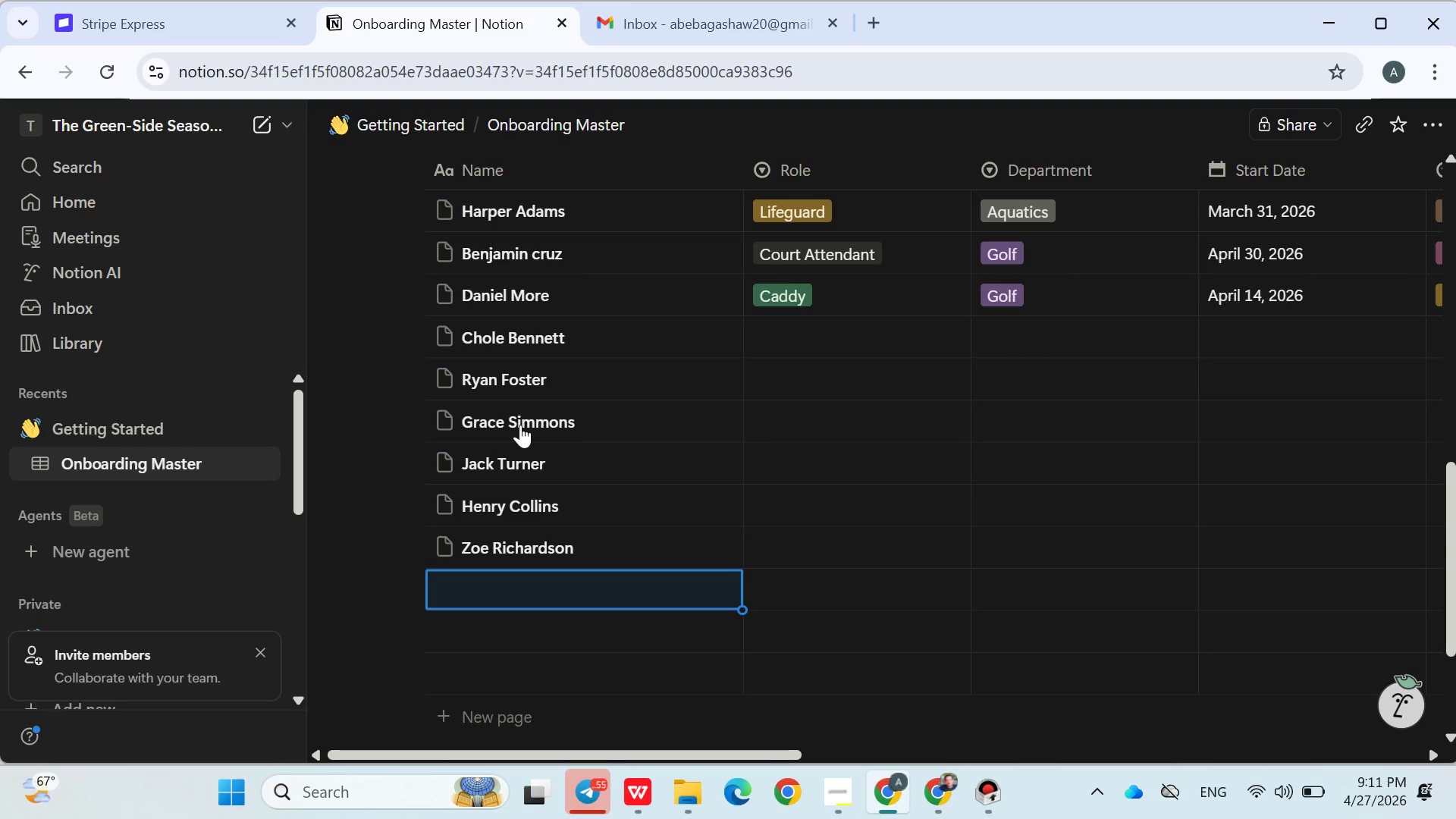 
 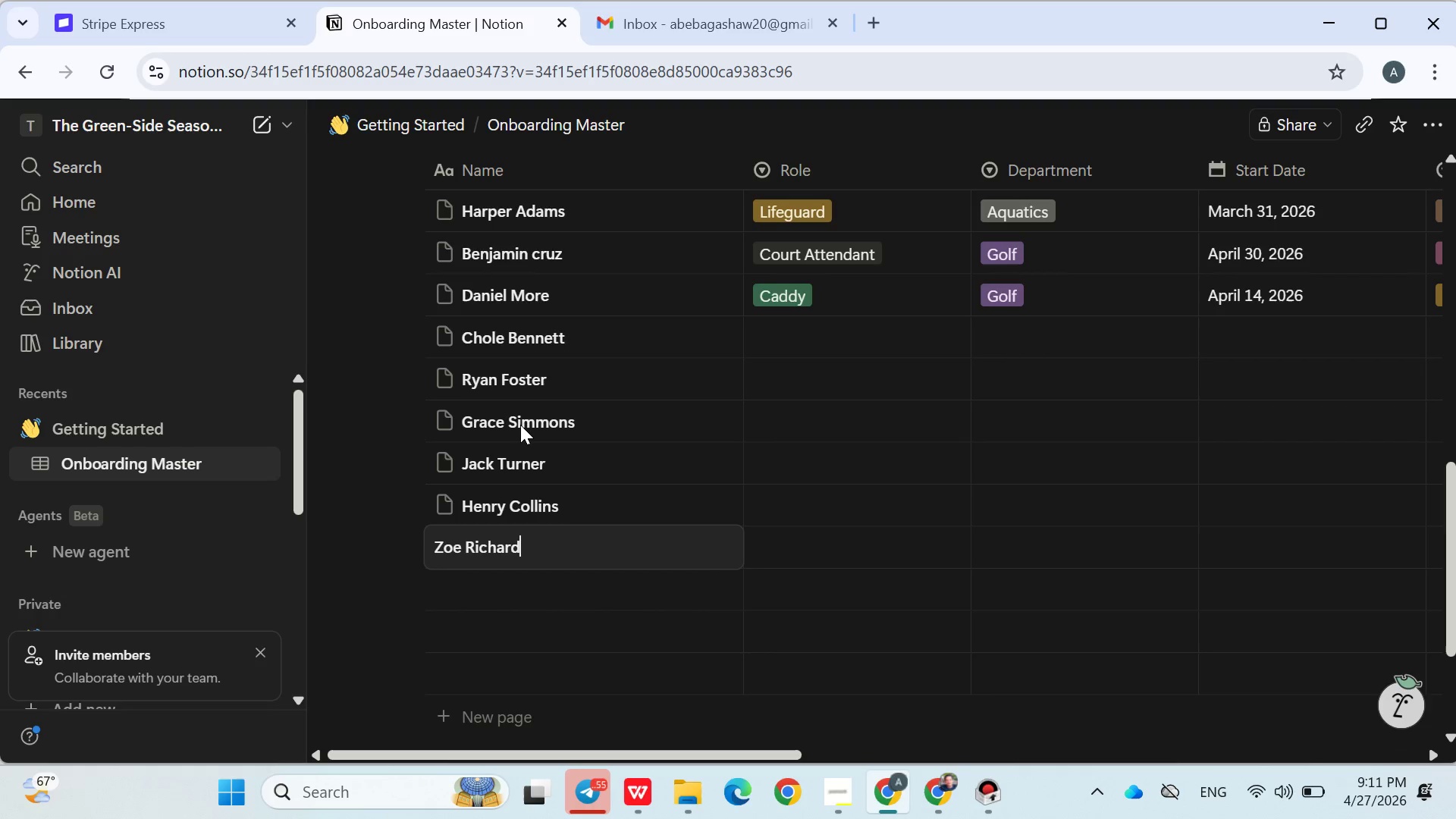 
key(Enter)
 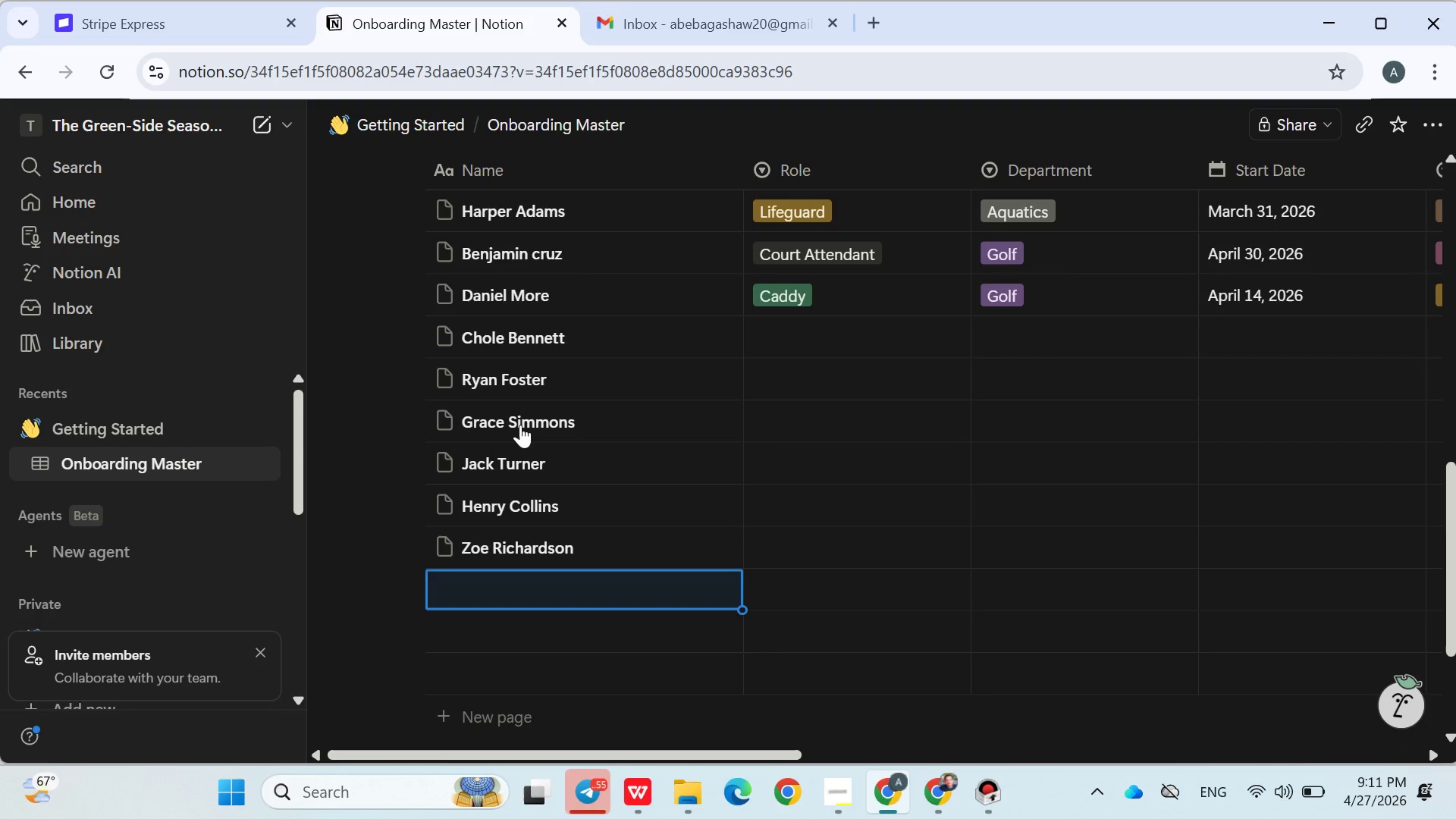 
type(Samuel Brooks)
 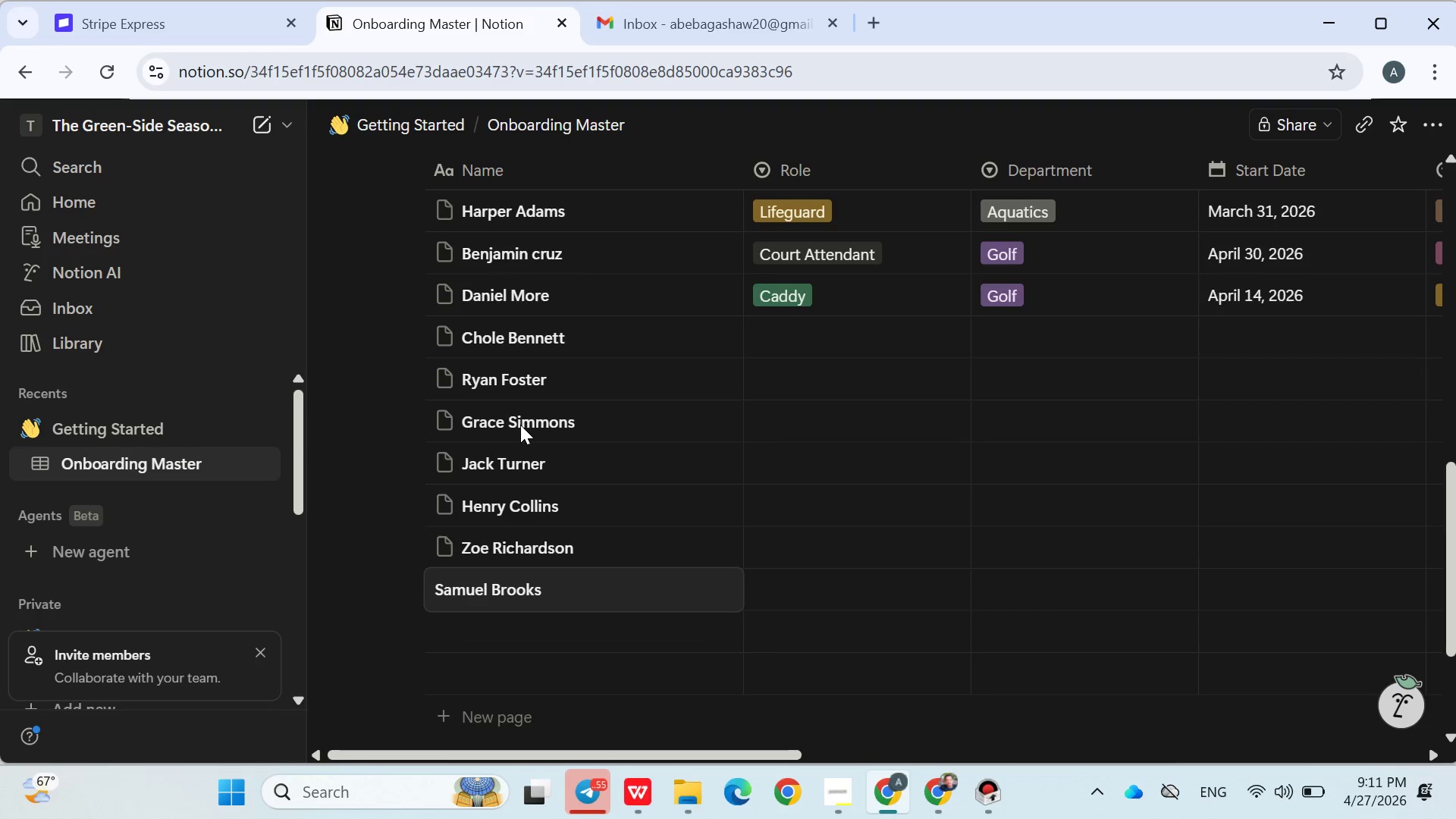 
key(Enter)
 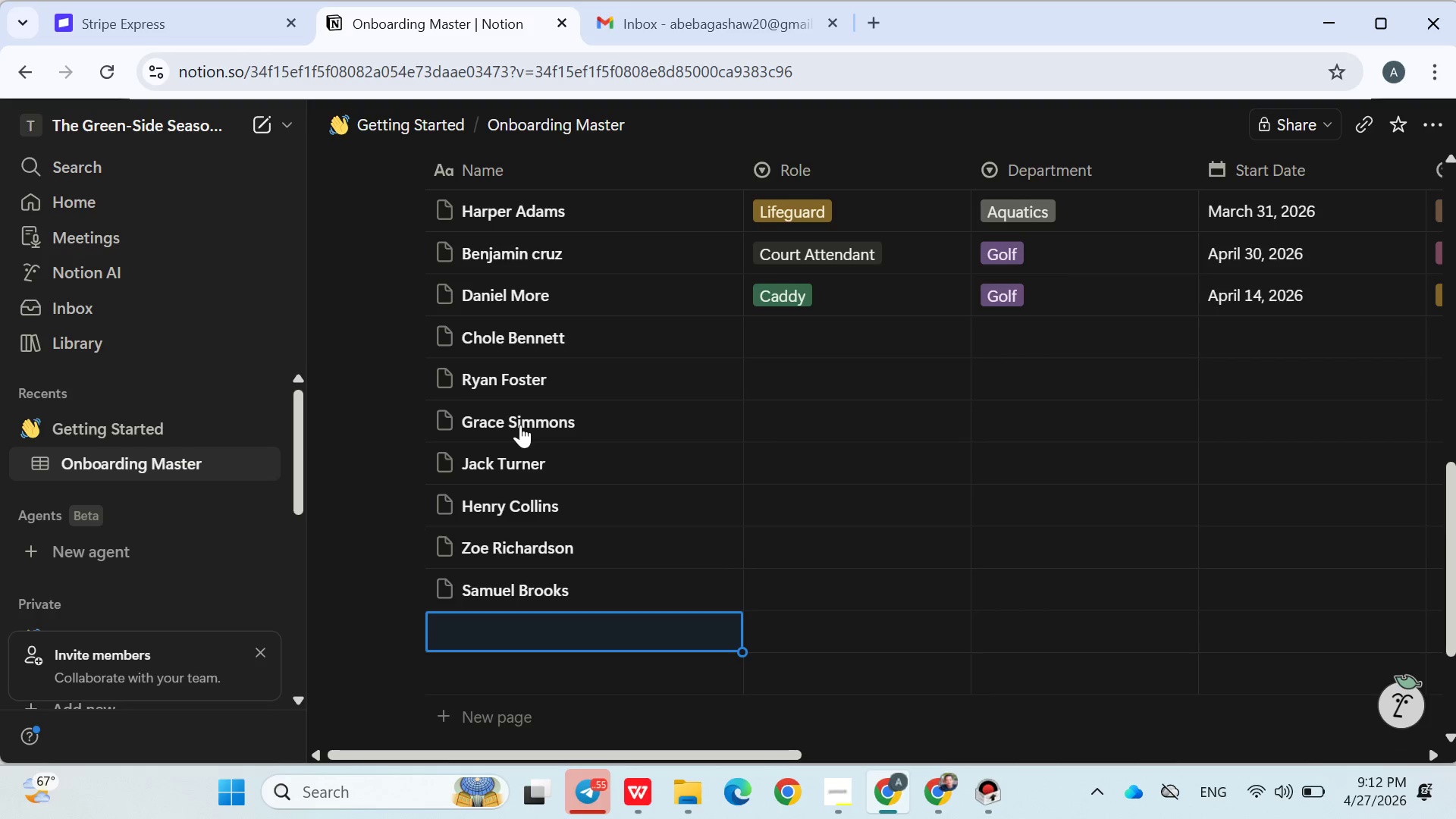 
type(Ellaa)
key(Backspace)
type( Ward)
 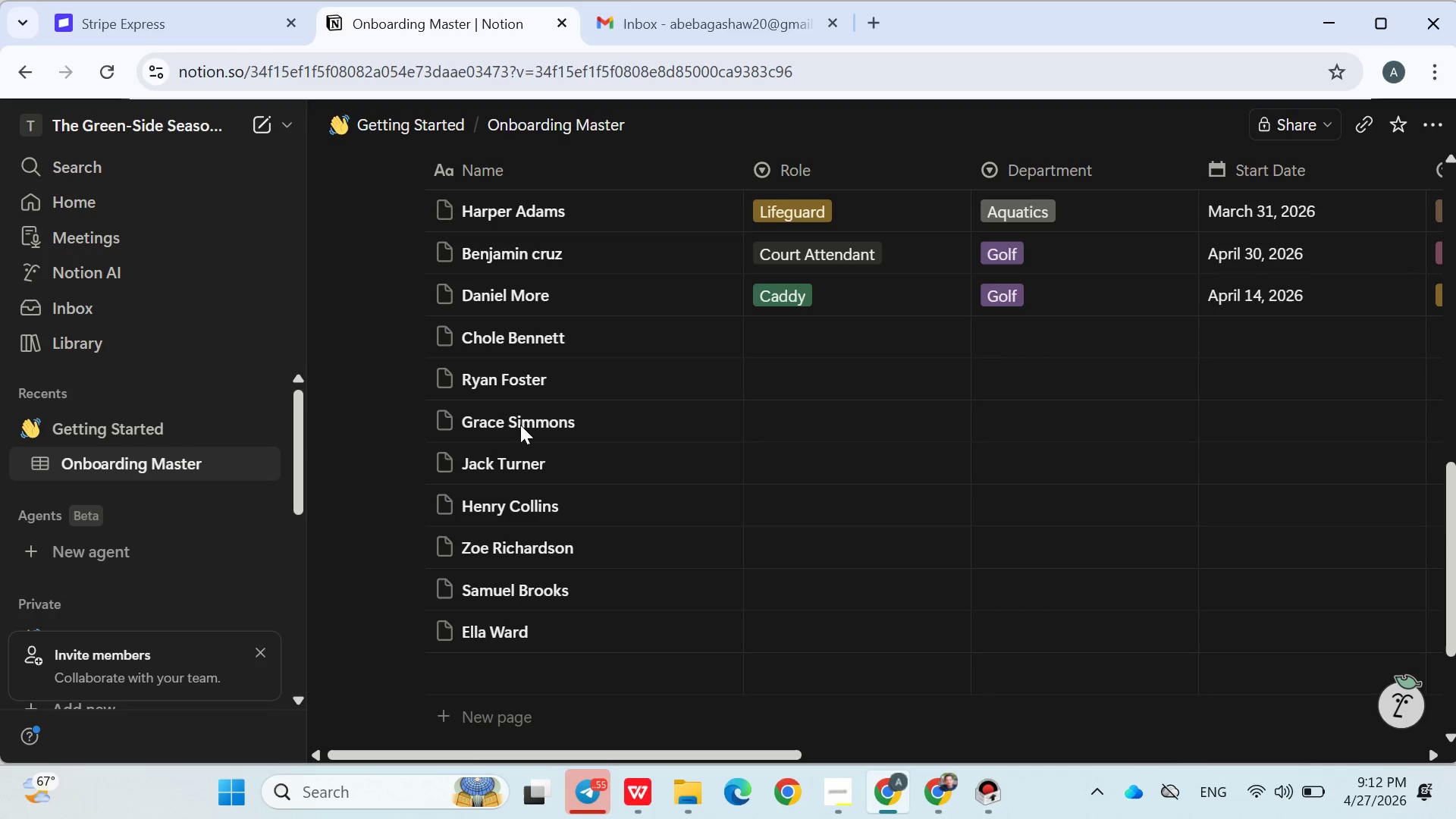 
key(Enter)
 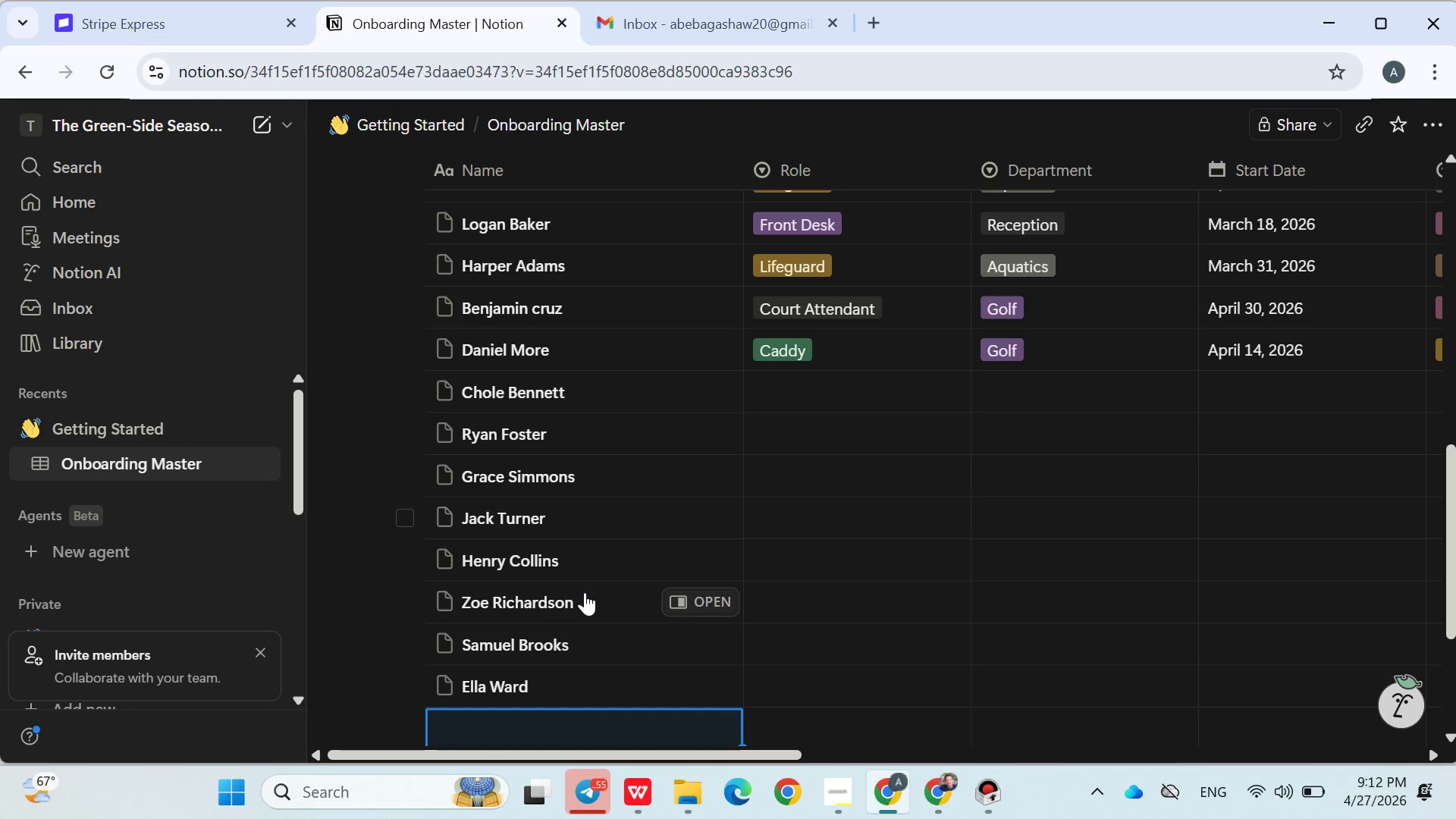 
wait(33.61)
 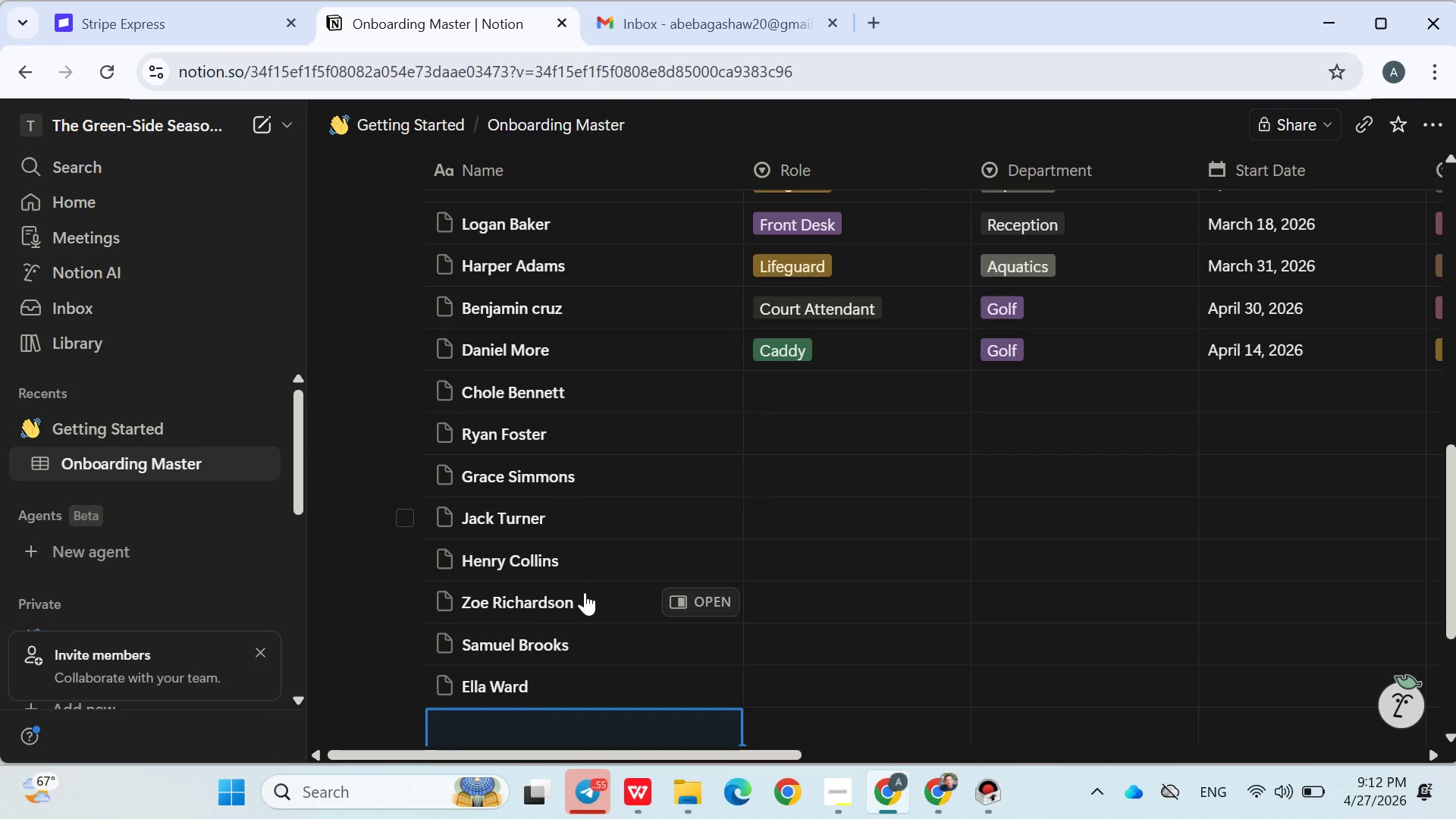 
type(l)
key(Backspace)
type(Lily Parker)
 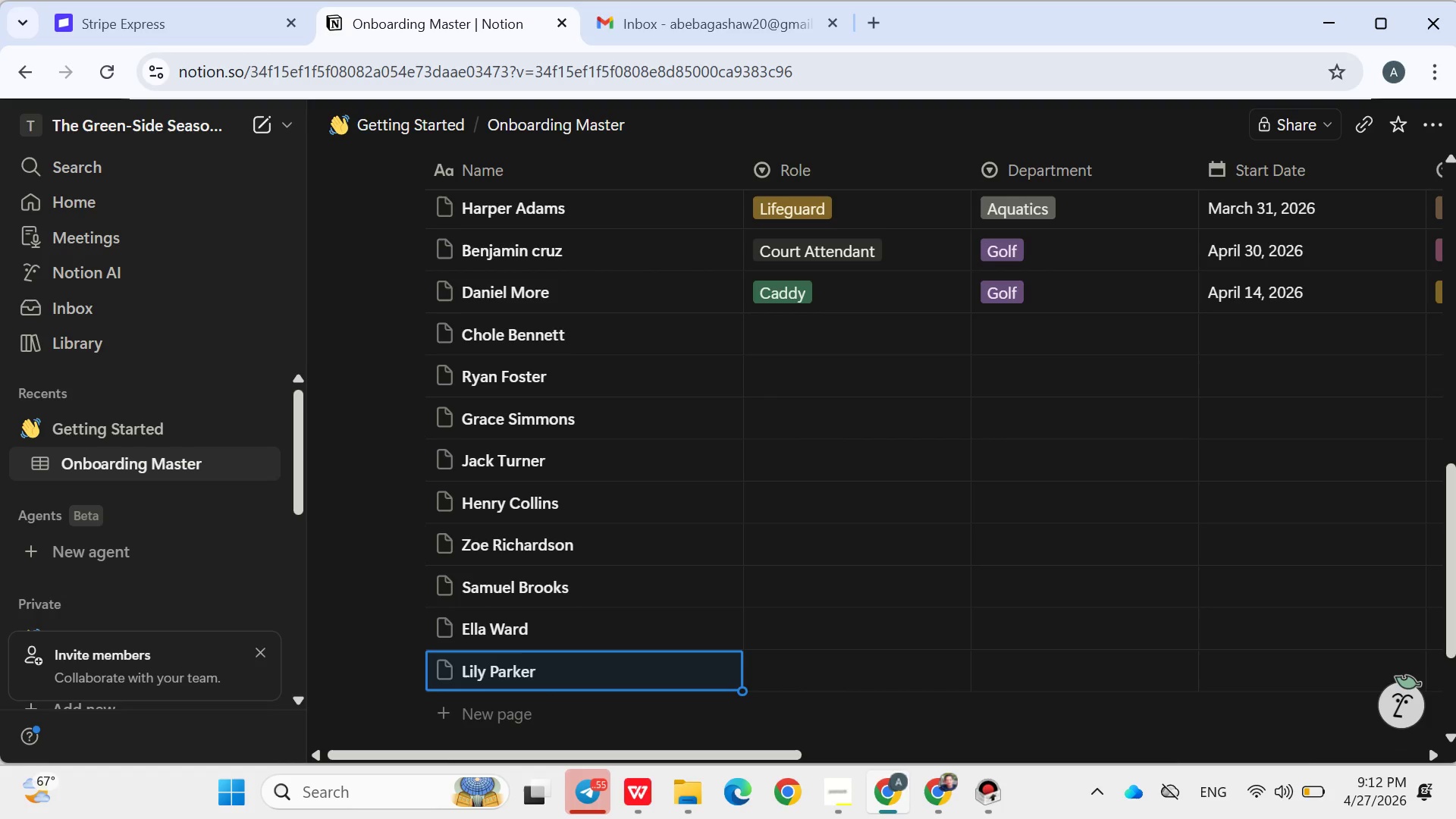 
 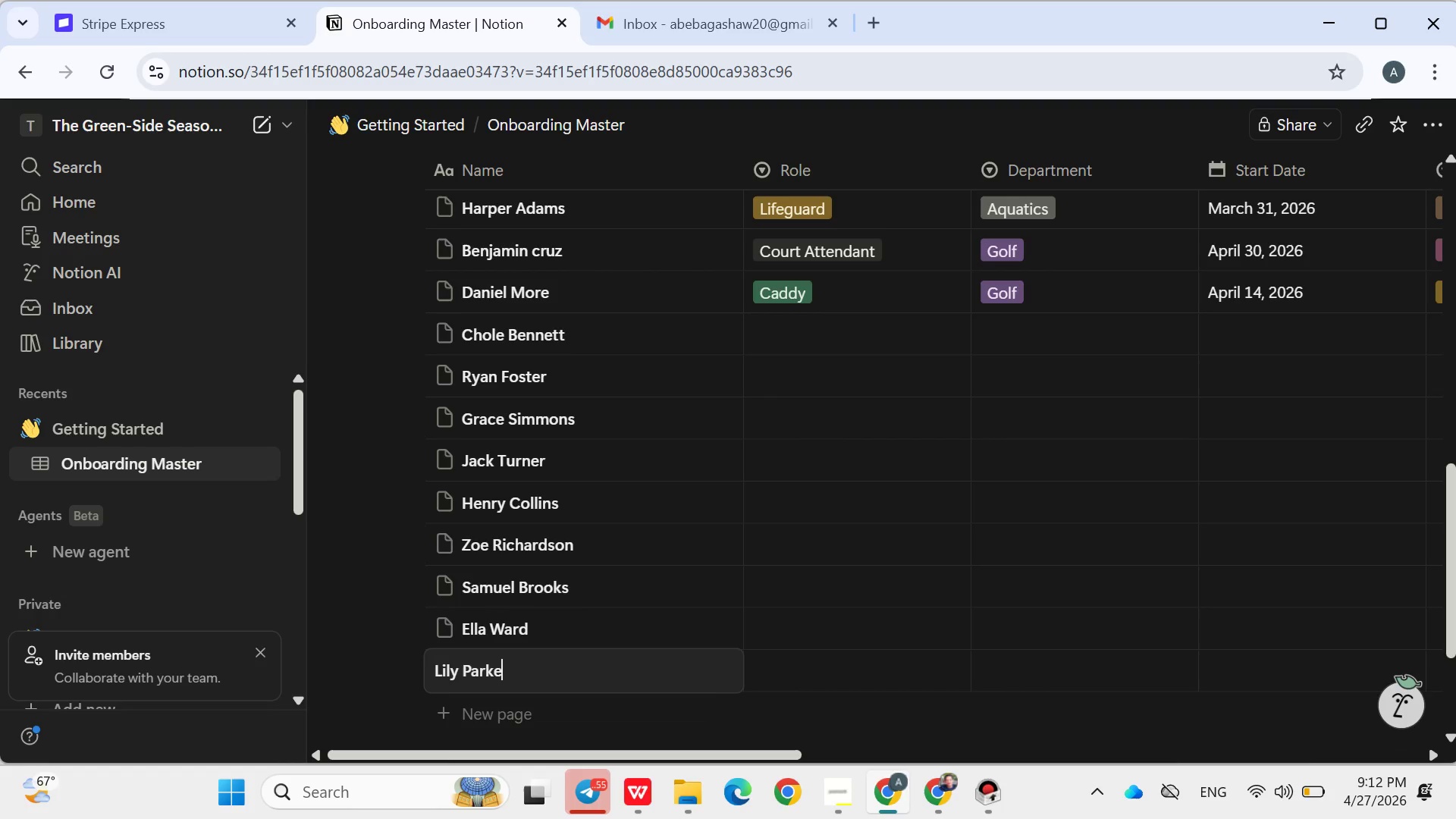 
key(Enter)
 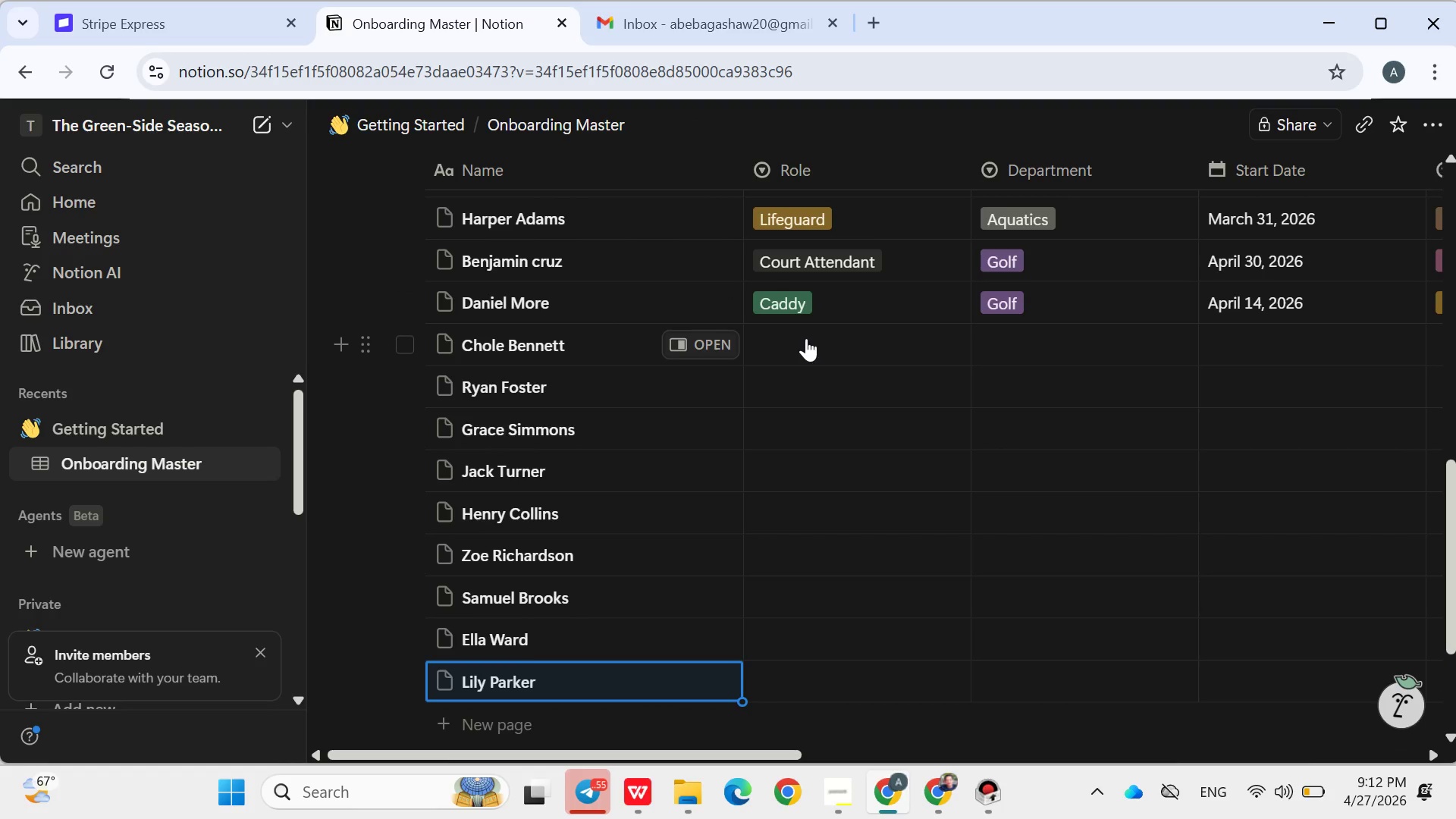 
wait(10.31)
 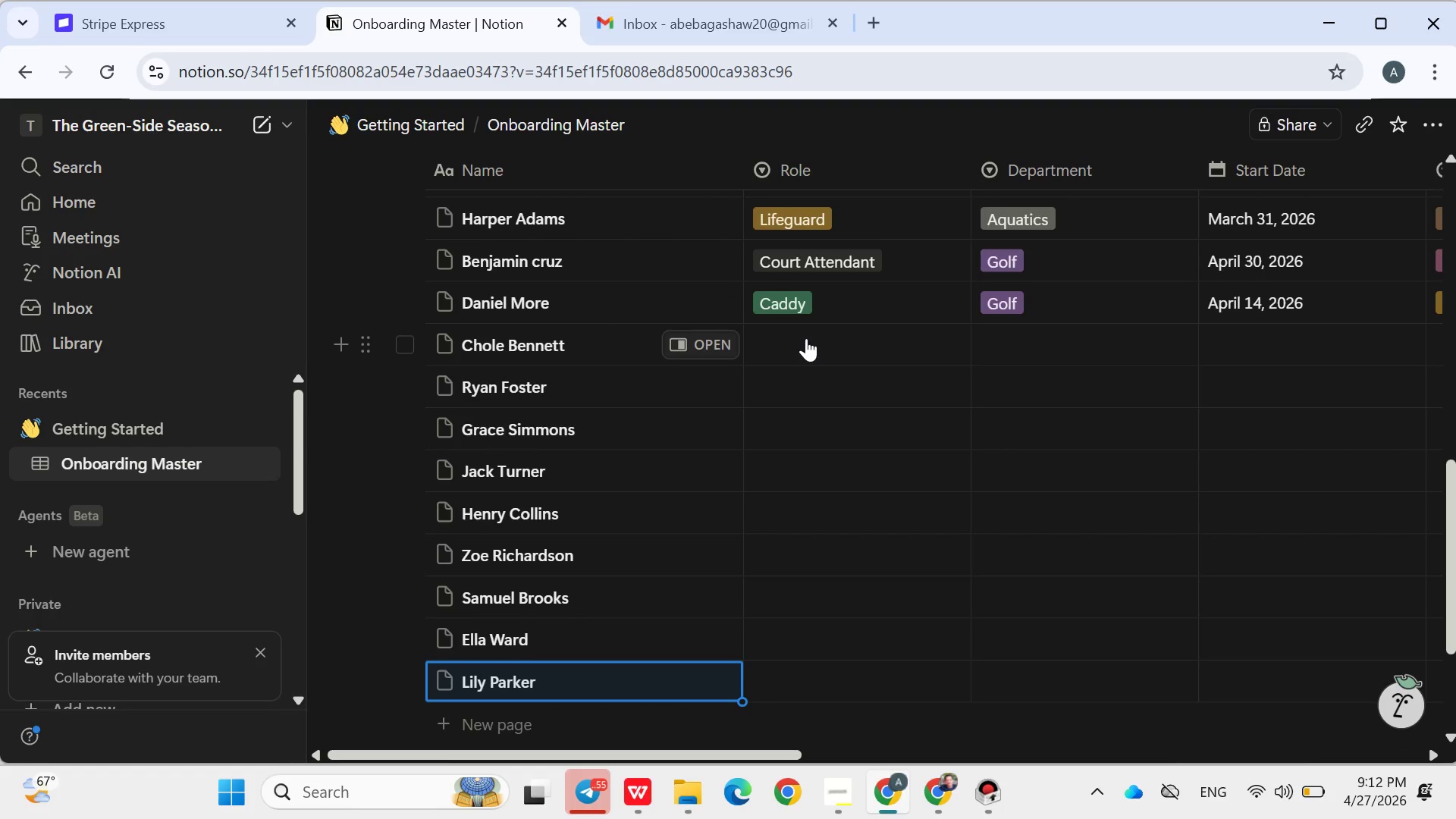 
left_click([771, 357])
 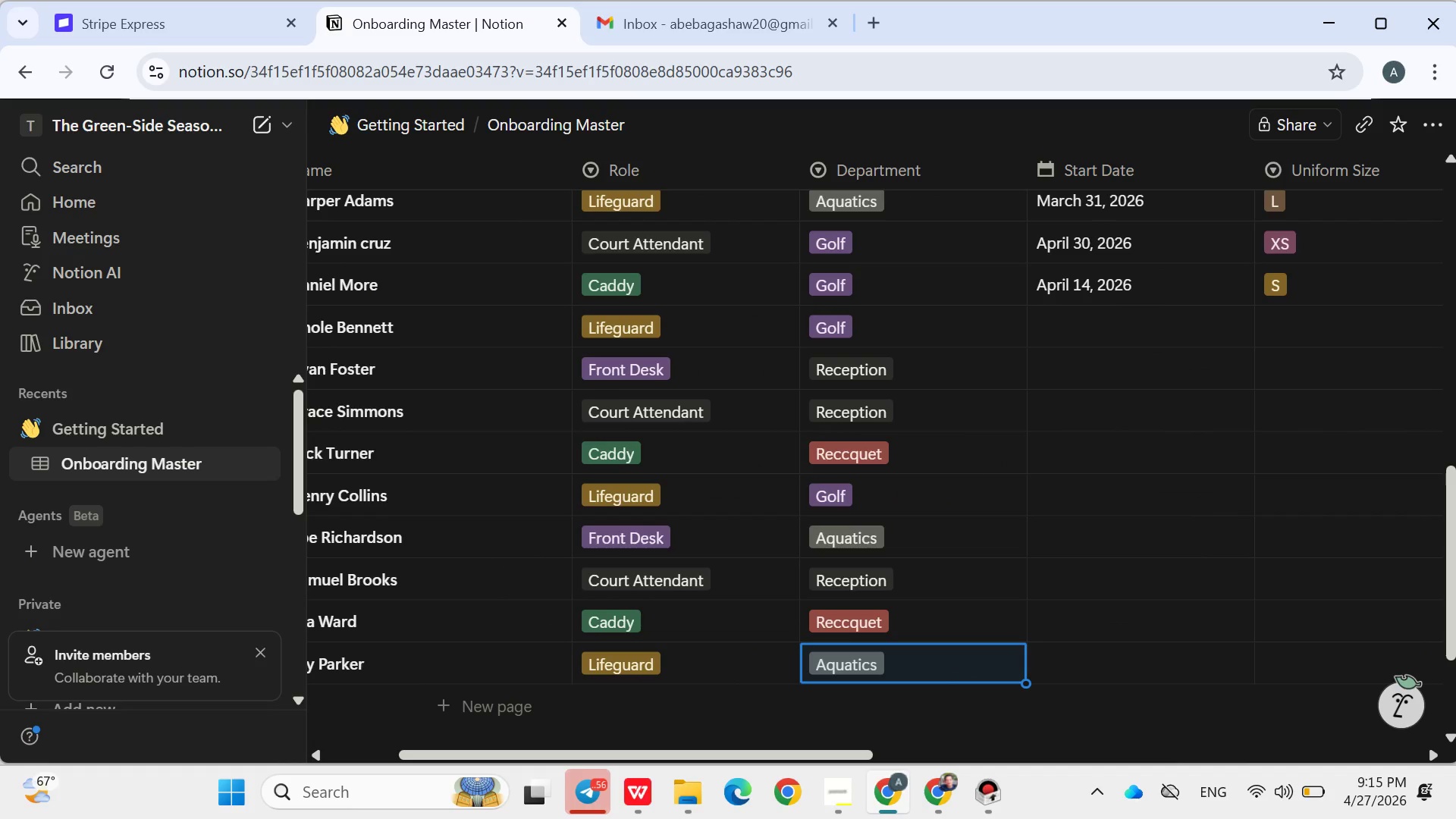 
wait(129.31)
 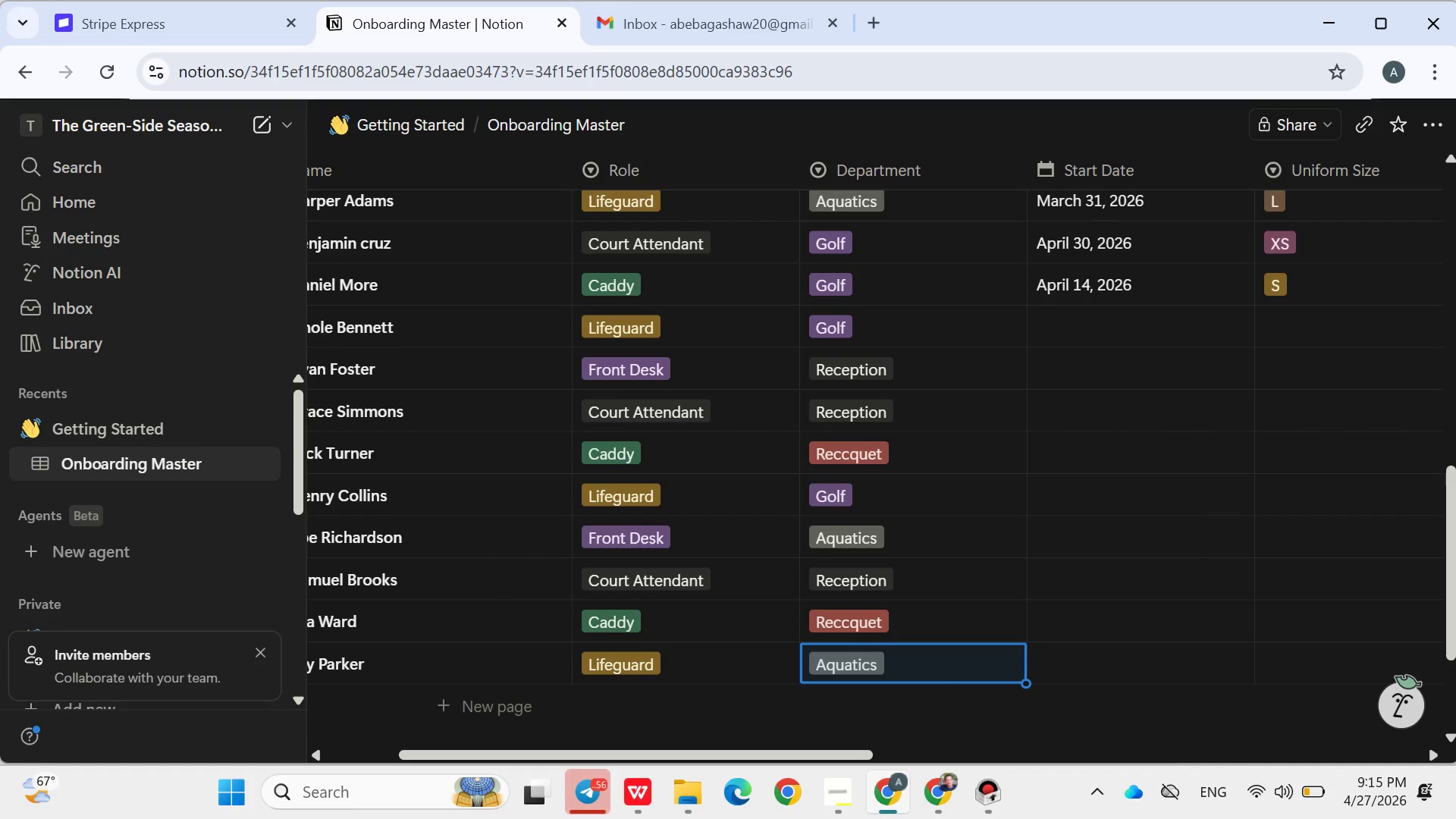 
left_click([947, 337])
 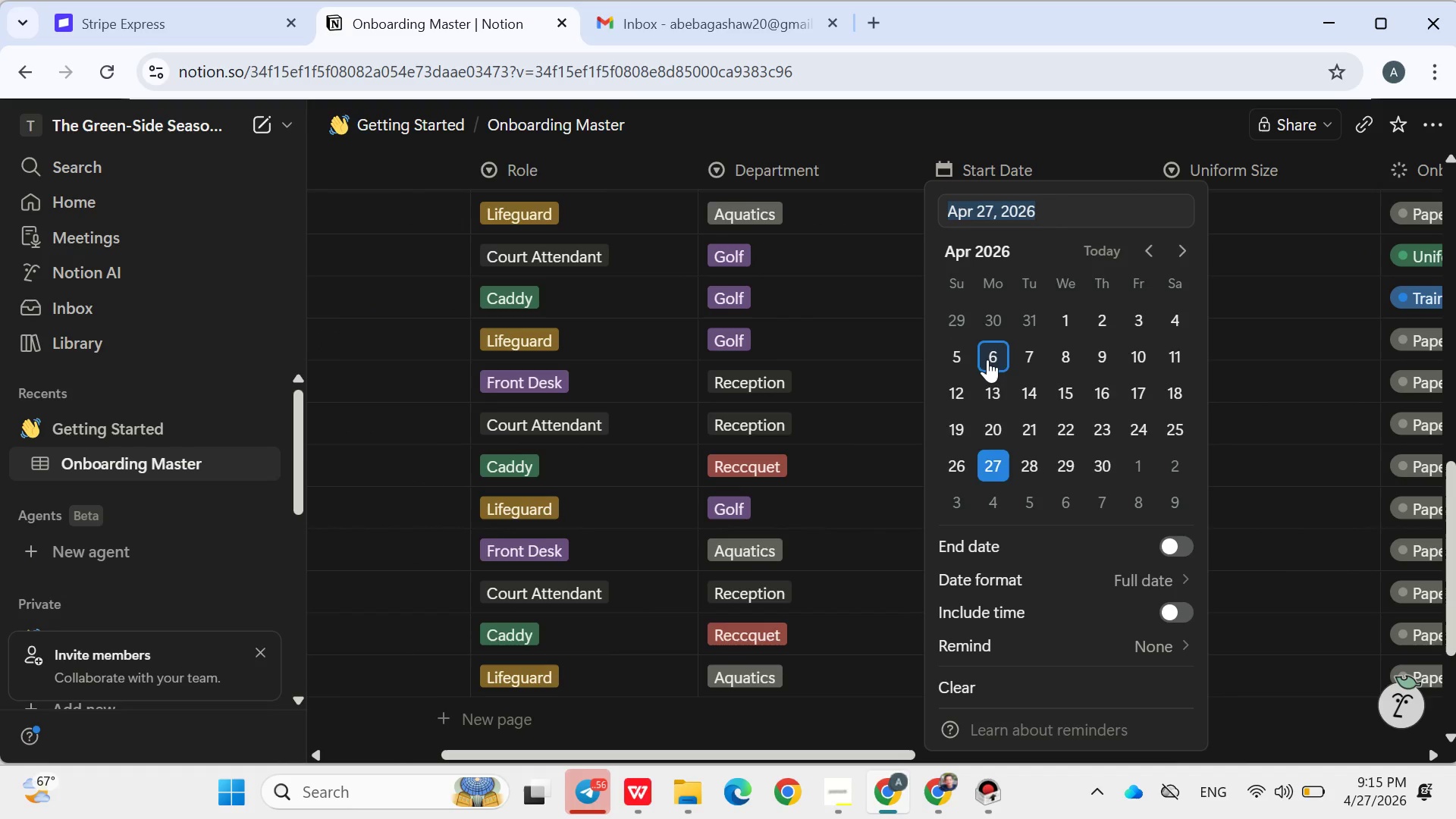 
left_click([989, 358])
 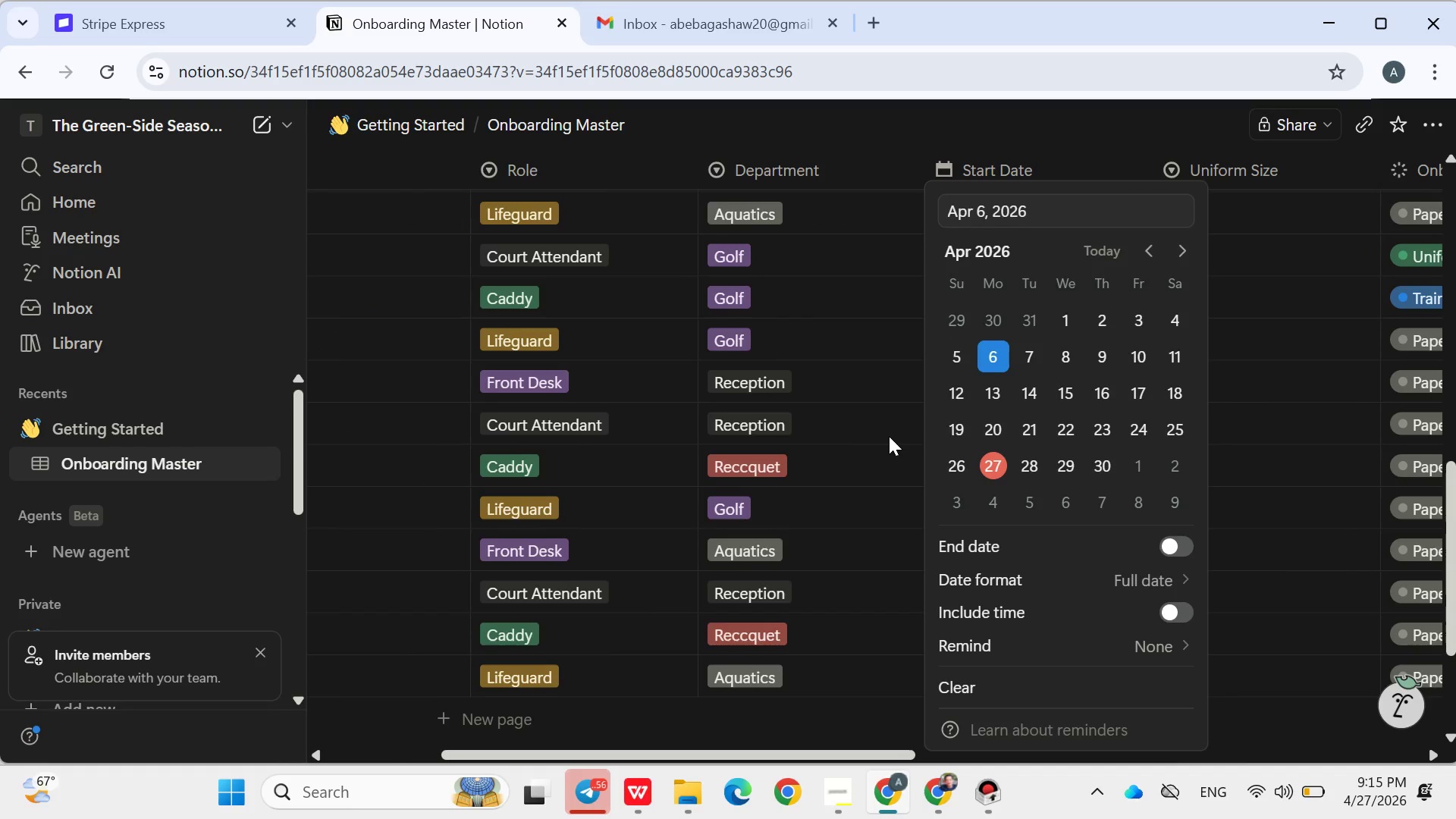 
left_click([889, 436])
 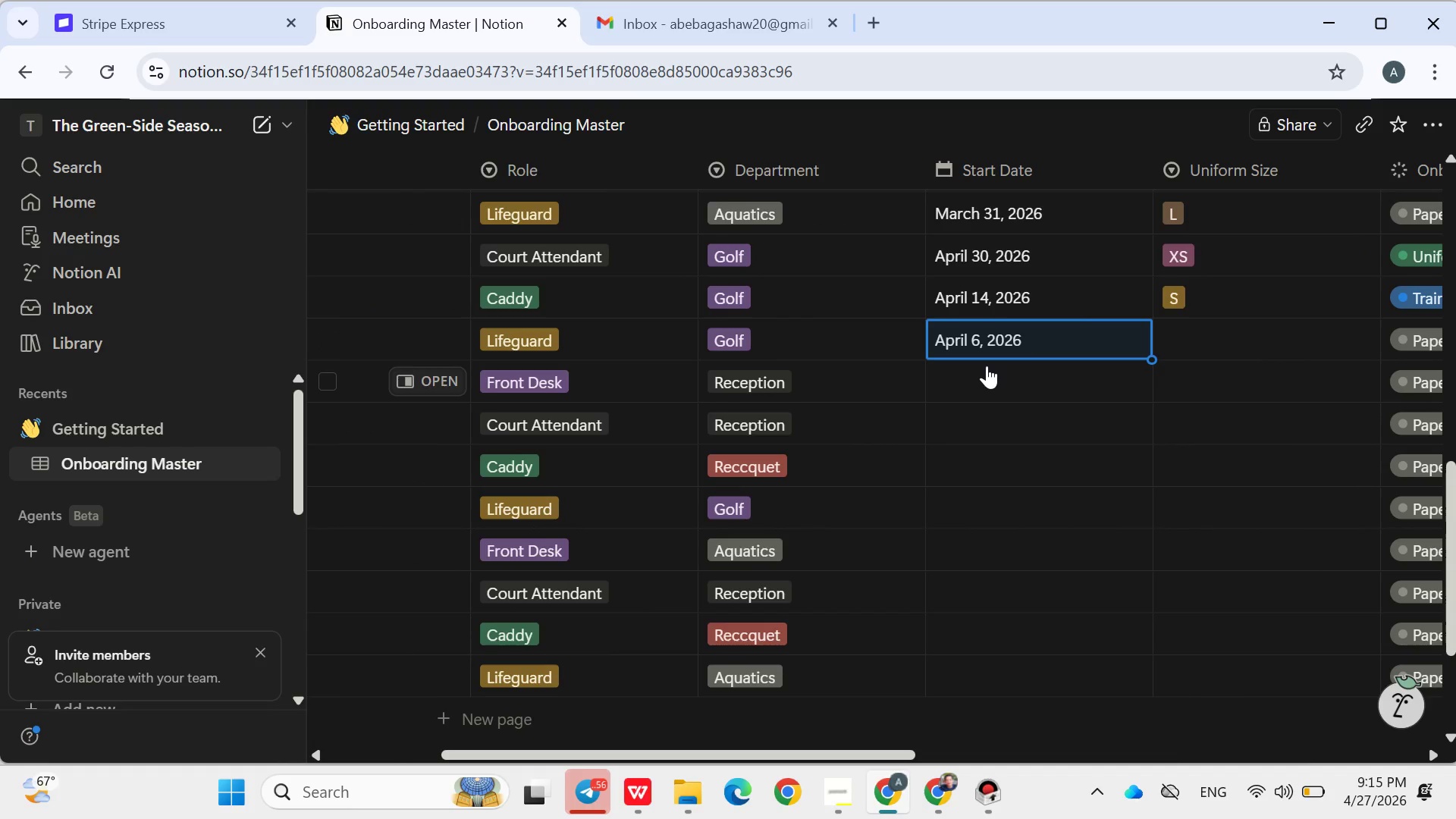 
left_click([987, 366])
 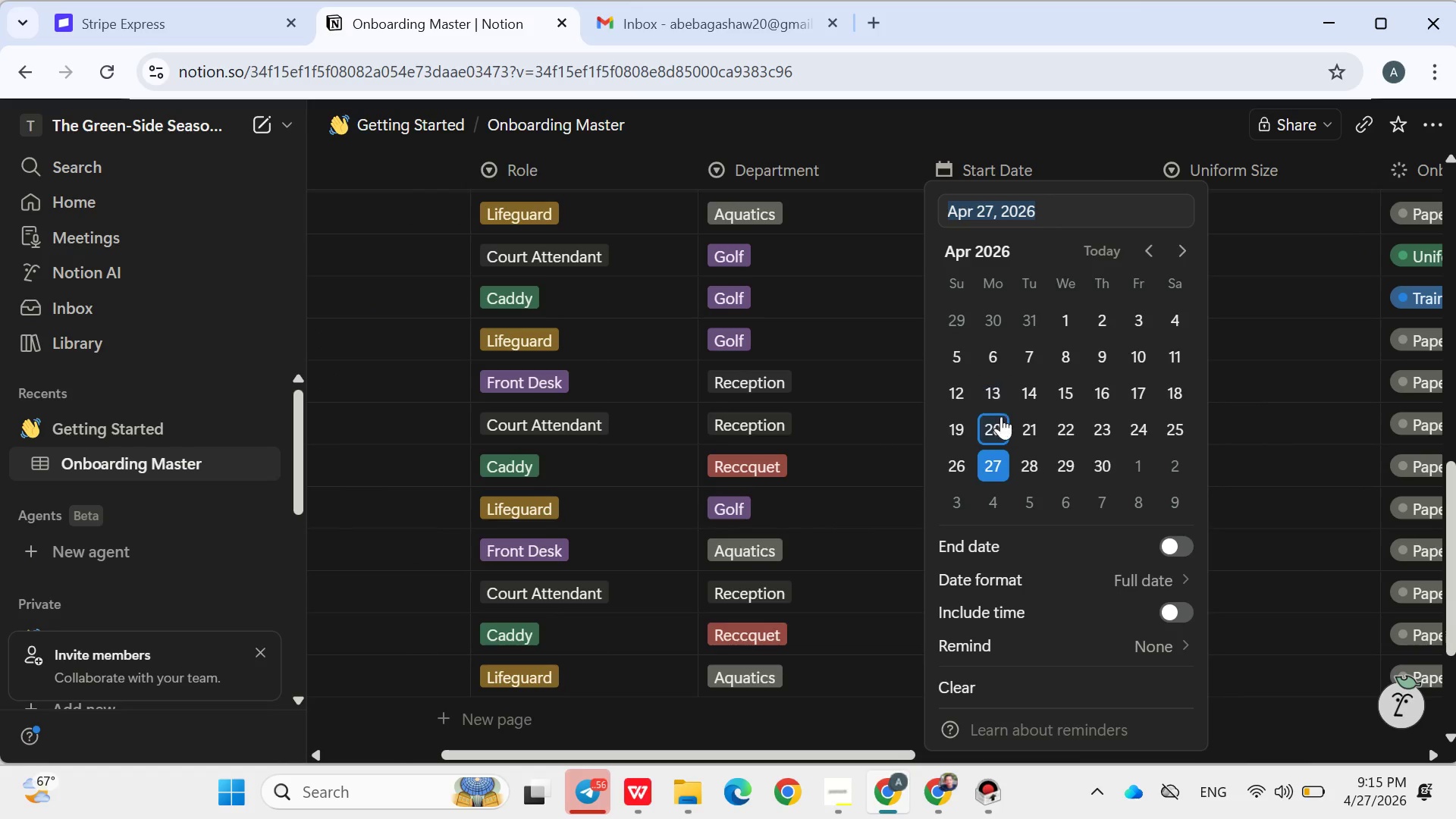 
left_click([997, 416])
 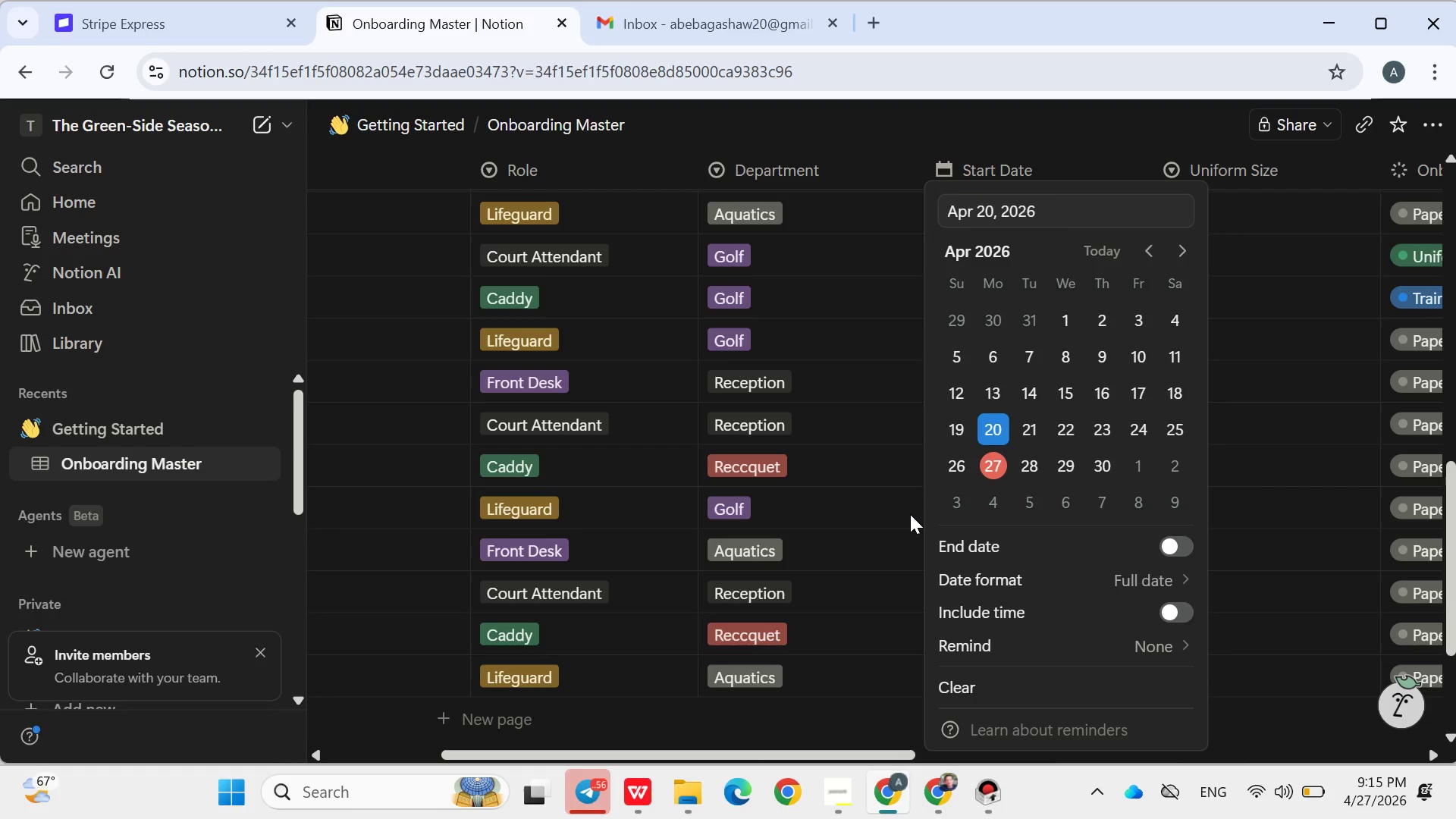 
left_click([910, 514])
 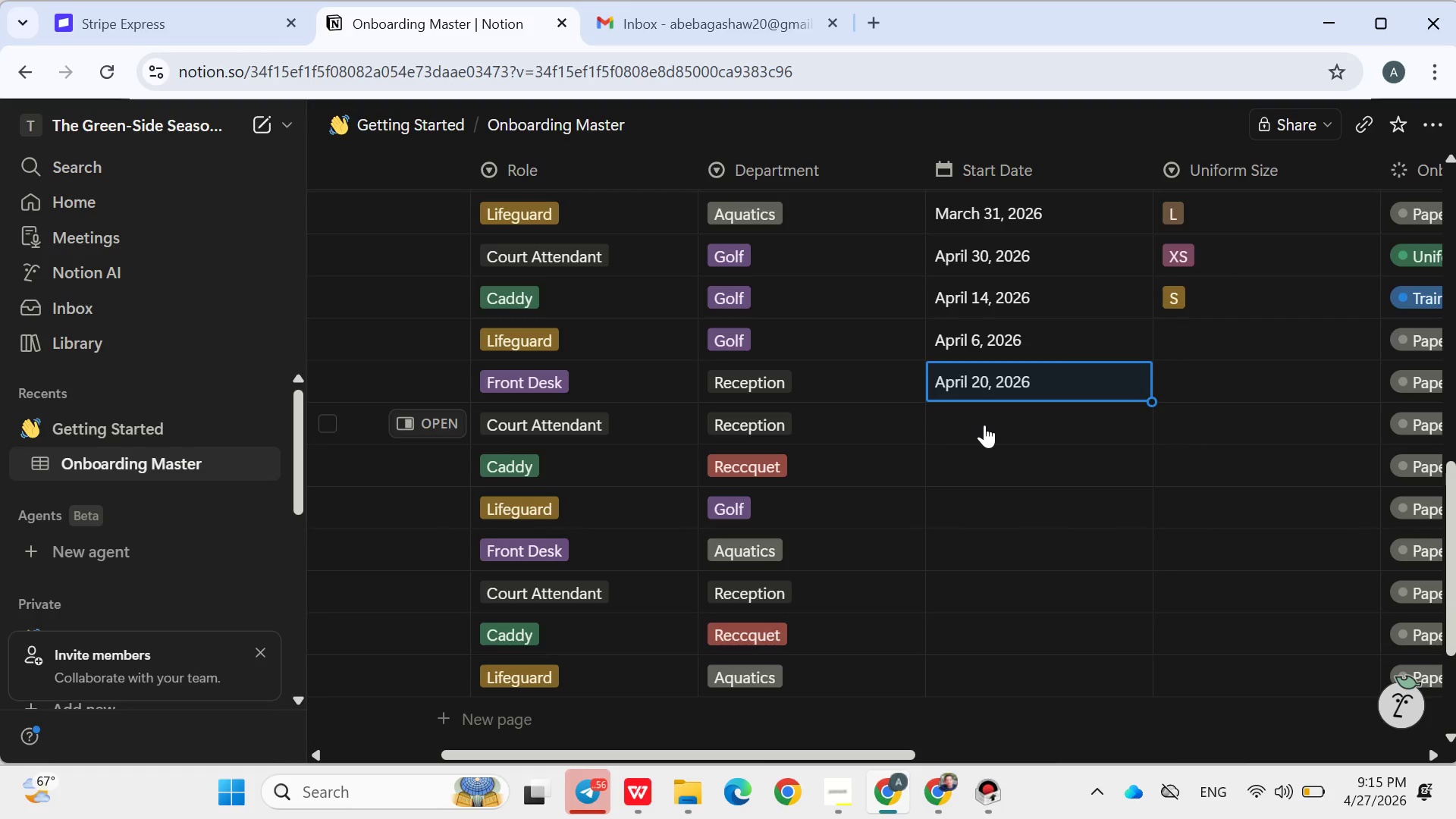 
left_click([984, 425])
 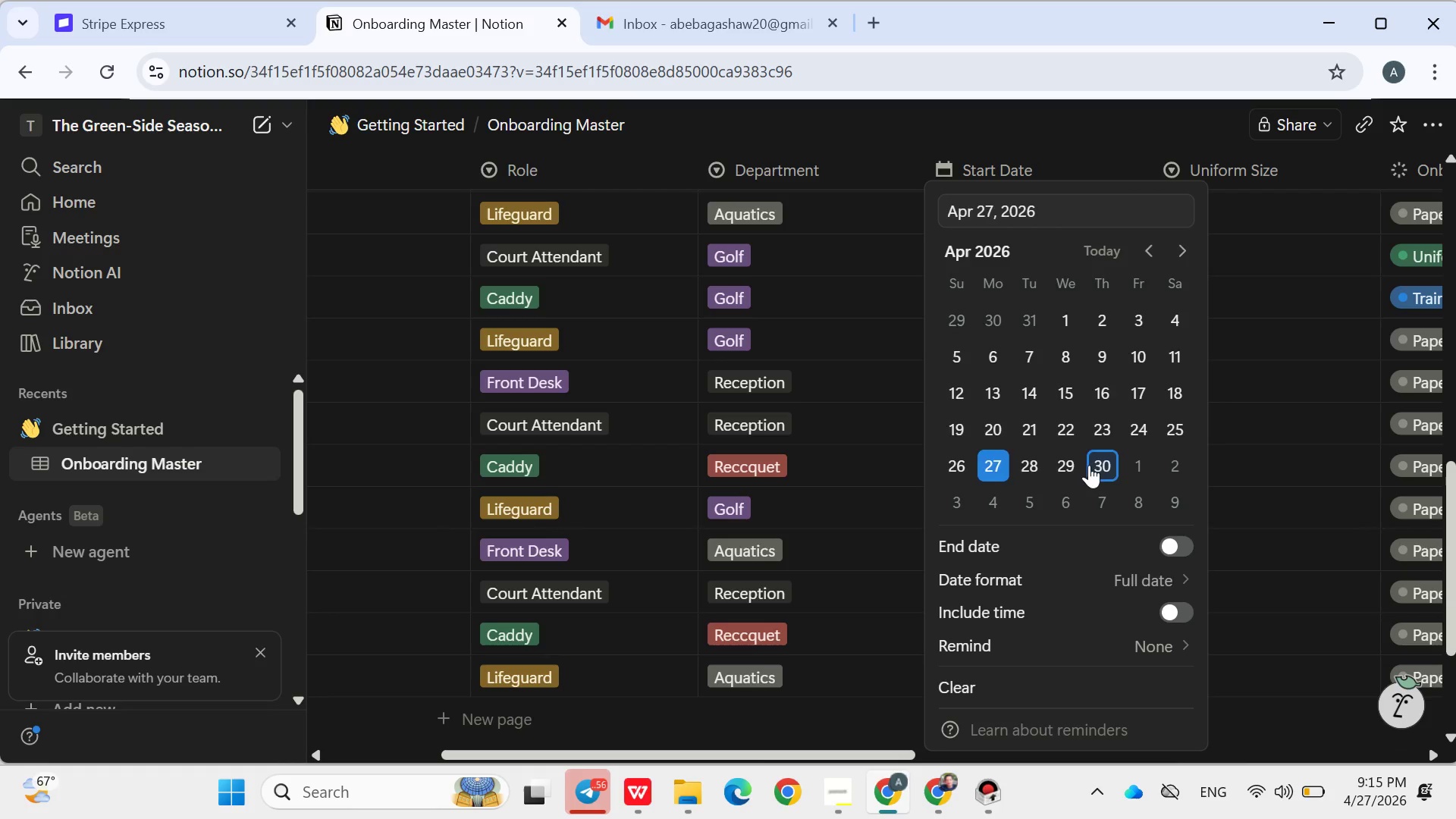 
double_click([856, 508])
 